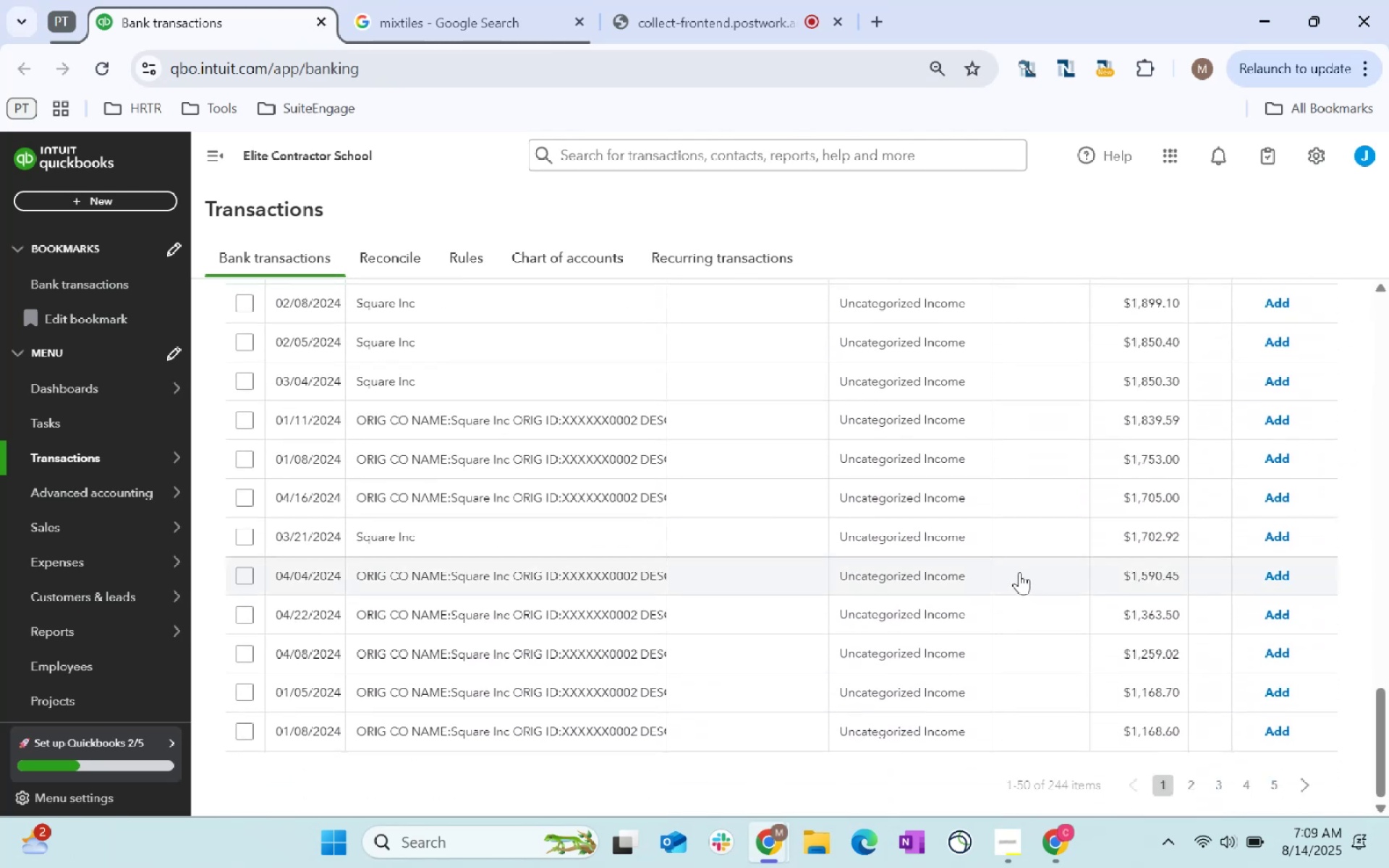 
scroll: coordinate [985, 536], scroll_direction: up, amount: 18.0
 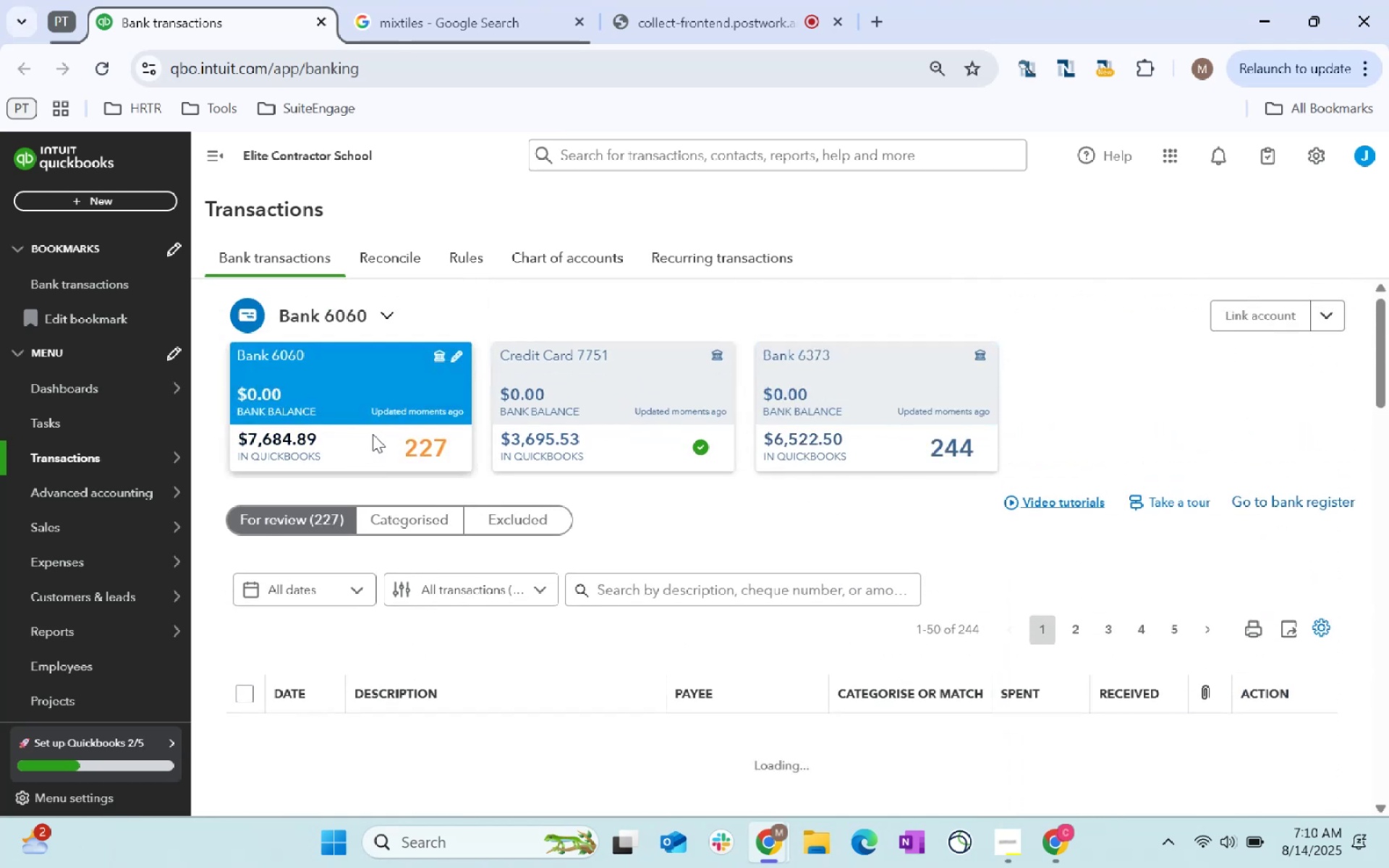 
wait(5.35)
 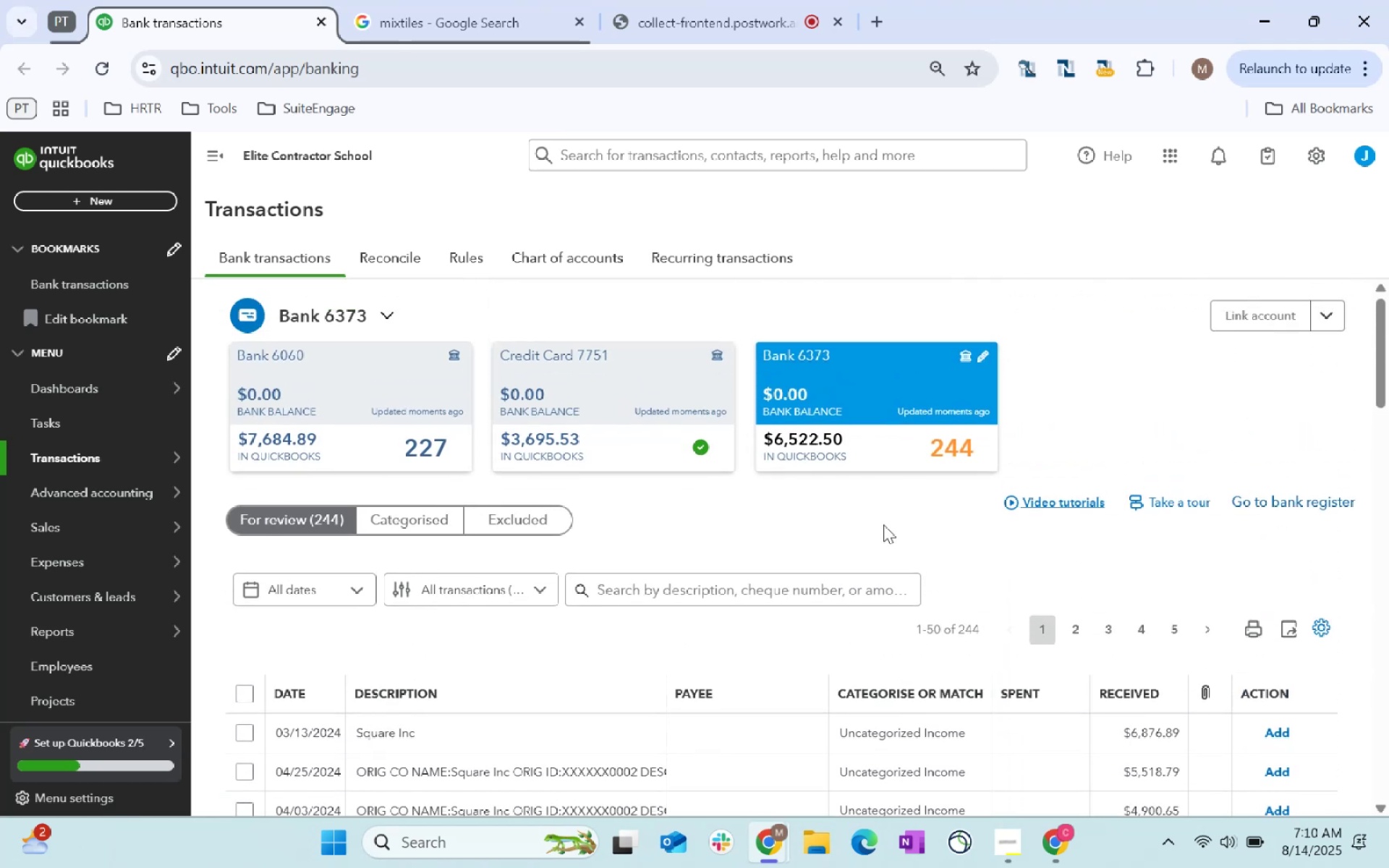 
scroll: coordinate [982, 723], scroll_direction: down, amount: 1.0
 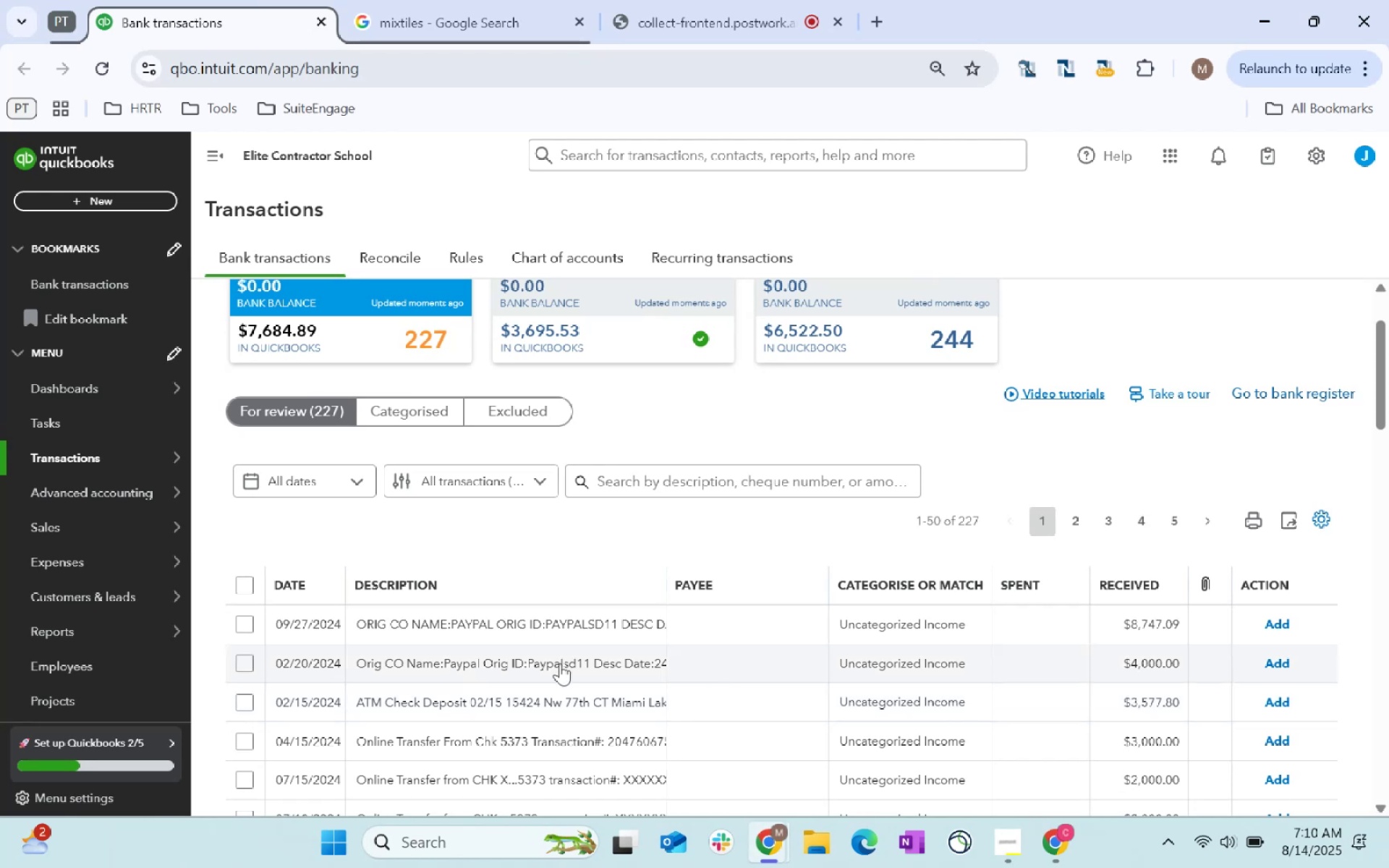 
wait(10.25)
 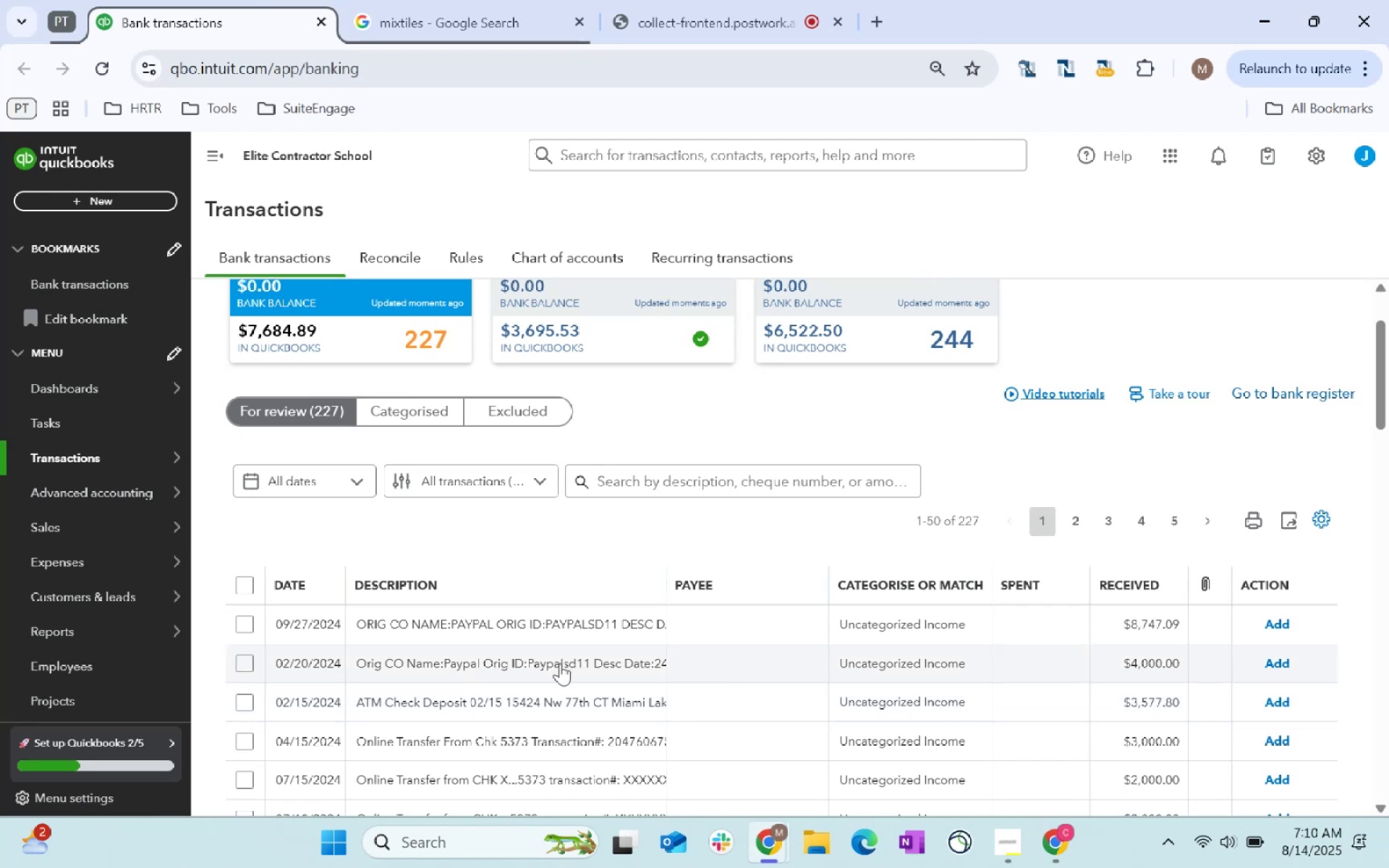 
type(paypal)
 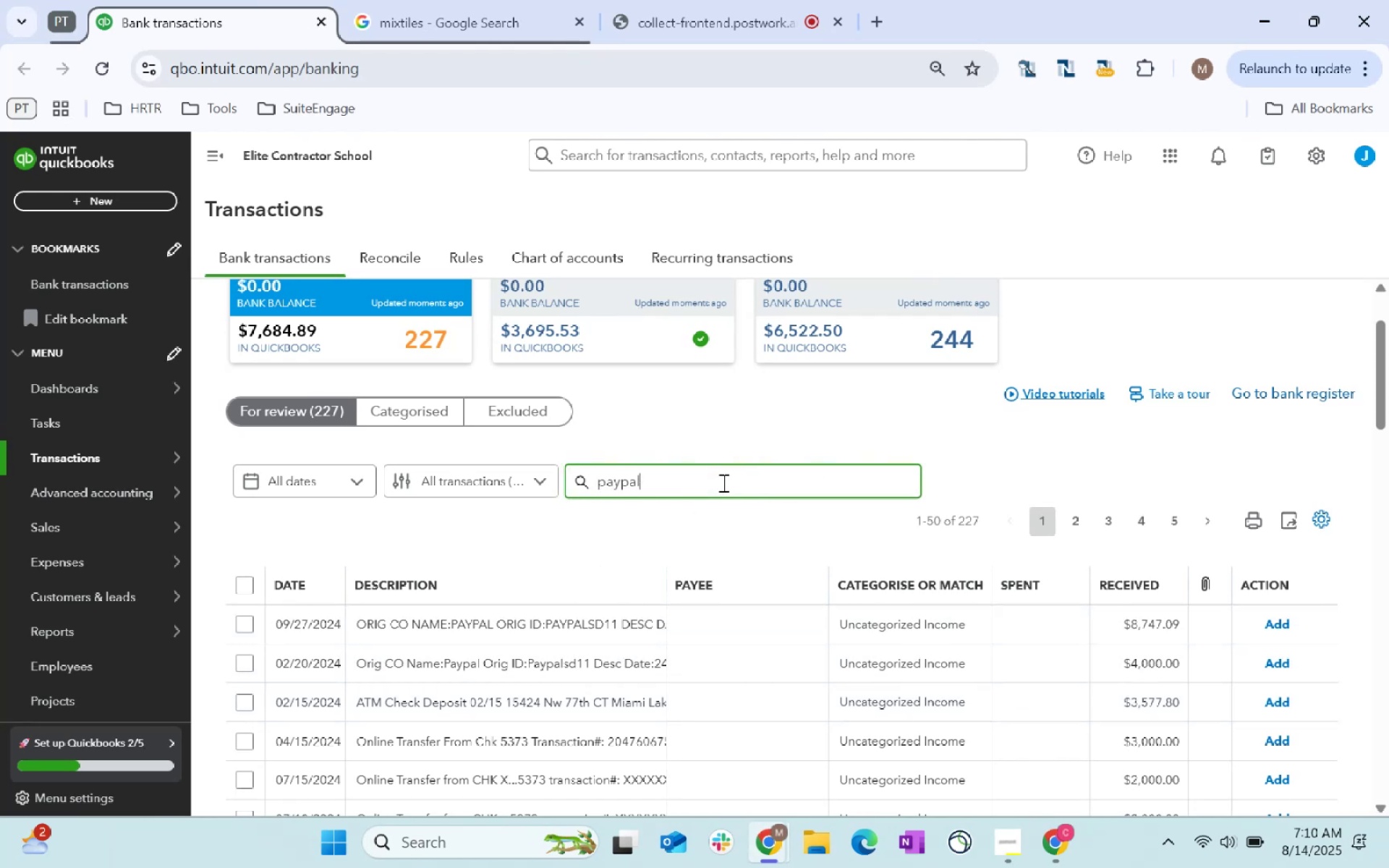 
key(Enter)
 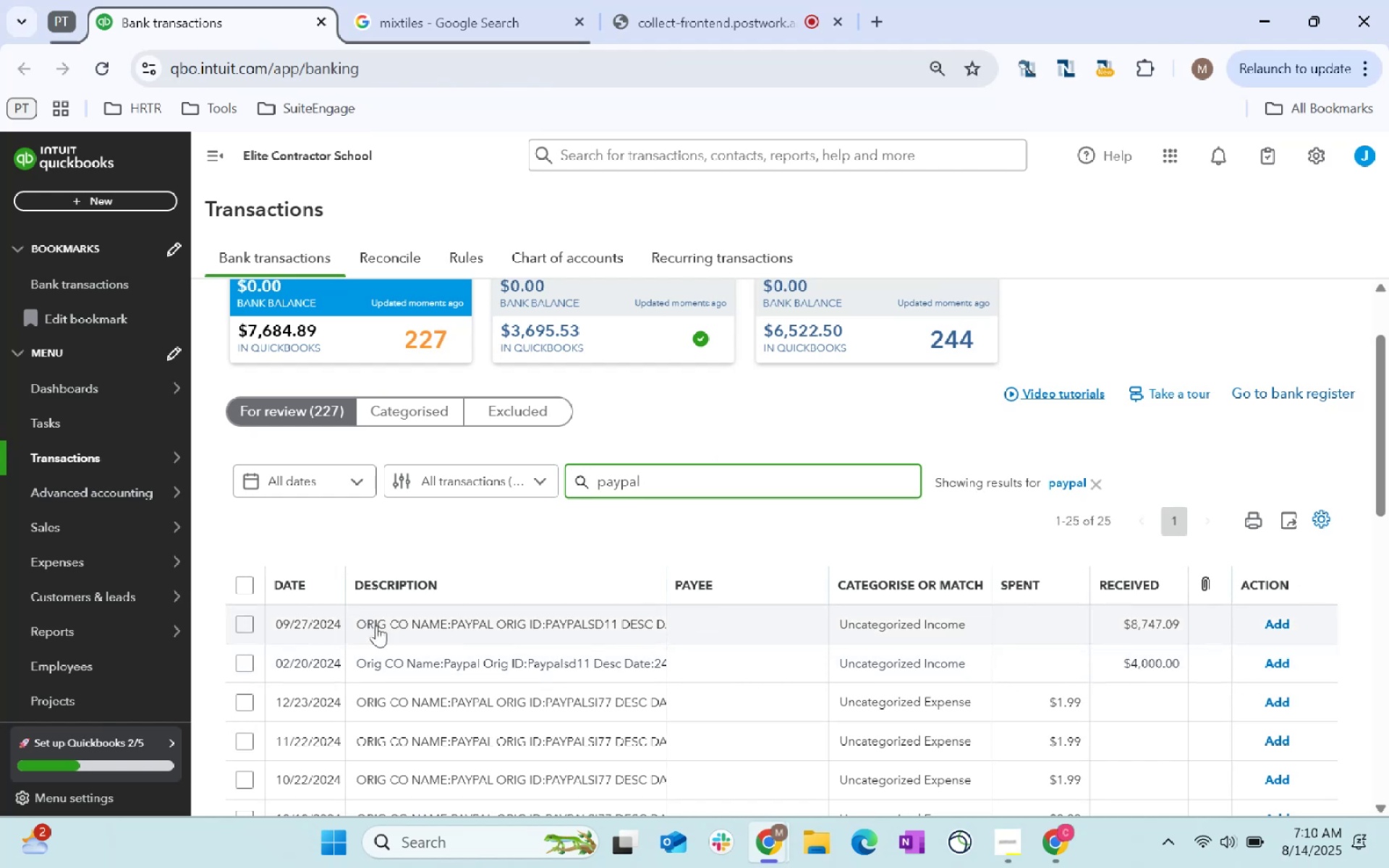 
left_click_drag(start_coordinate=[664, 582], to_coordinate=[749, 590])
 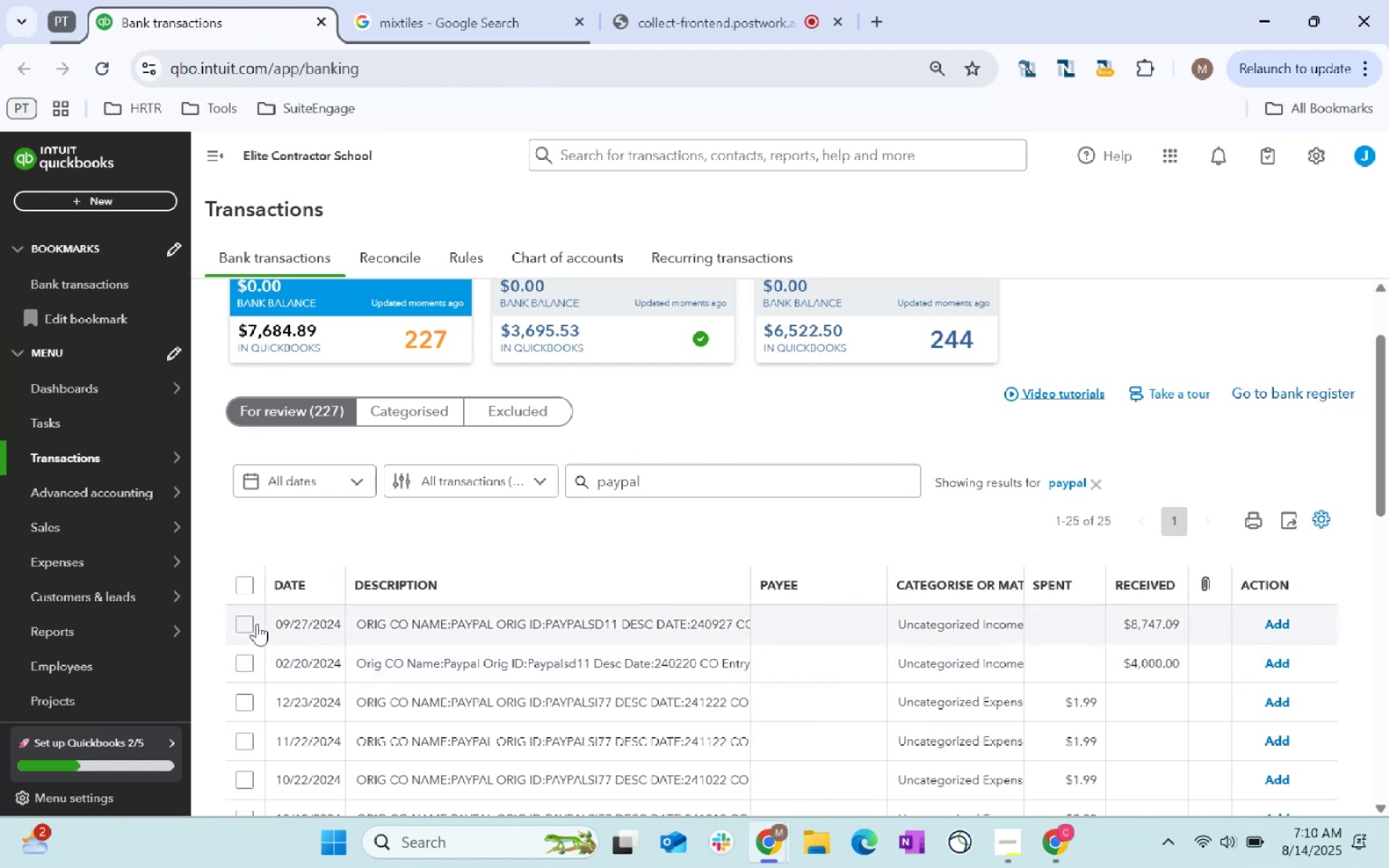 
left_click([241, 623])
 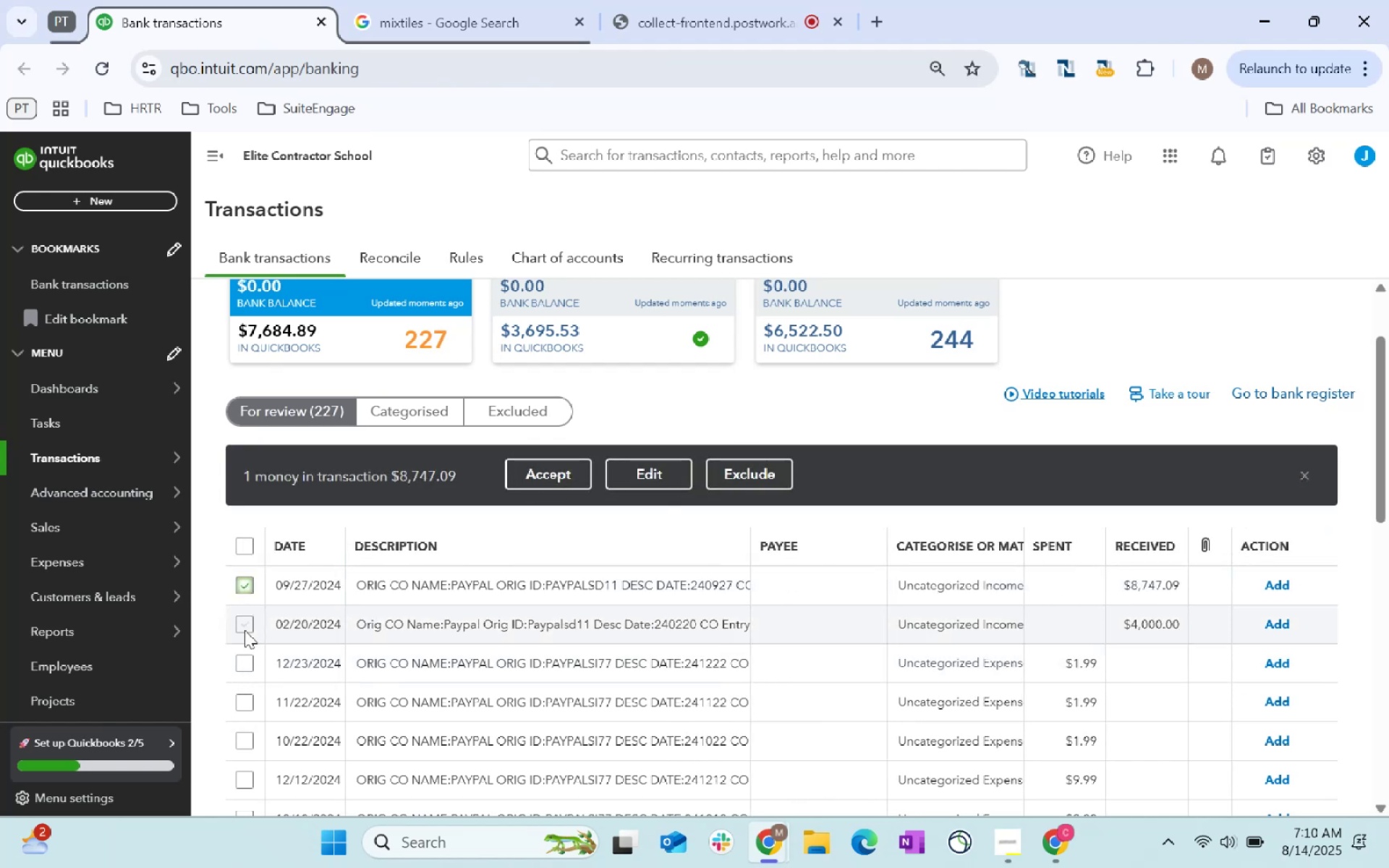 
left_click([240, 630])
 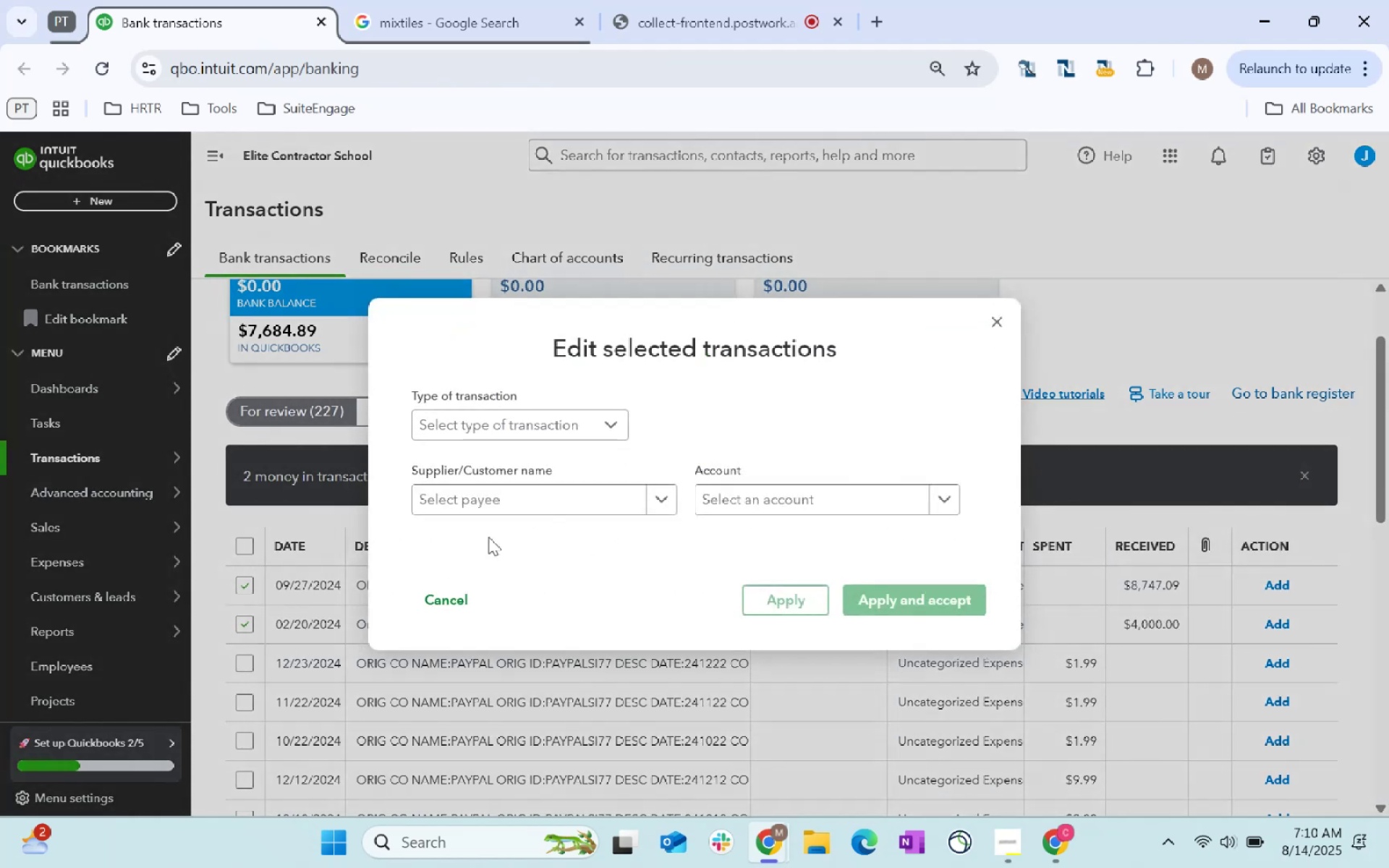 
left_click([519, 428])
 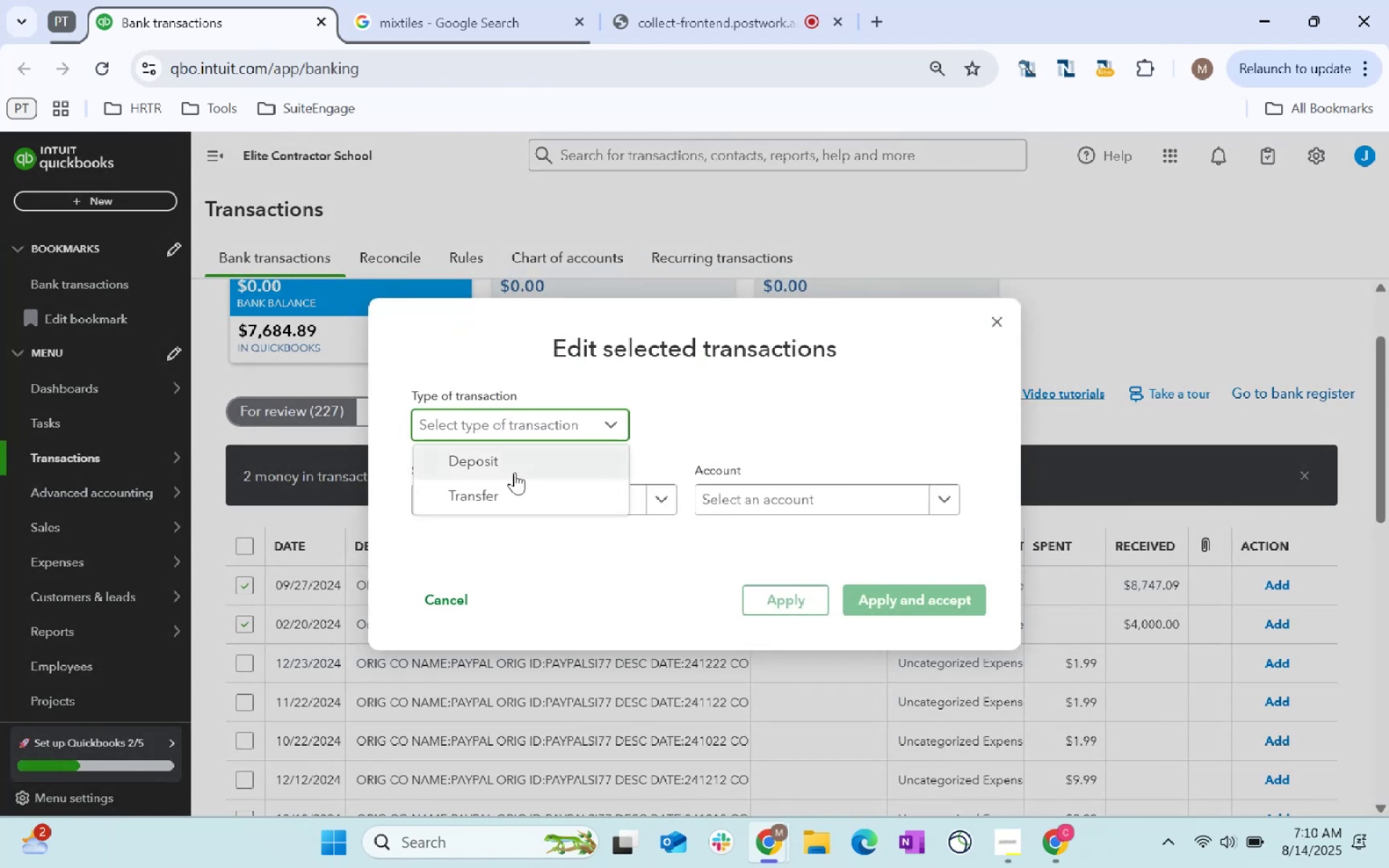 
double_click([514, 472])
 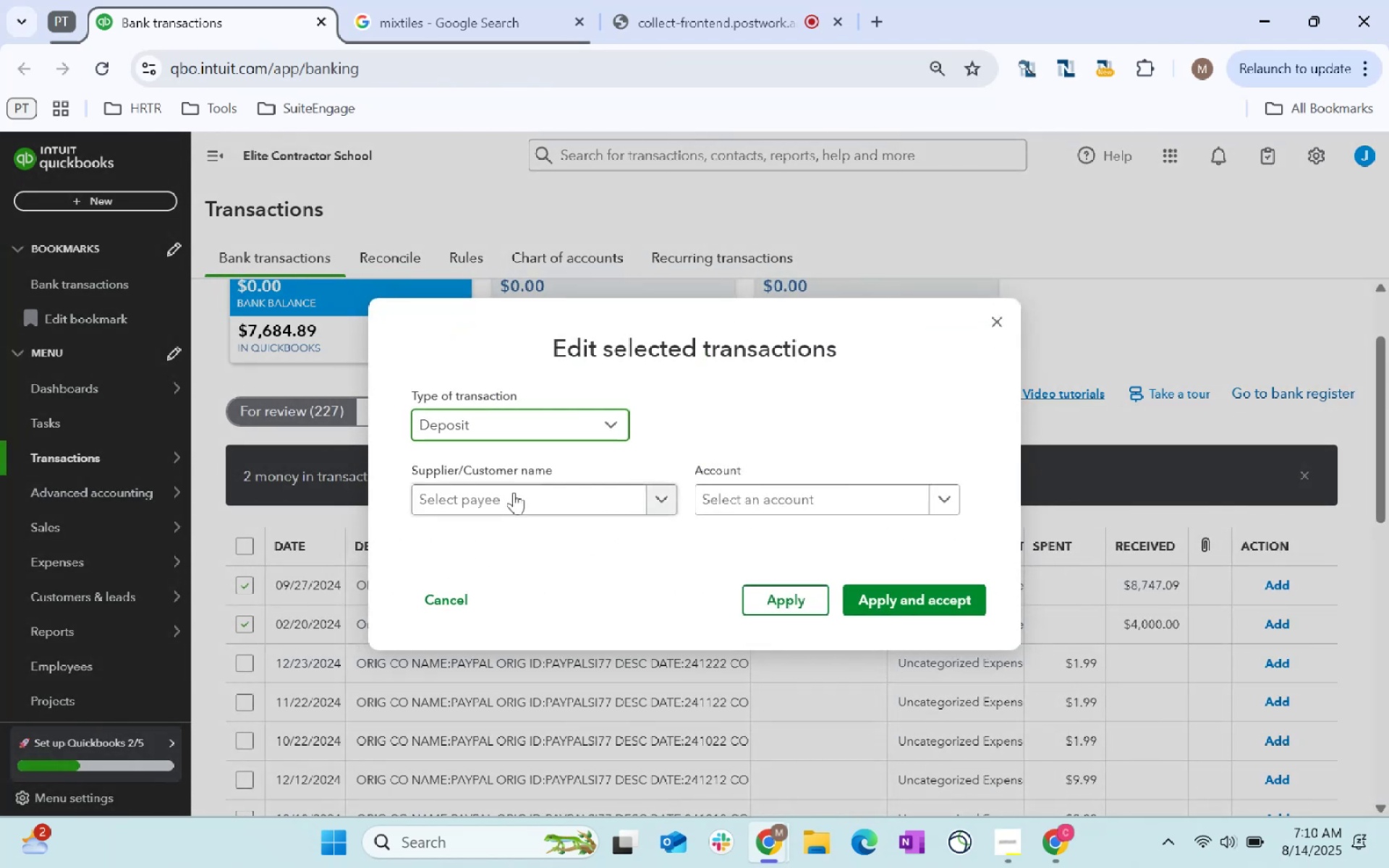 
triple_click([514, 492])
 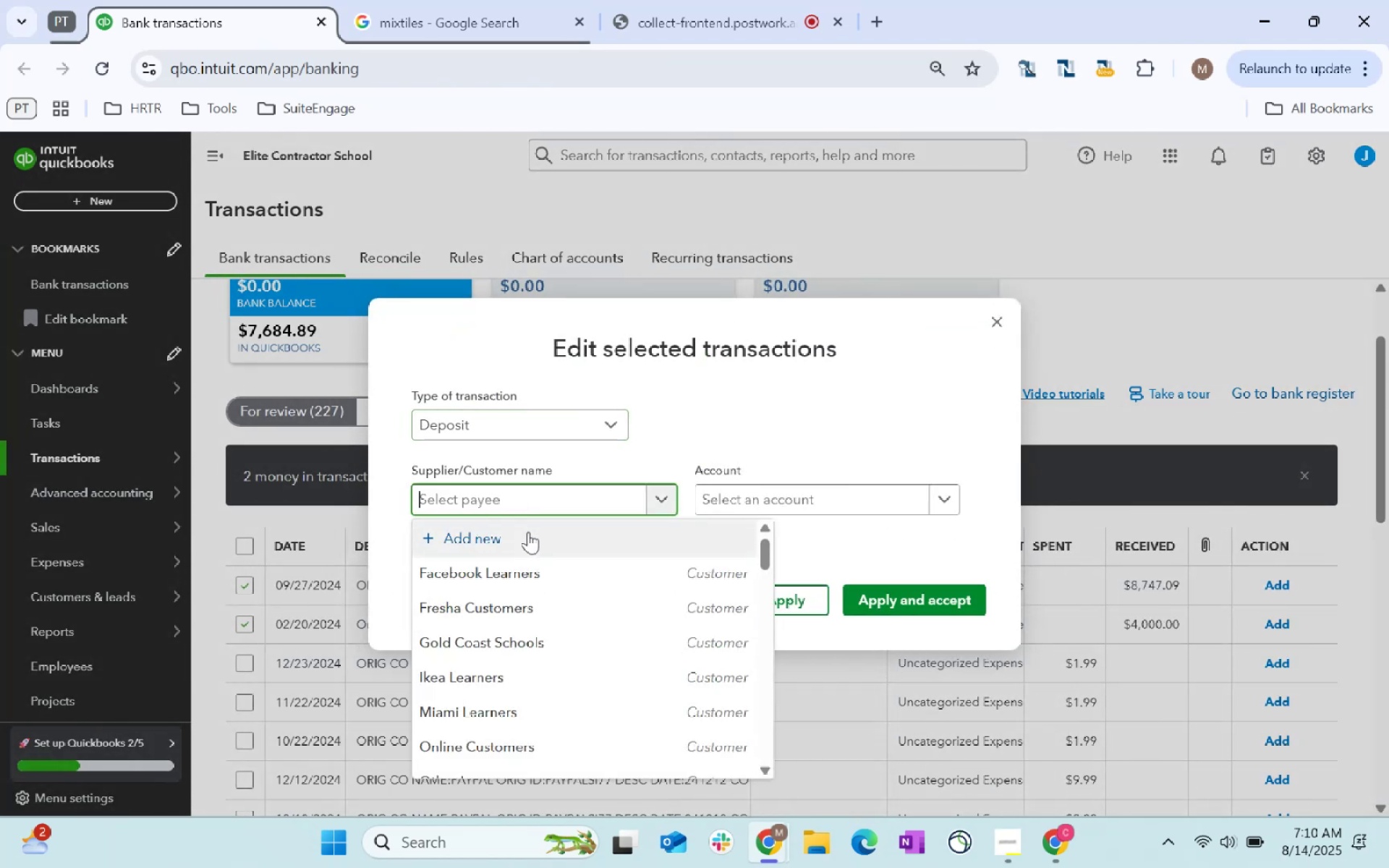 
type(Online)
 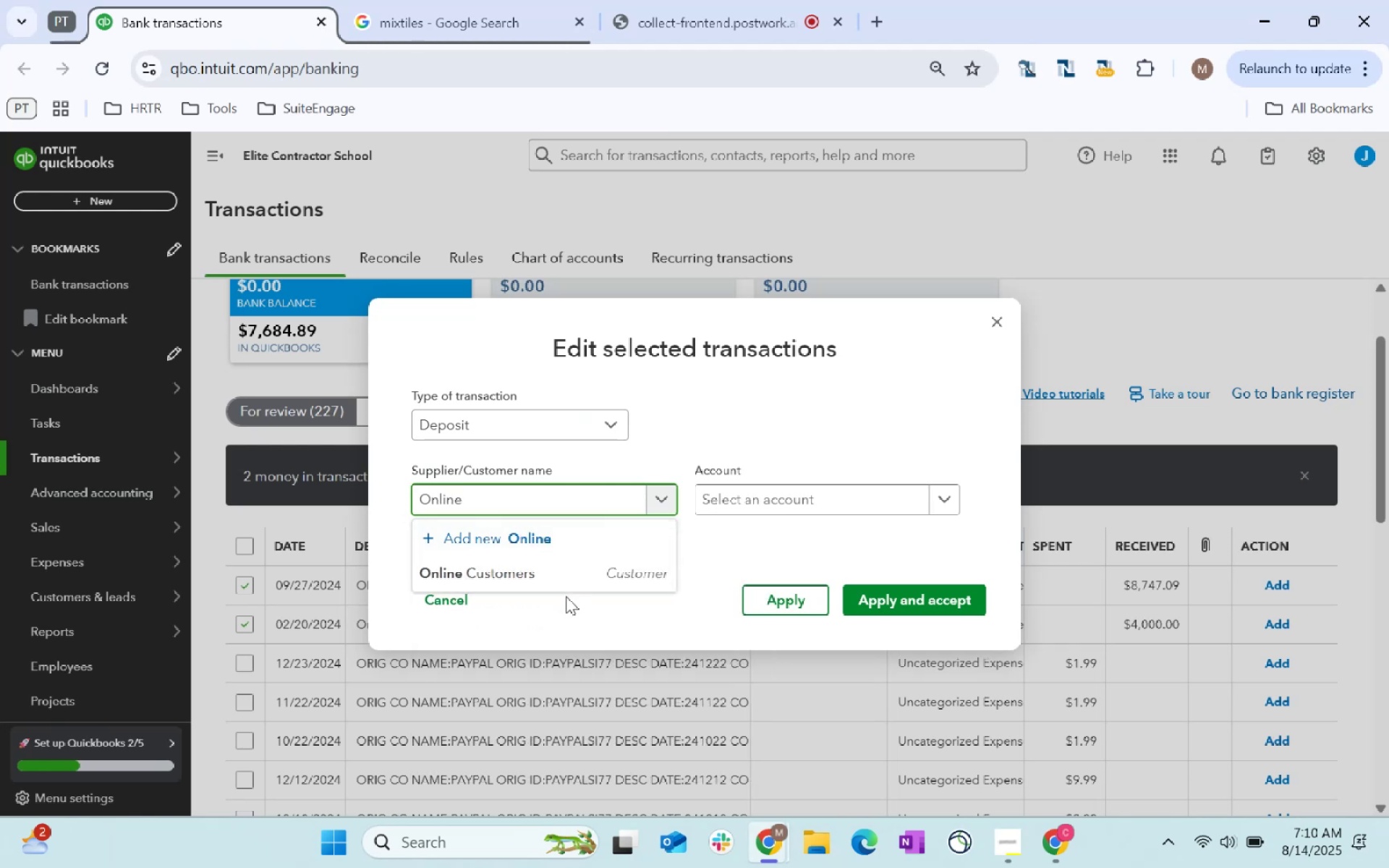 
left_click([577, 587])
 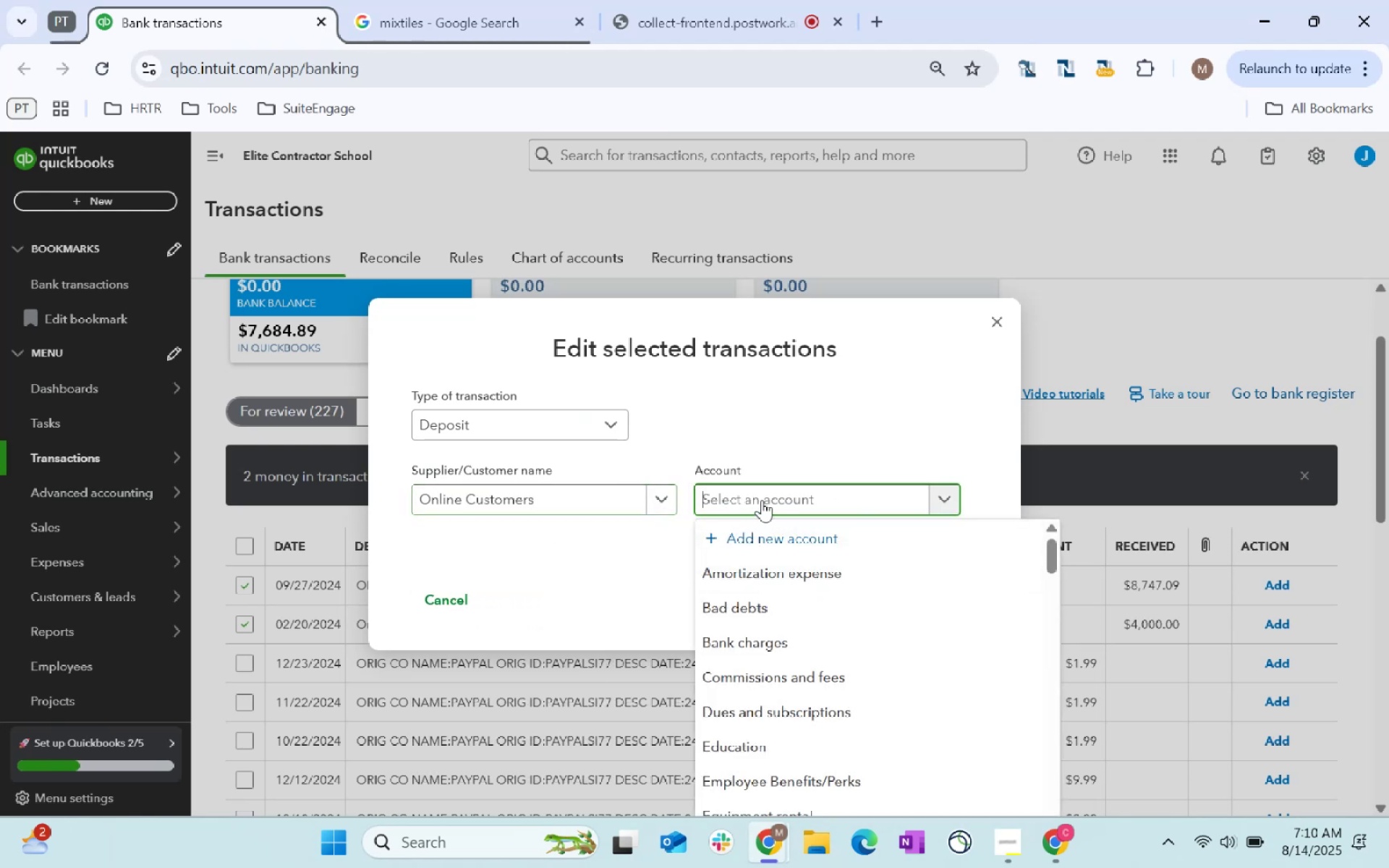 
type(services)
 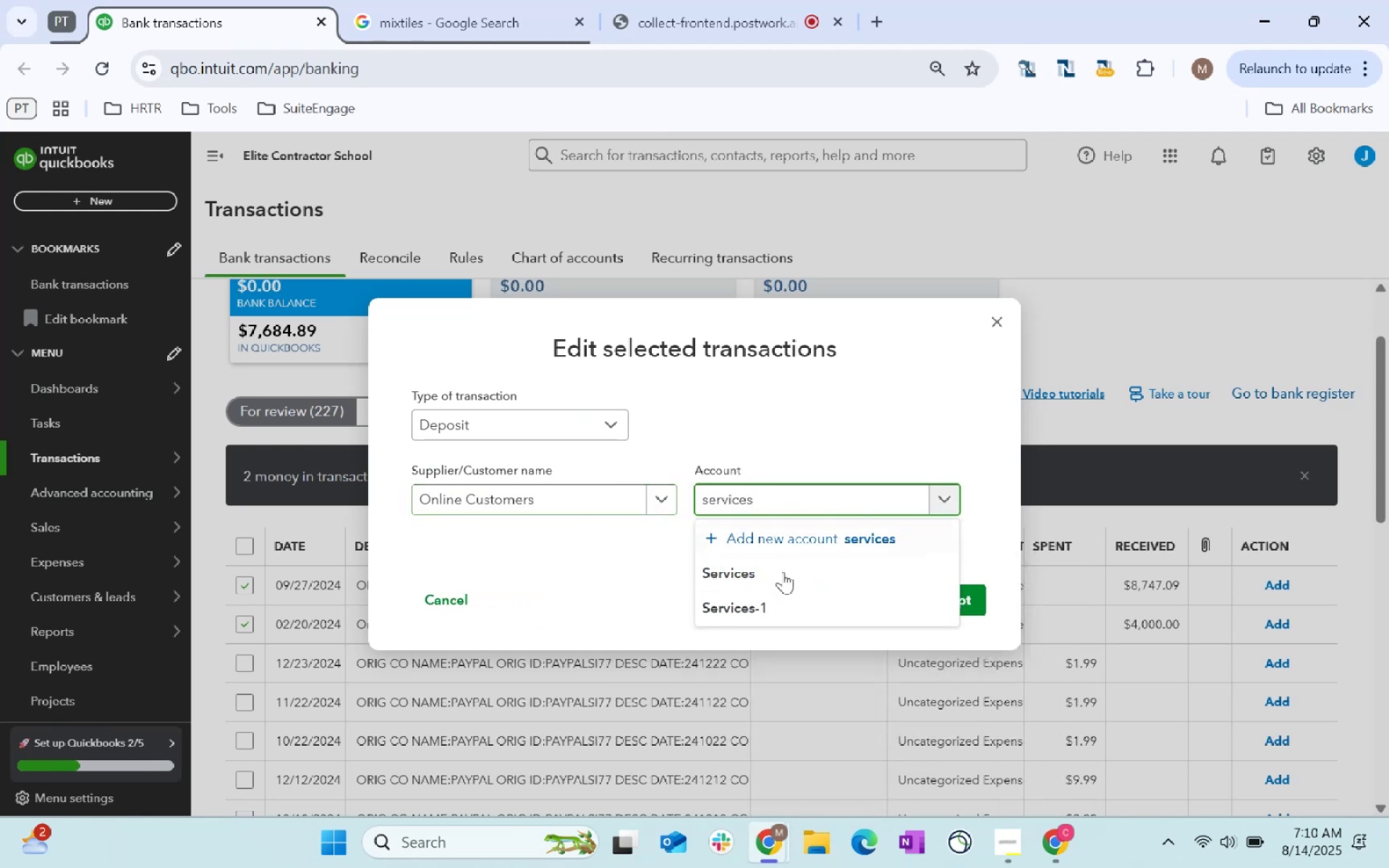 
left_click([783, 580])
 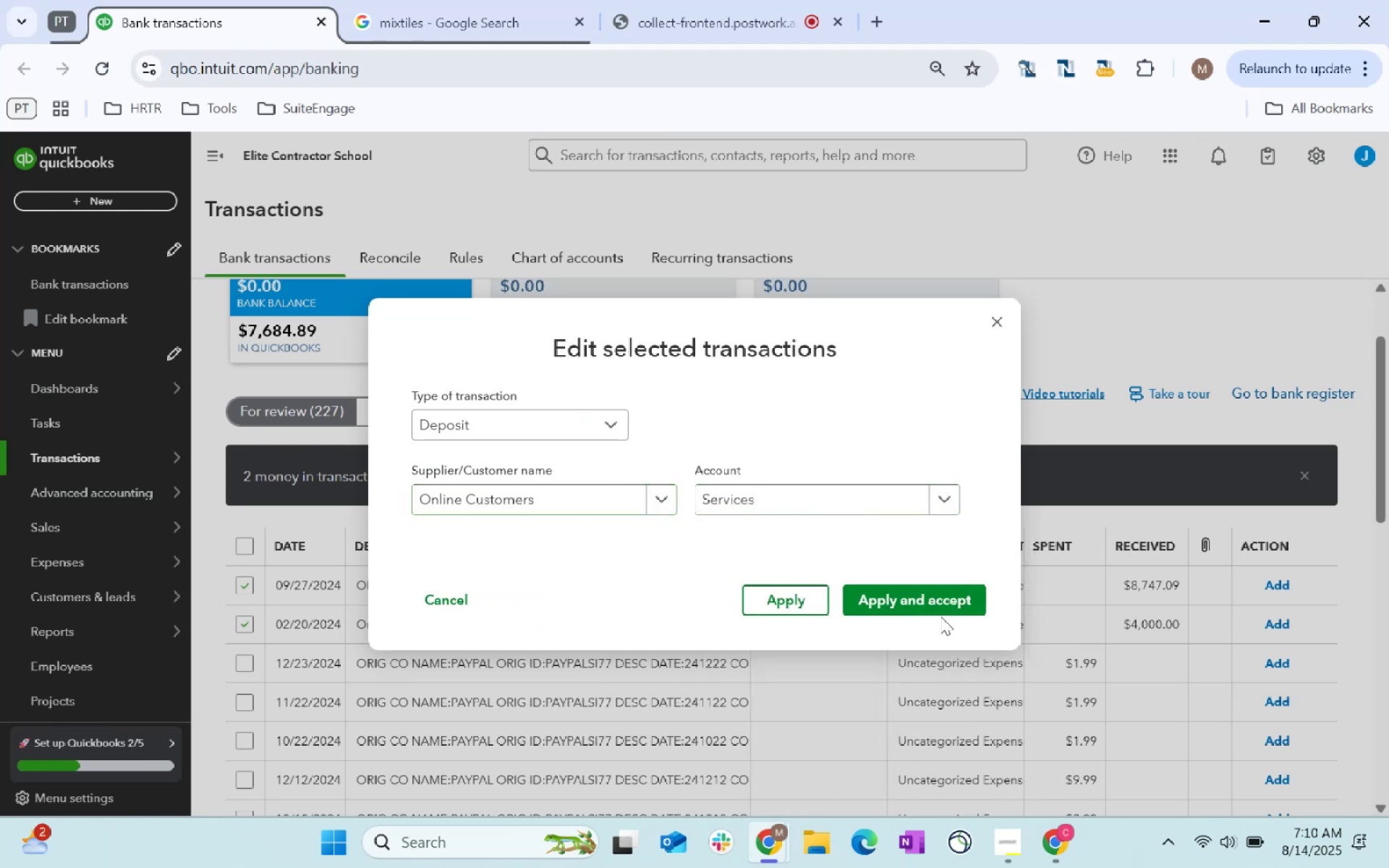 
left_click([937, 613])
 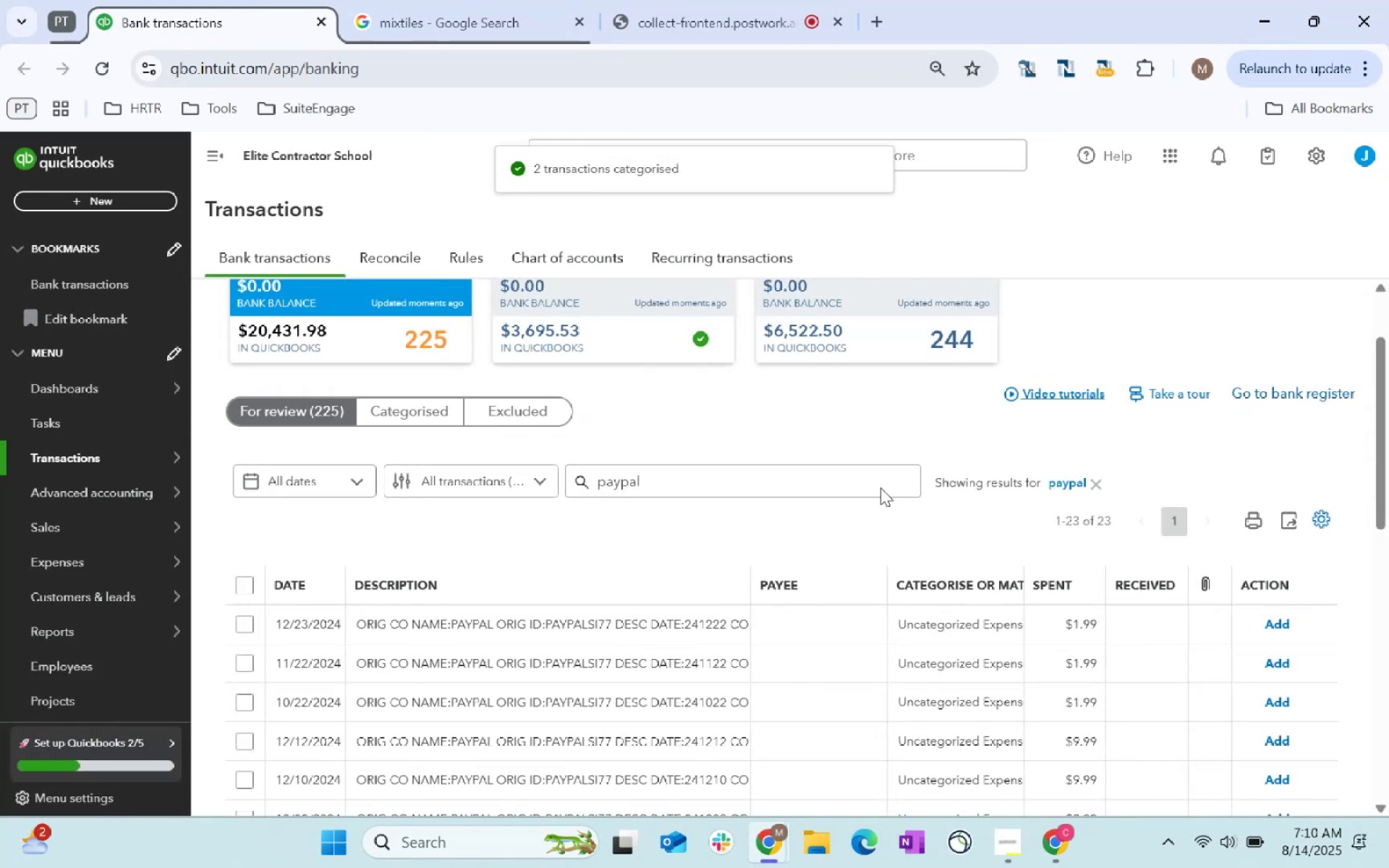 
scroll: coordinate [748, 522], scroll_direction: down, amount: 17.0
 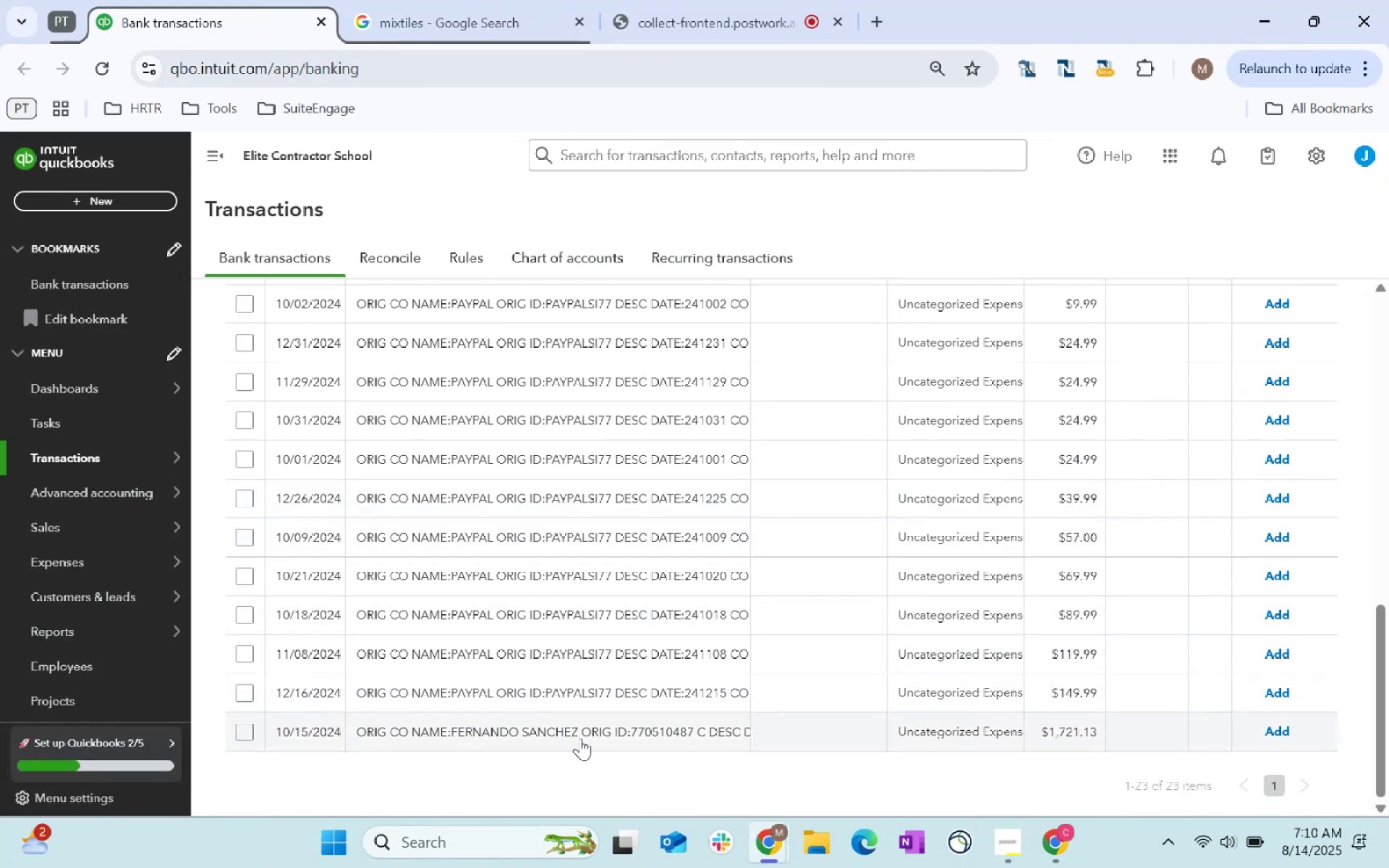 
wait(8.95)
 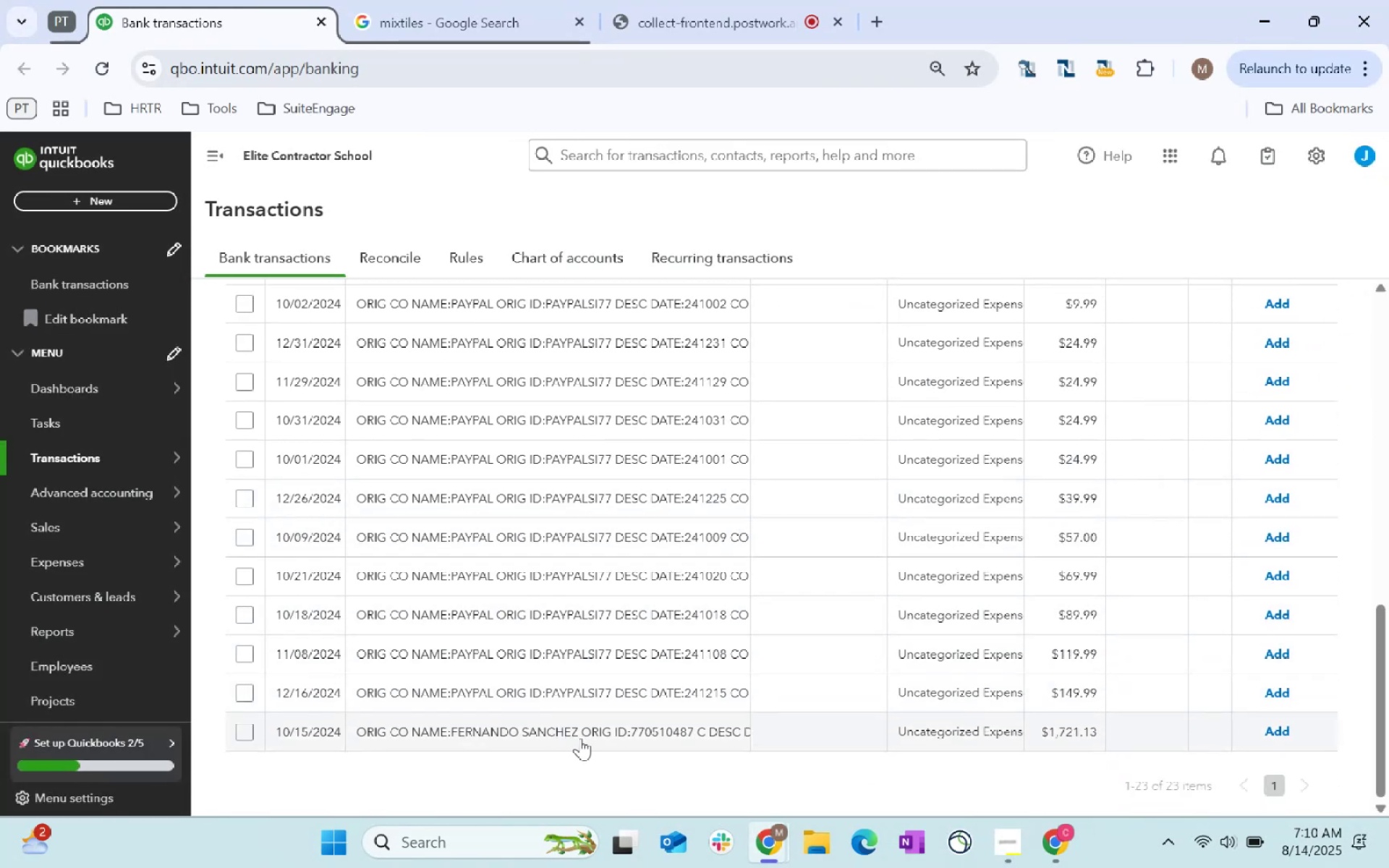 
scroll: coordinate [1232, 535], scroll_direction: up, amount: 13.0
 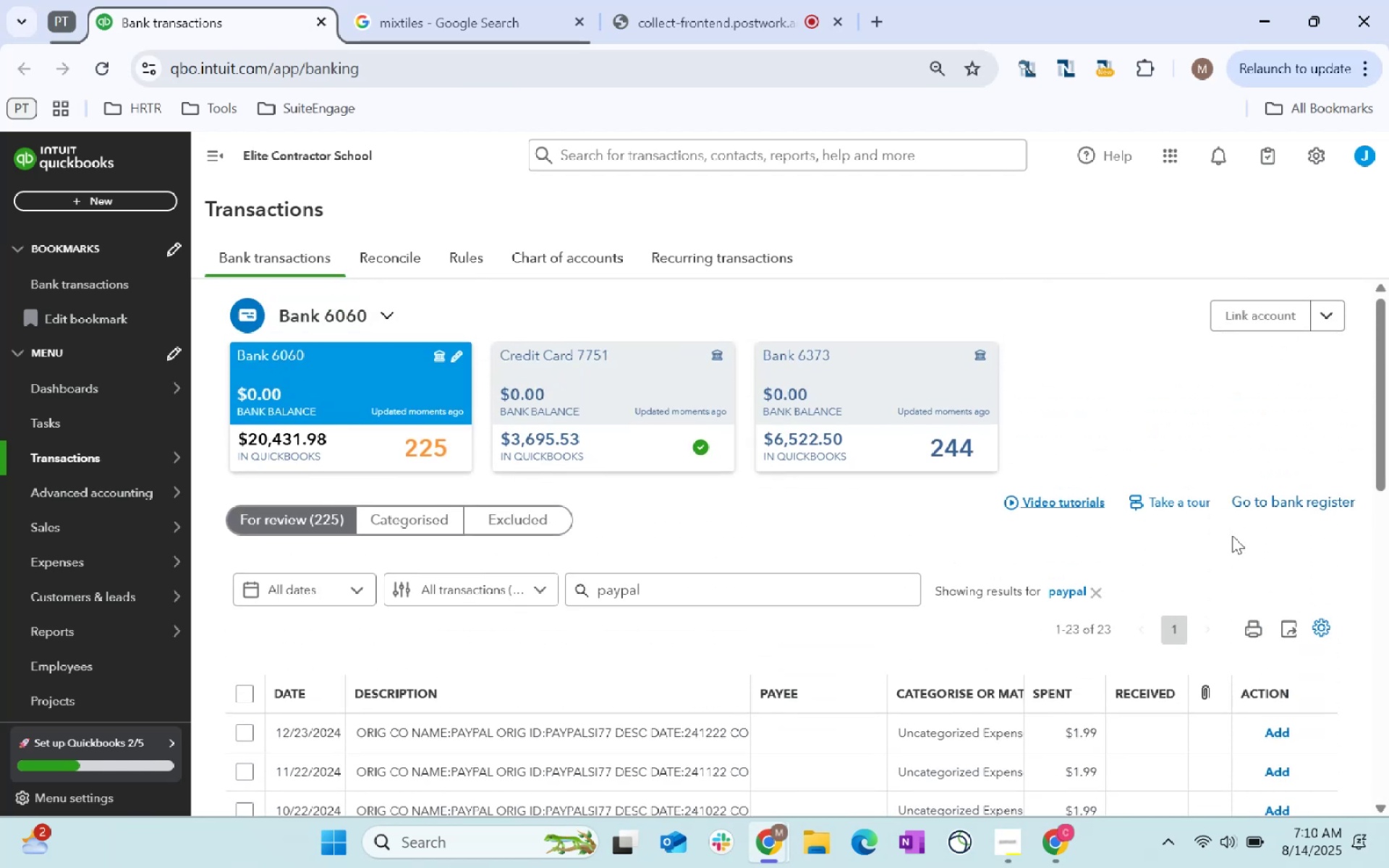 
scroll: coordinate [1232, 535], scroll_direction: down, amount: 6.0
 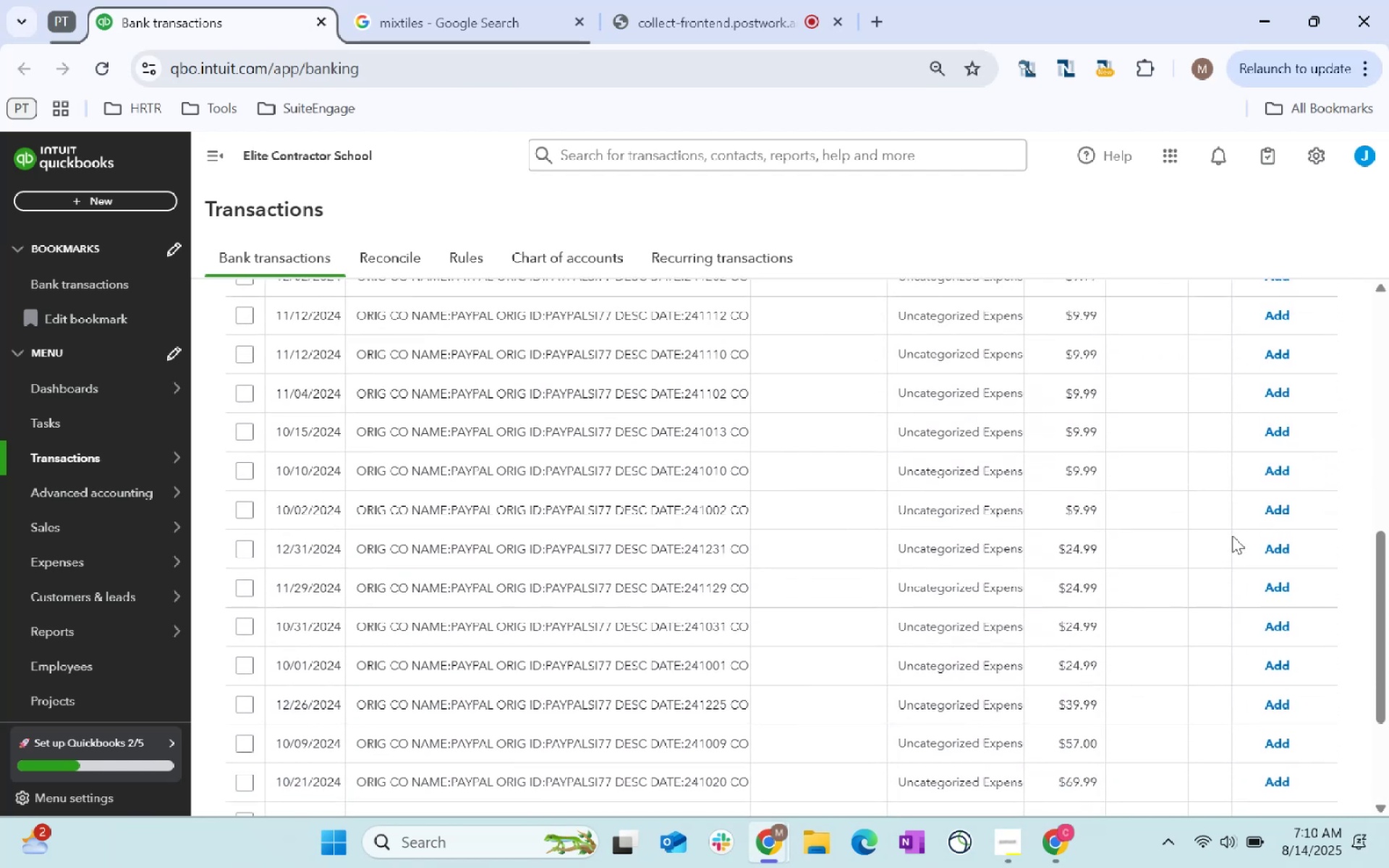 
scroll: coordinate [1232, 535], scroll_direction: up, amount: 3.0
 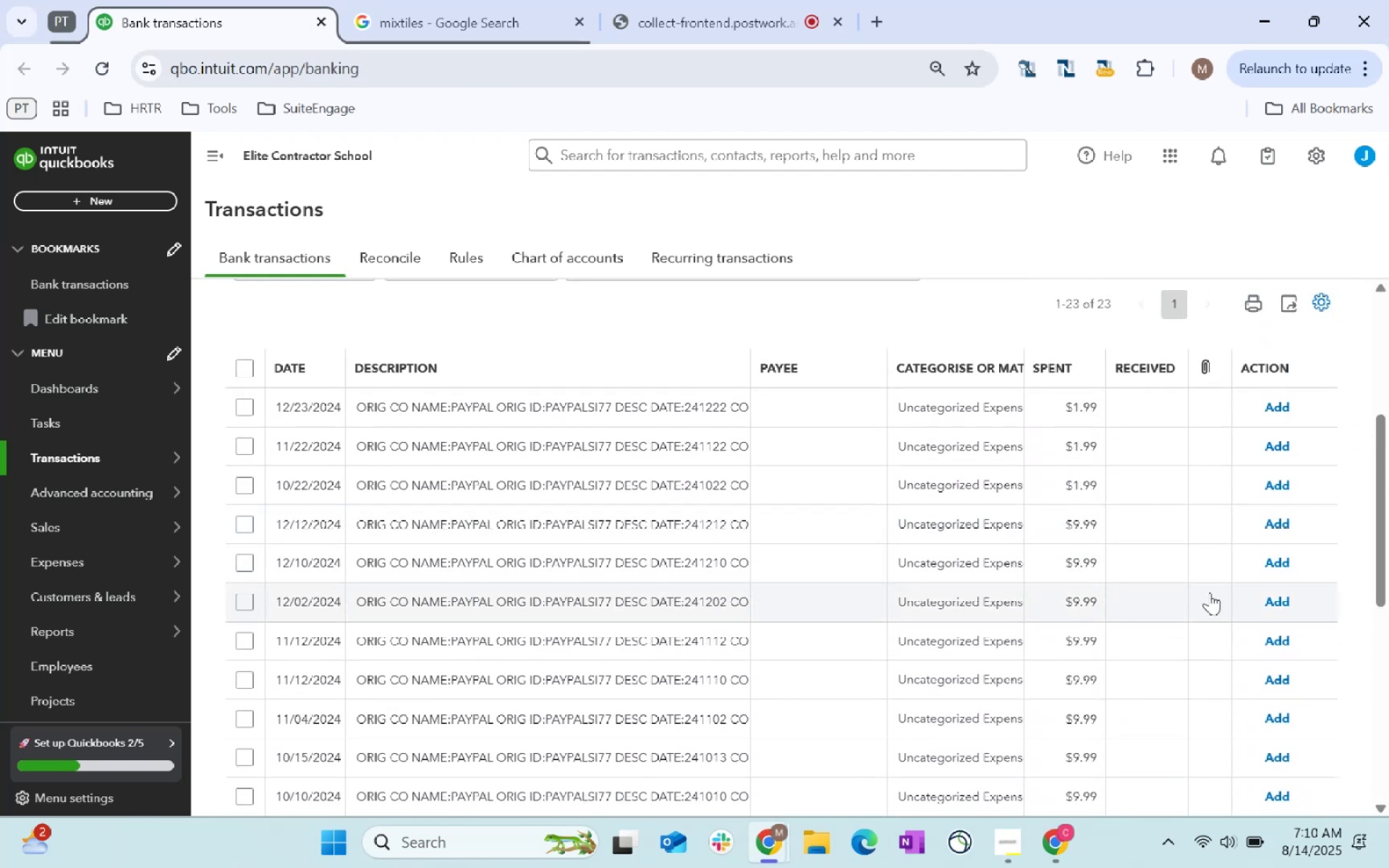 
scroll: coordinate [1147, 580], scroll_direction: down, amount: 6.0
 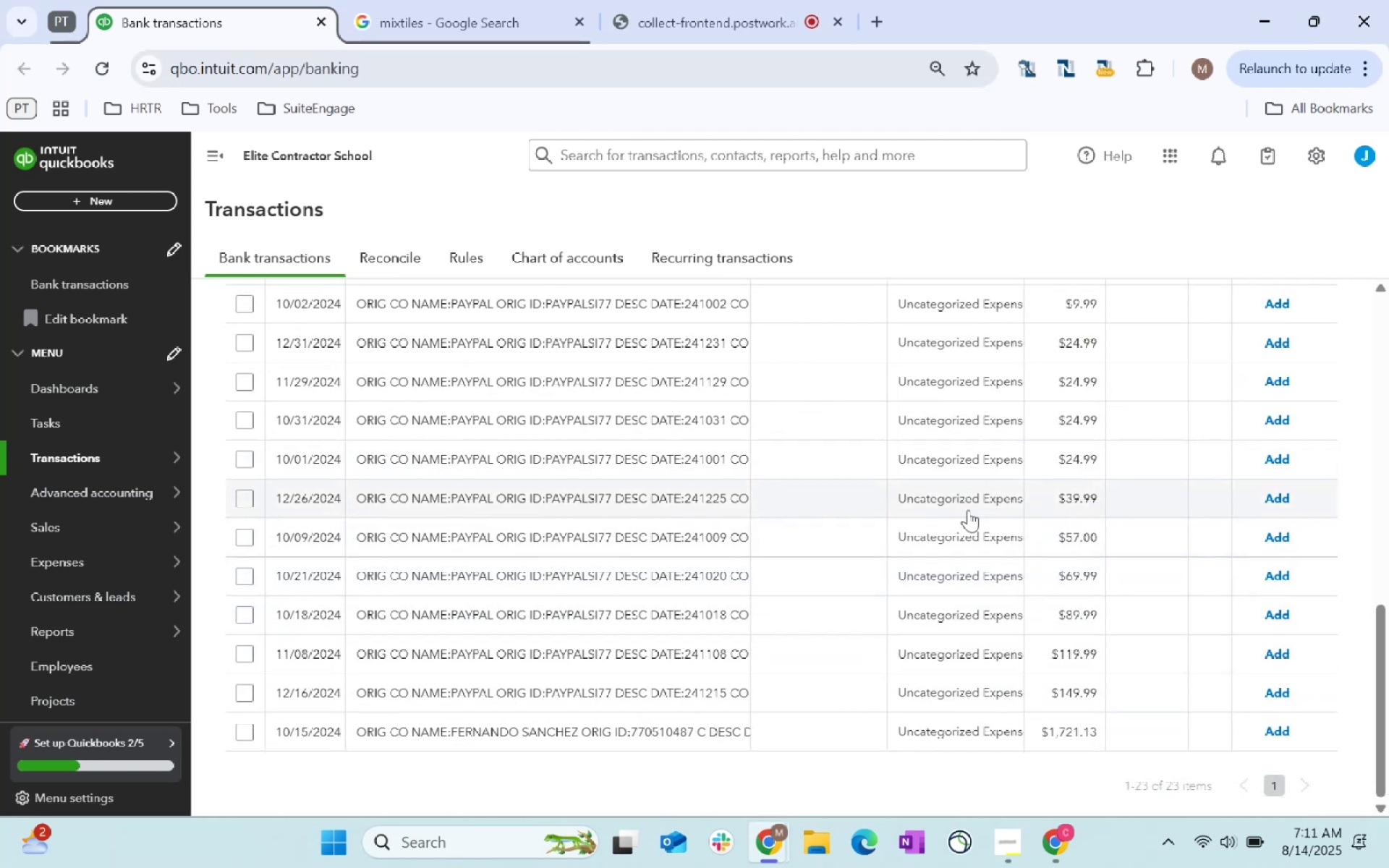 
wait(13.38)
 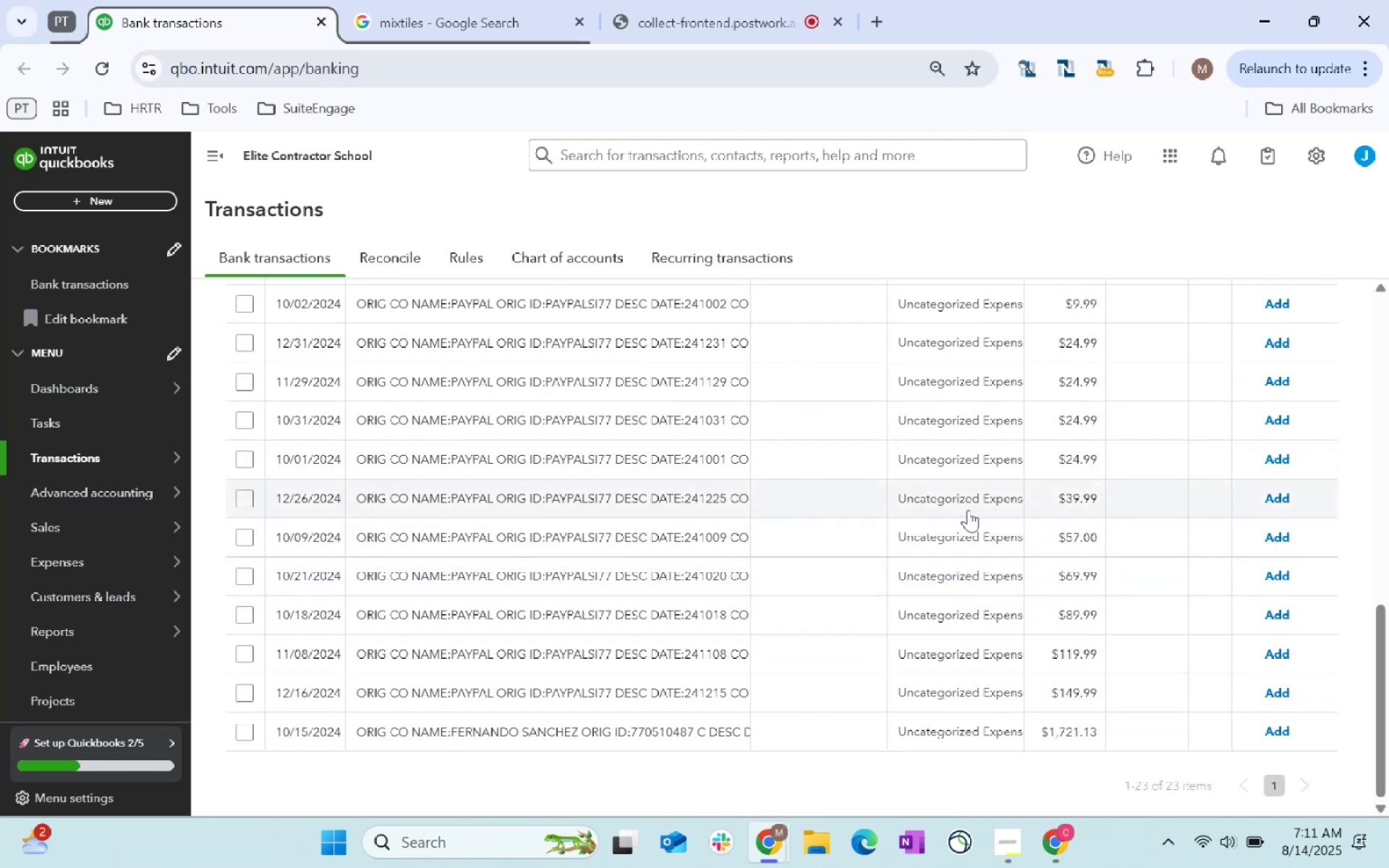 
scroll: coordinate [258, 743], scroll_direction: up, amount: 20.0
 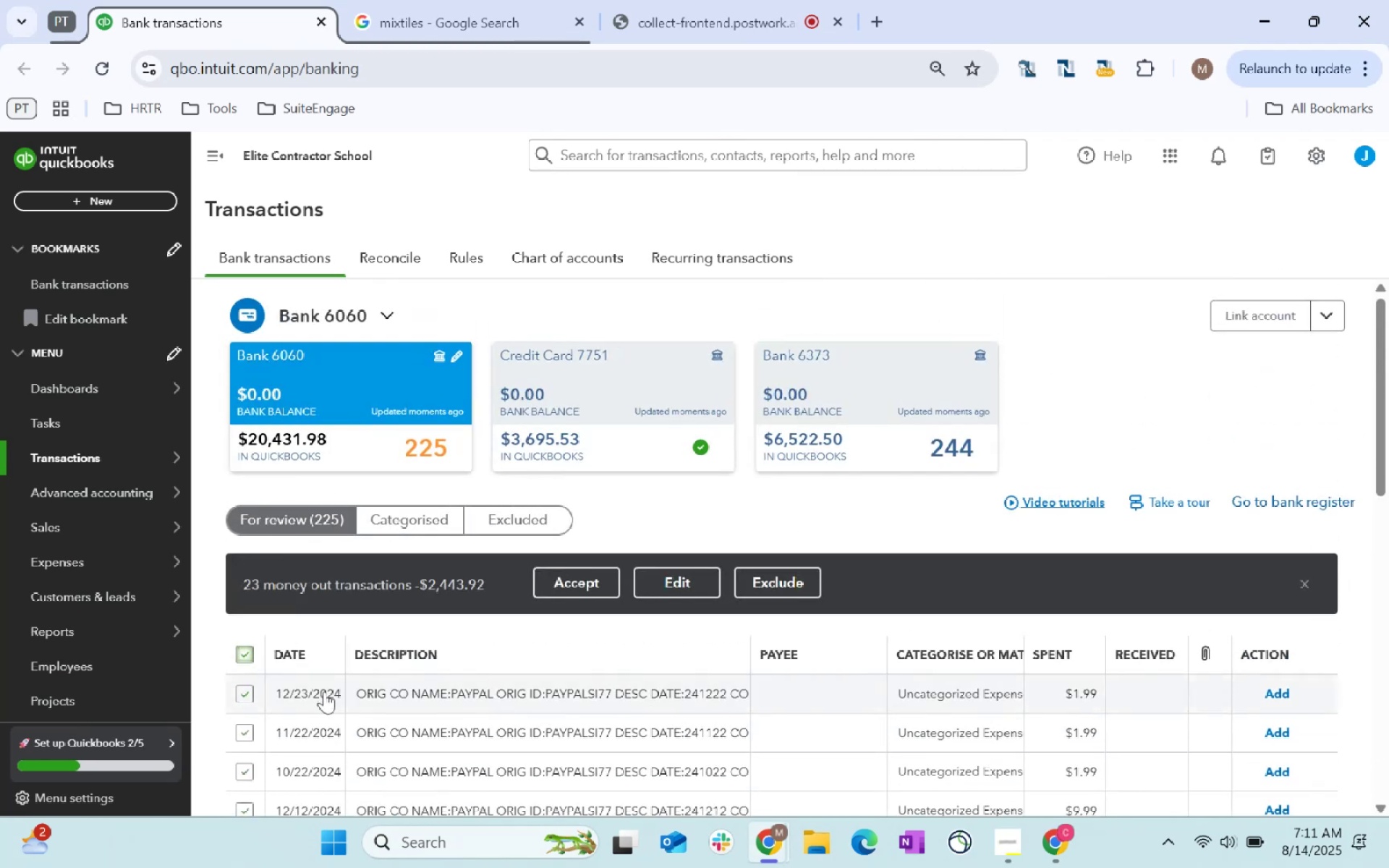 
scroll: coordinate [304, 673], scroll_direction: down, amount: 15.0
 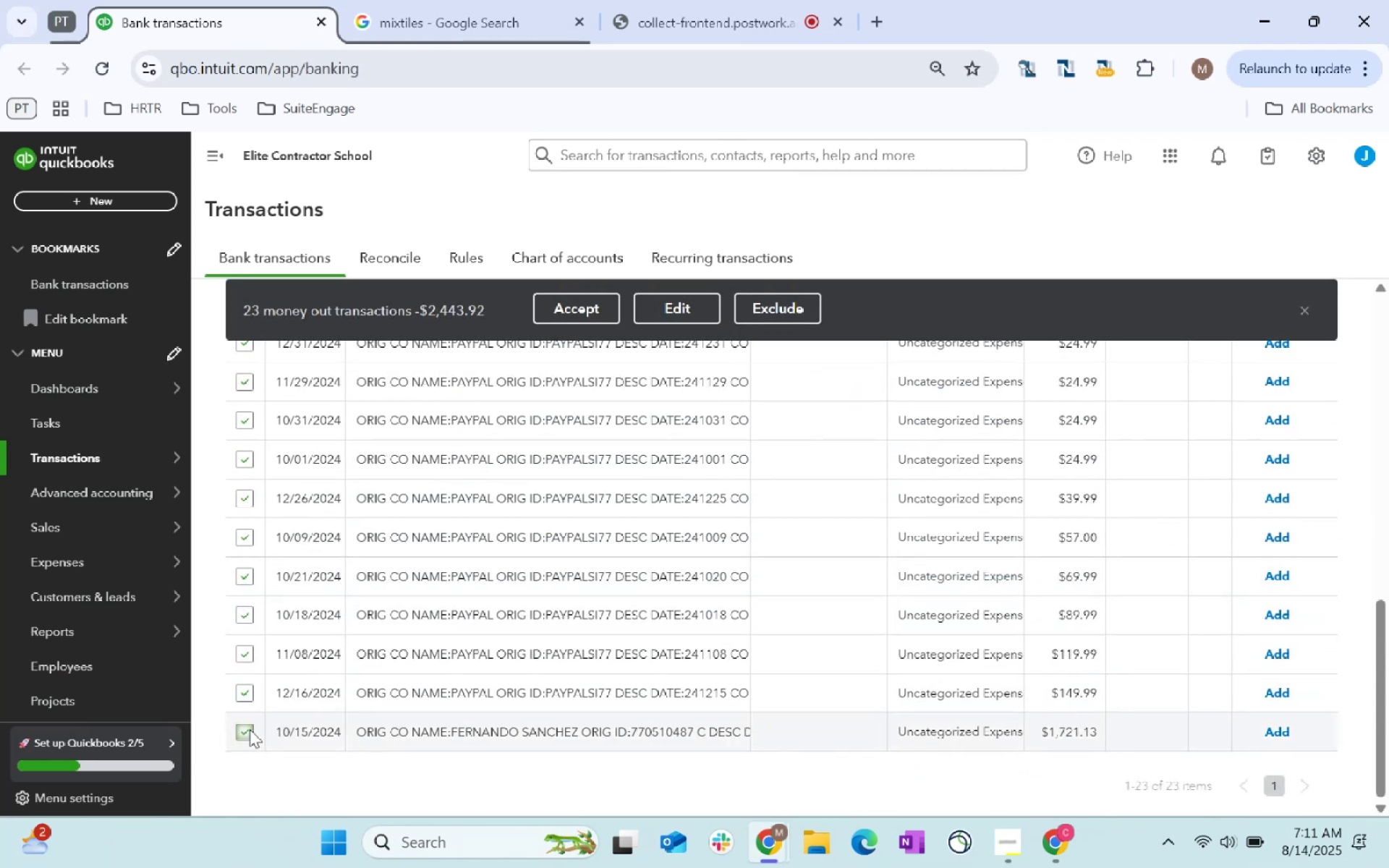 
left_click([250, 729])
 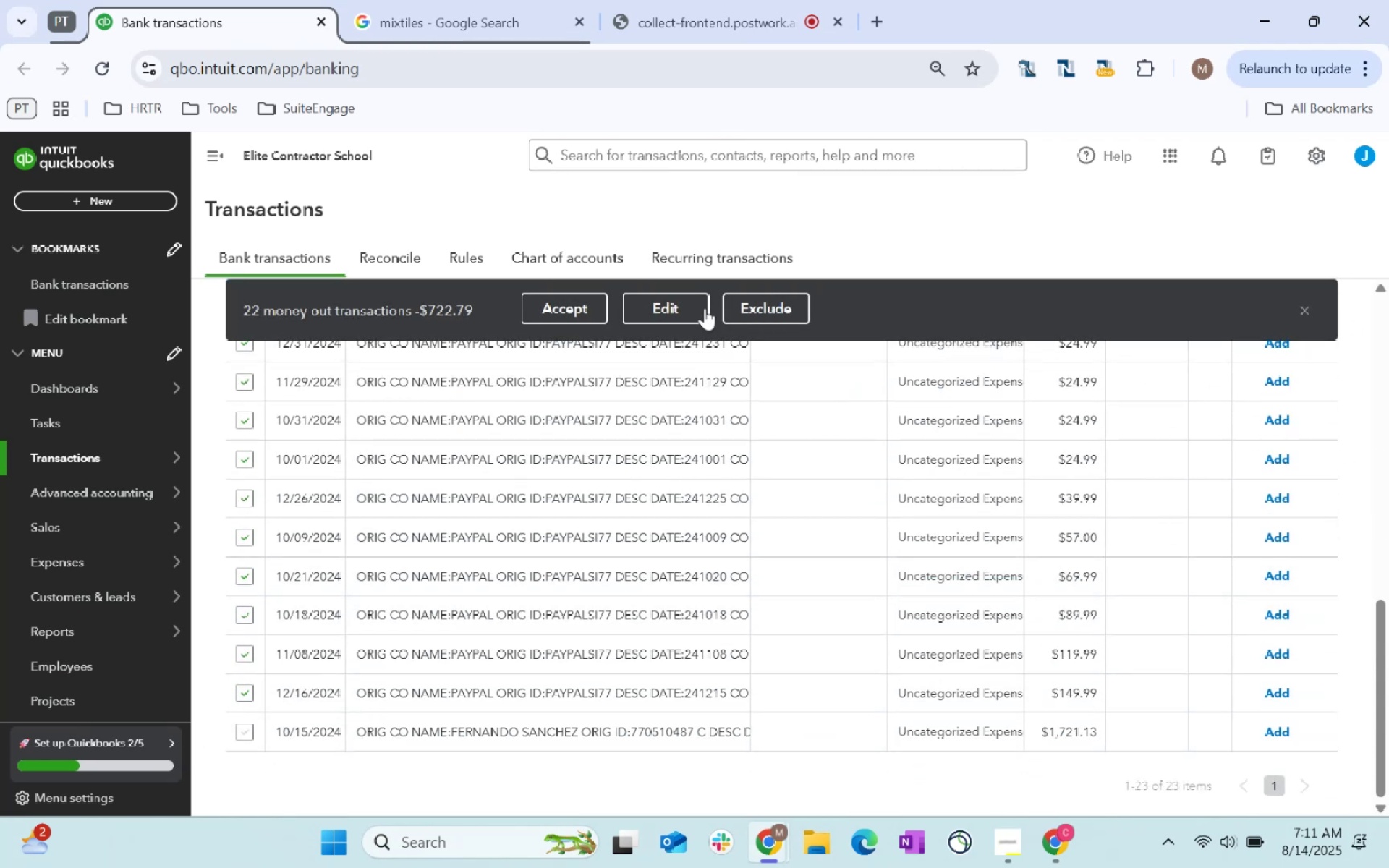 
left_click([691, 302])
 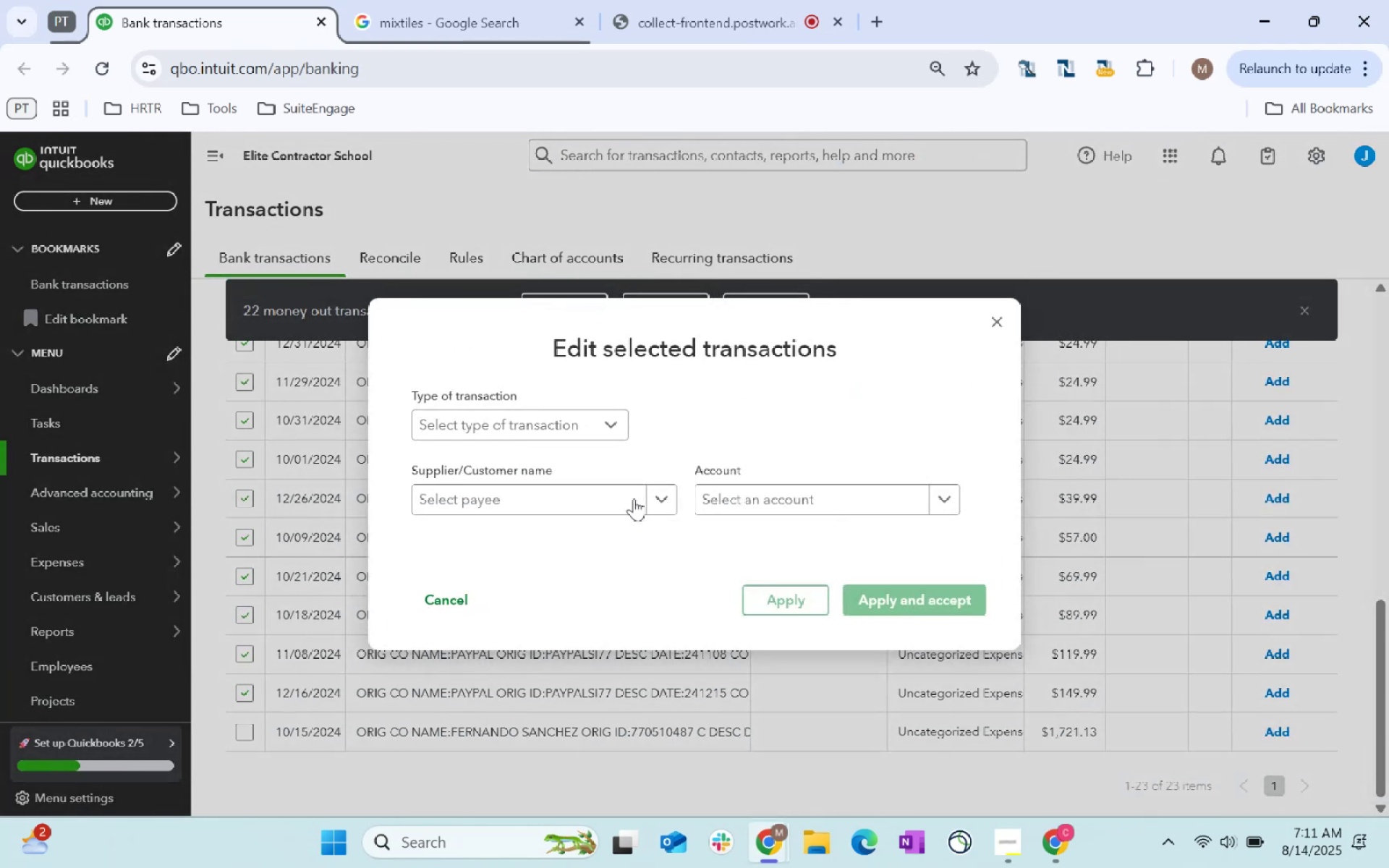 
left_click([601, 503])
 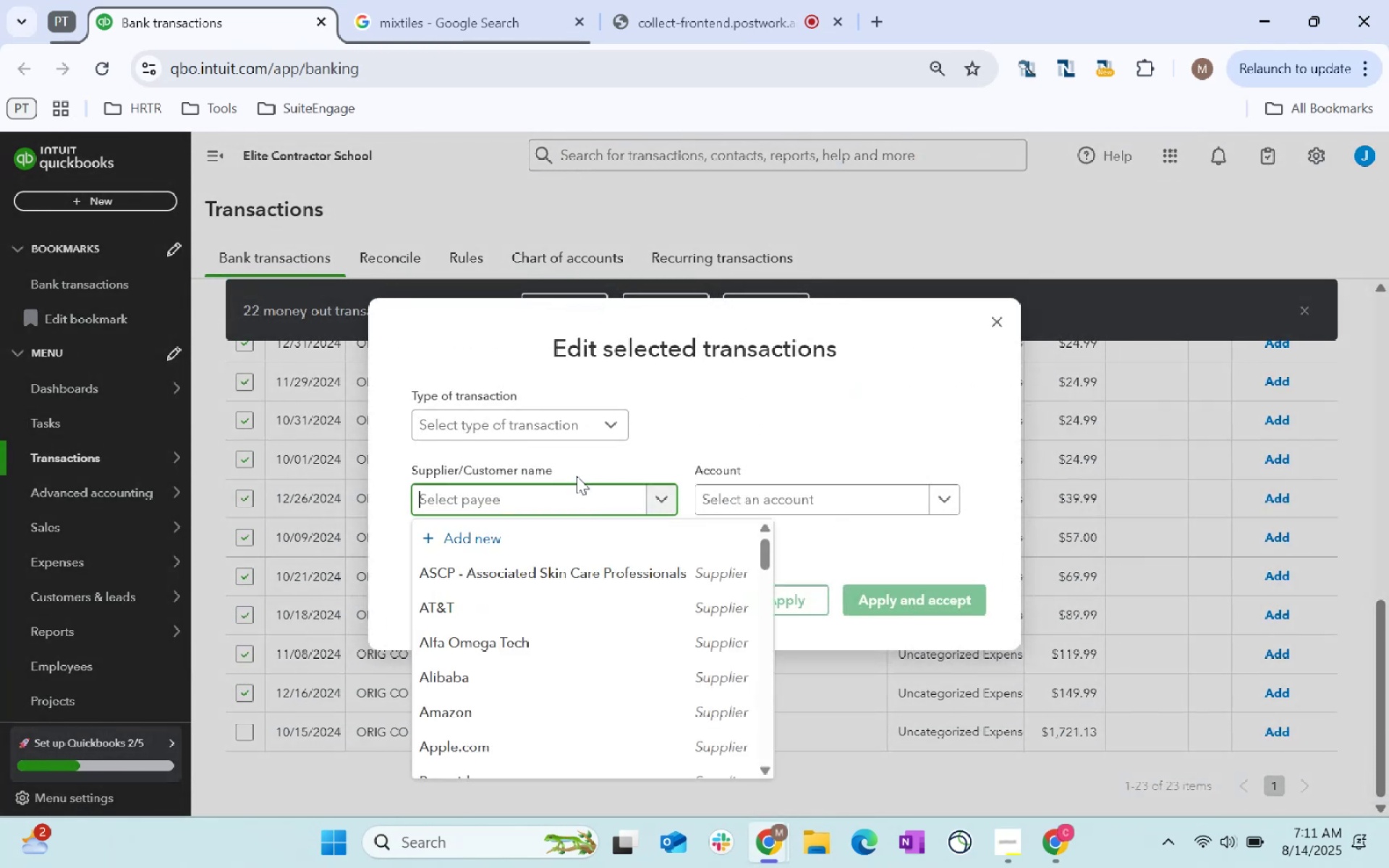 
type(Paypal)
key(Tab)
 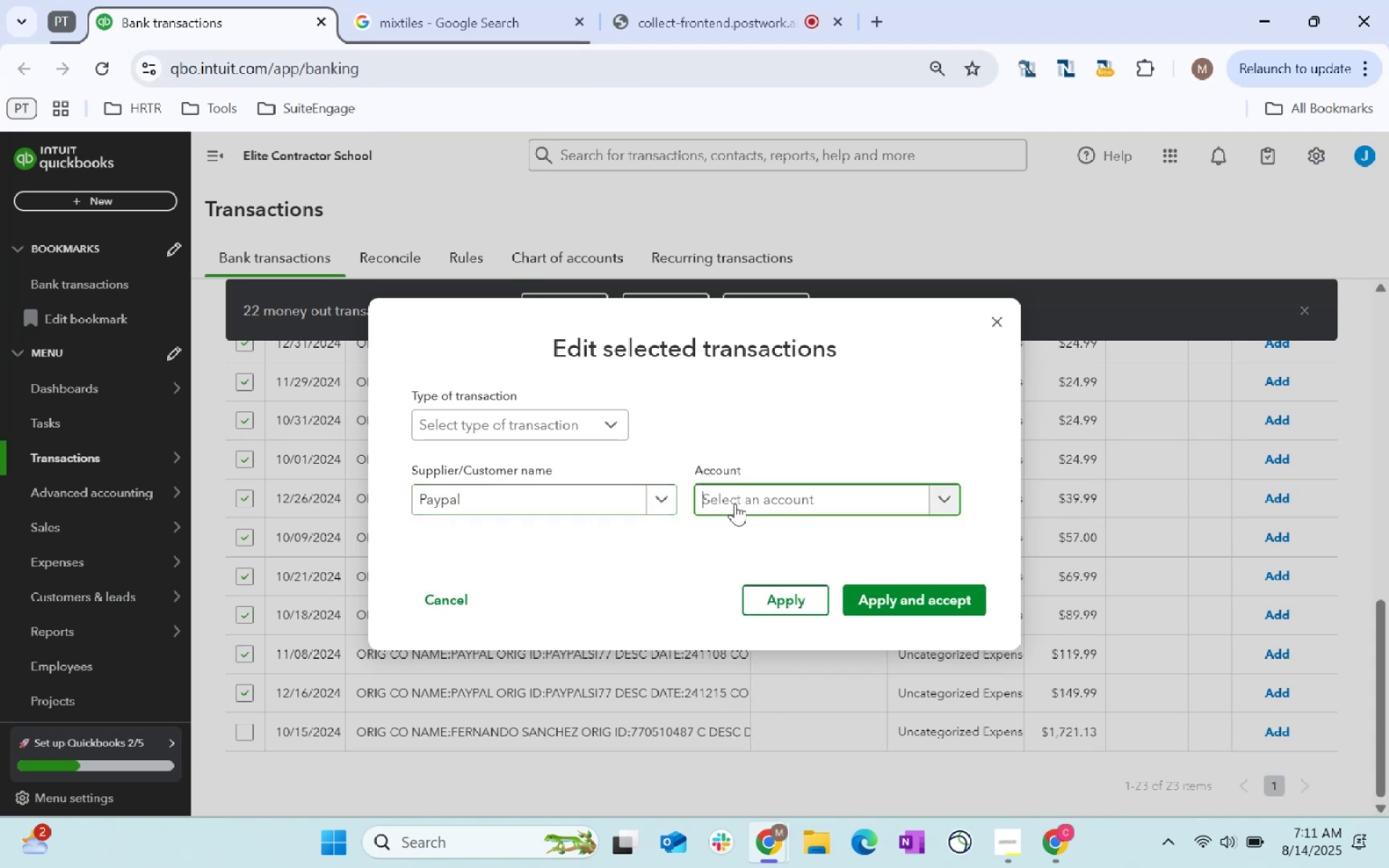 
left_click([735, 503])
 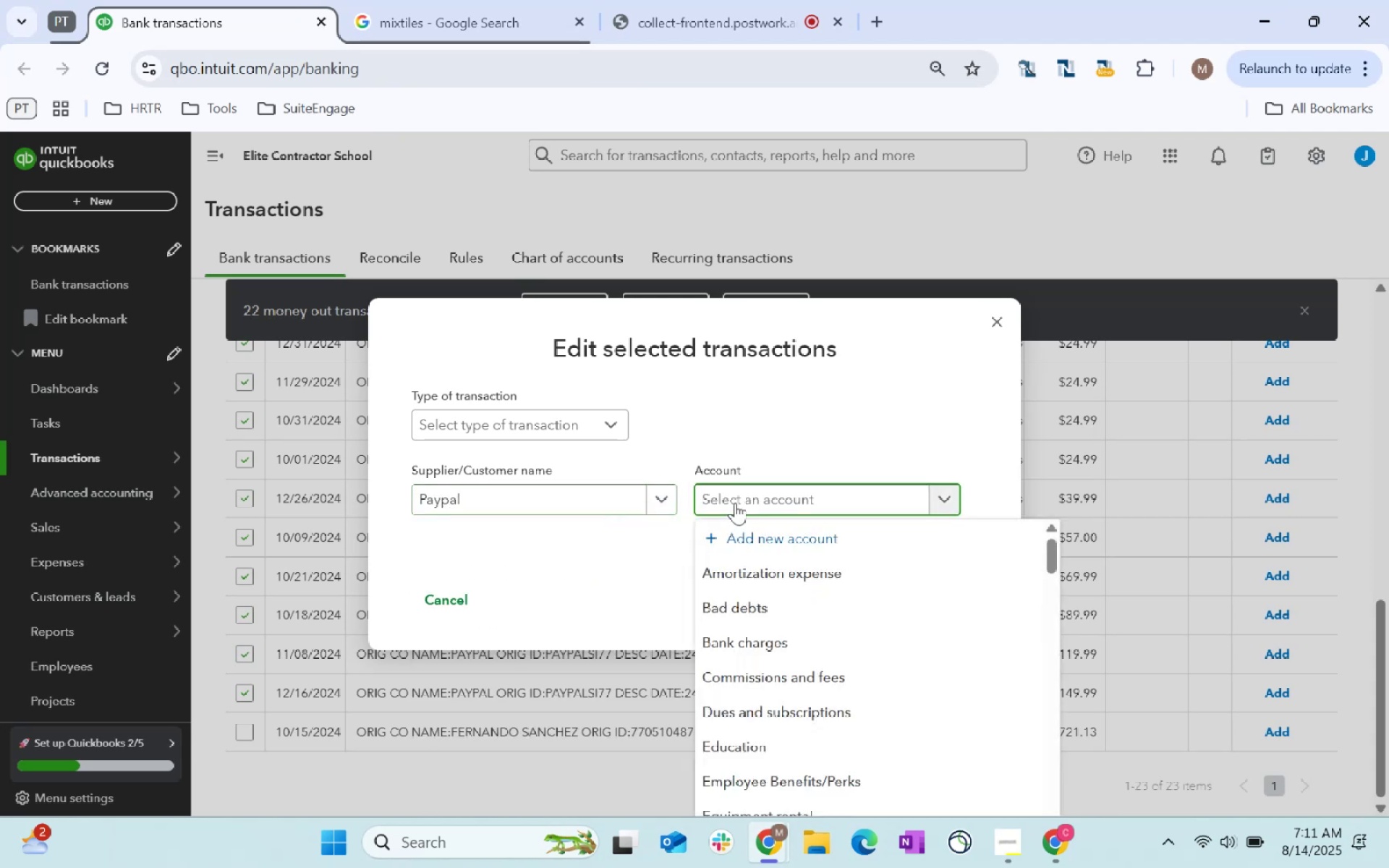 
type(Si)
key(Backspace)
type(oft)
 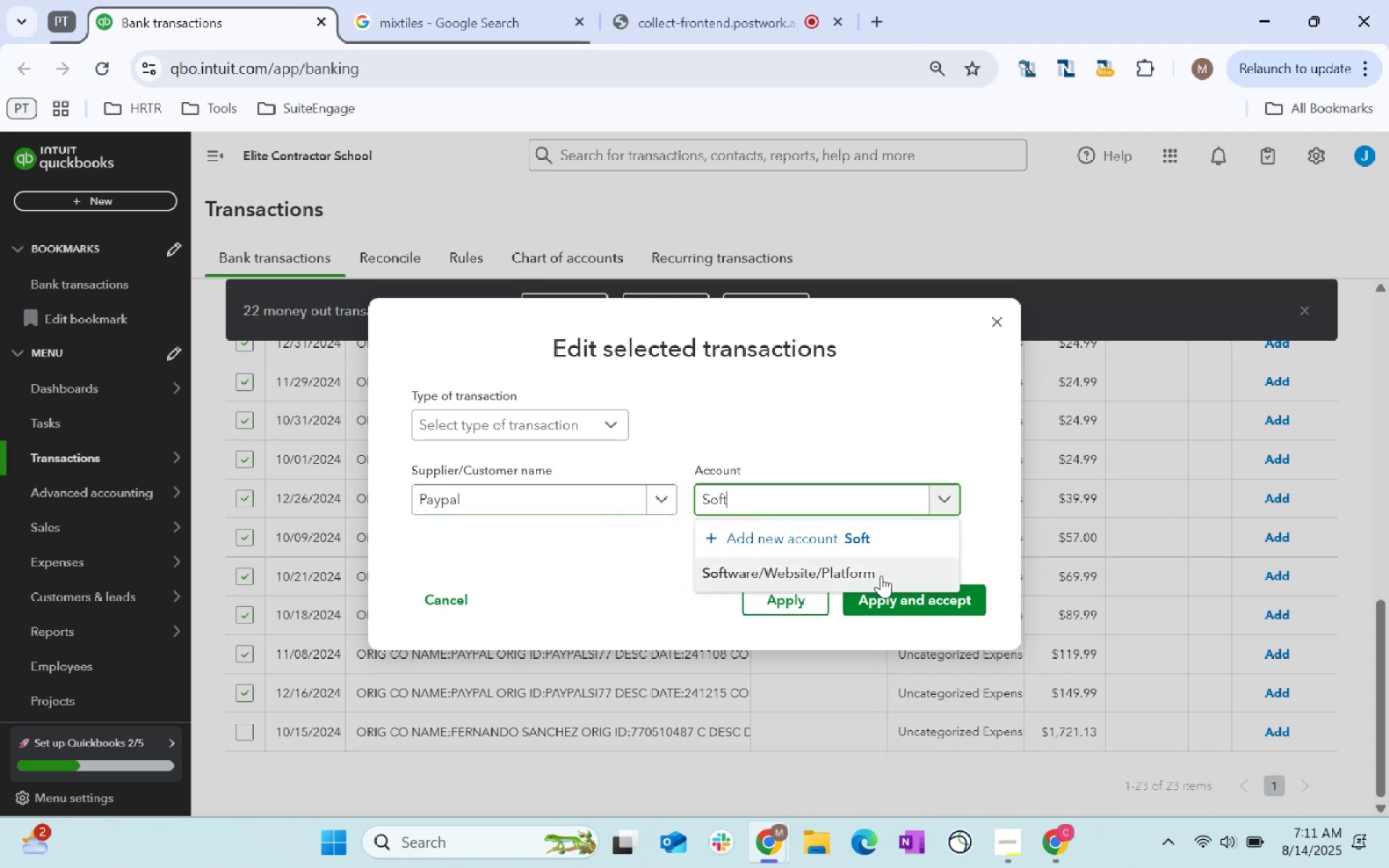 
double_click([923, 602])
 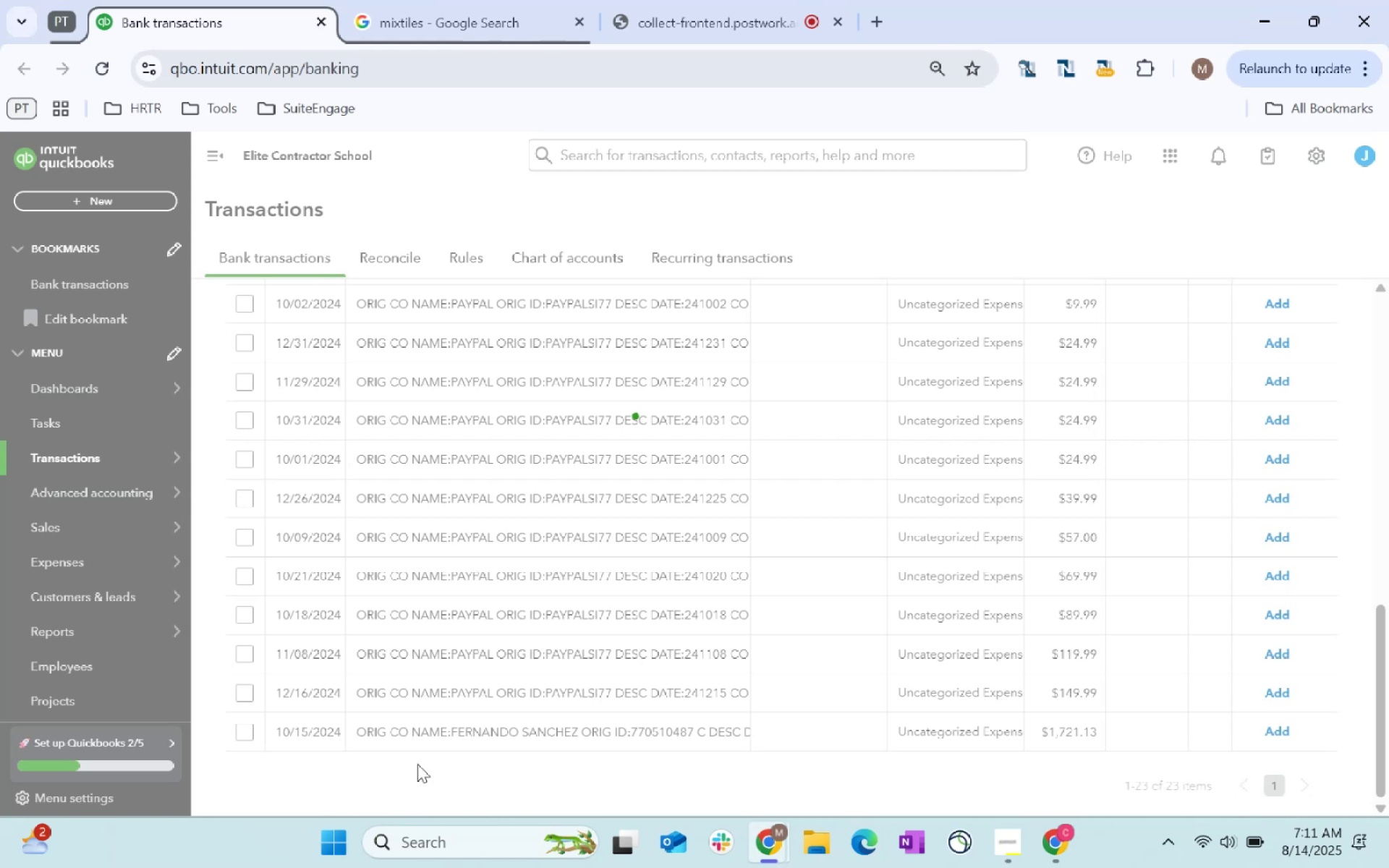 
left_click([237, 715])
 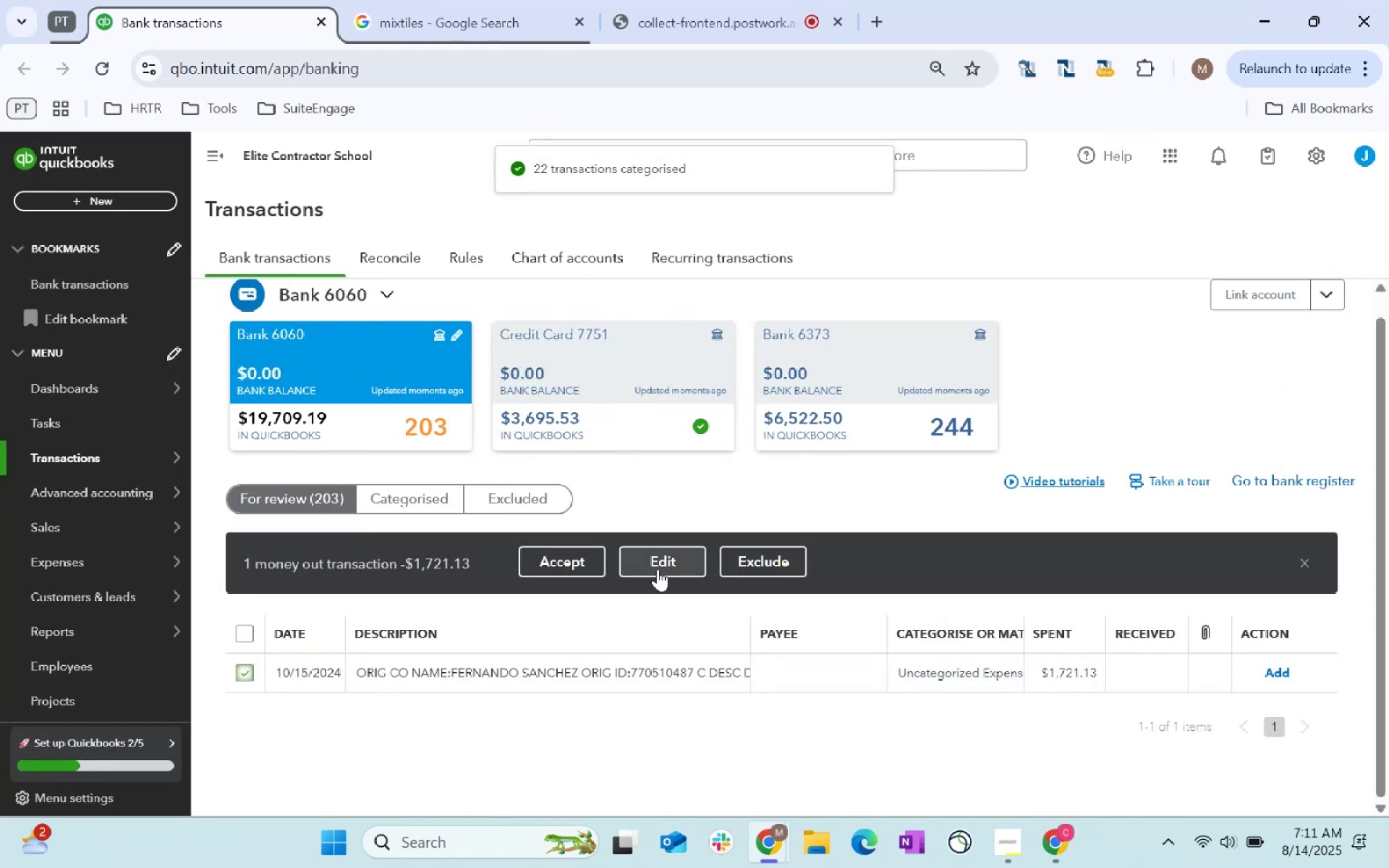 
left_click([659, 568])
 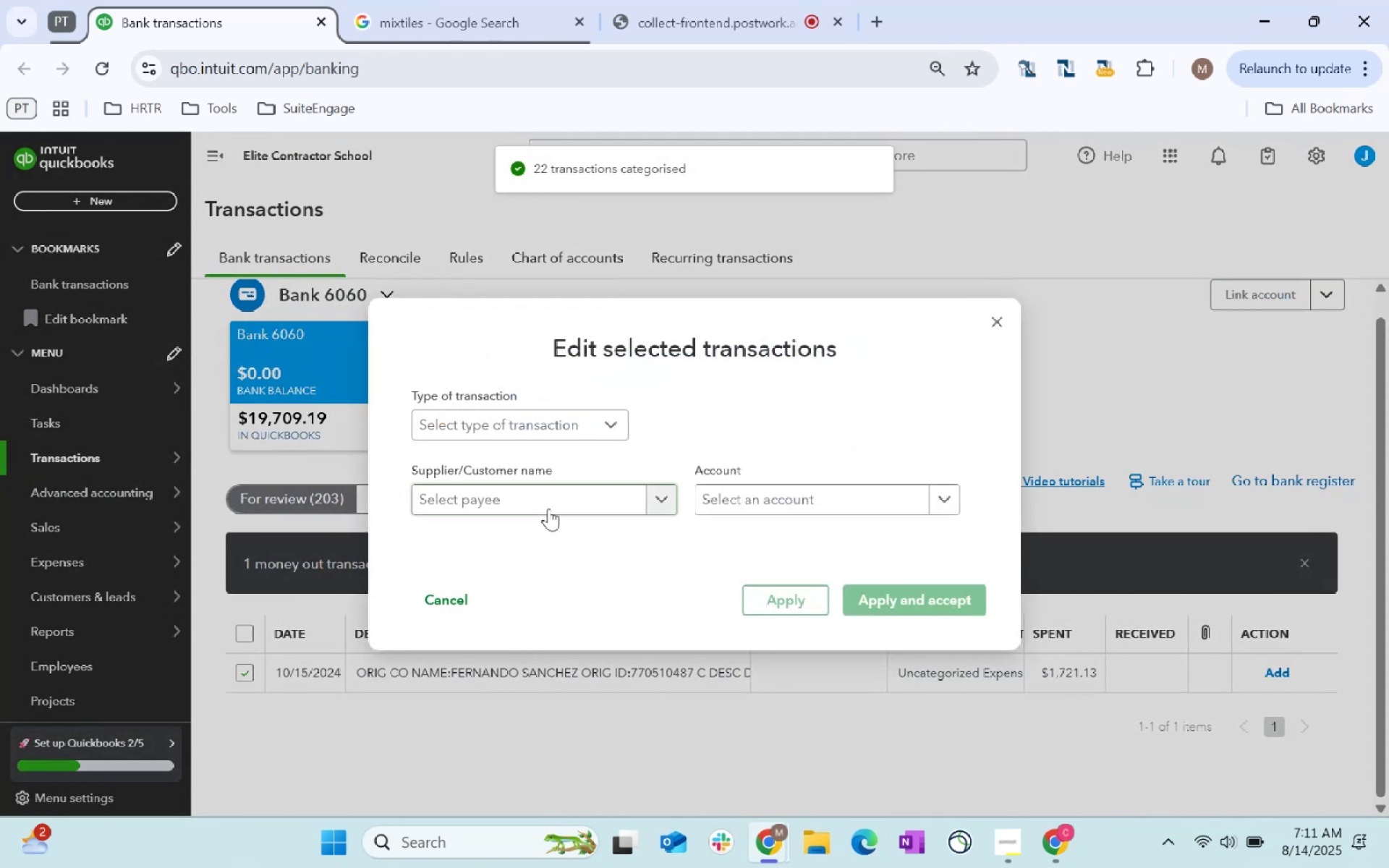 
left_click([548, 509])
 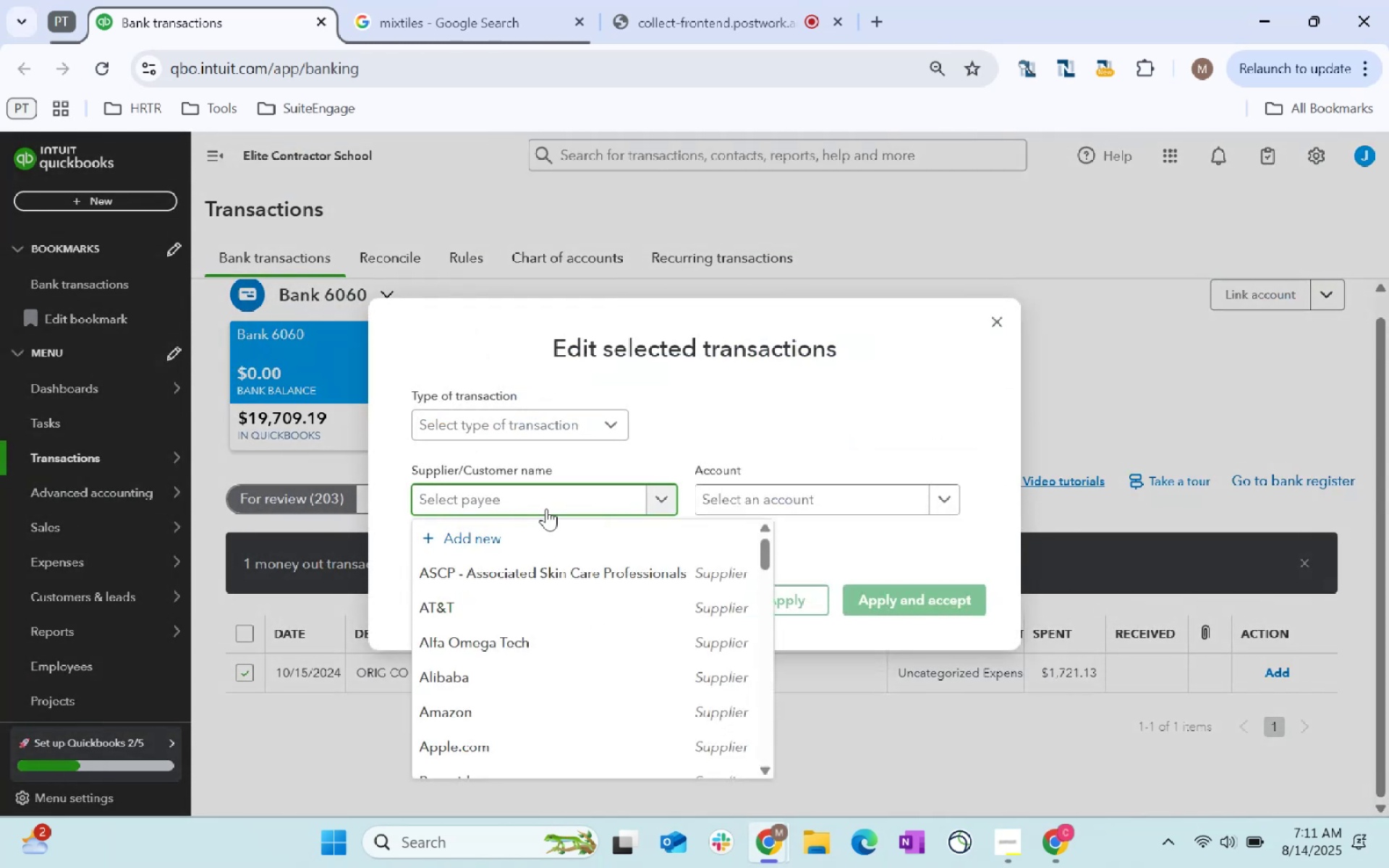 
type(emplo)
 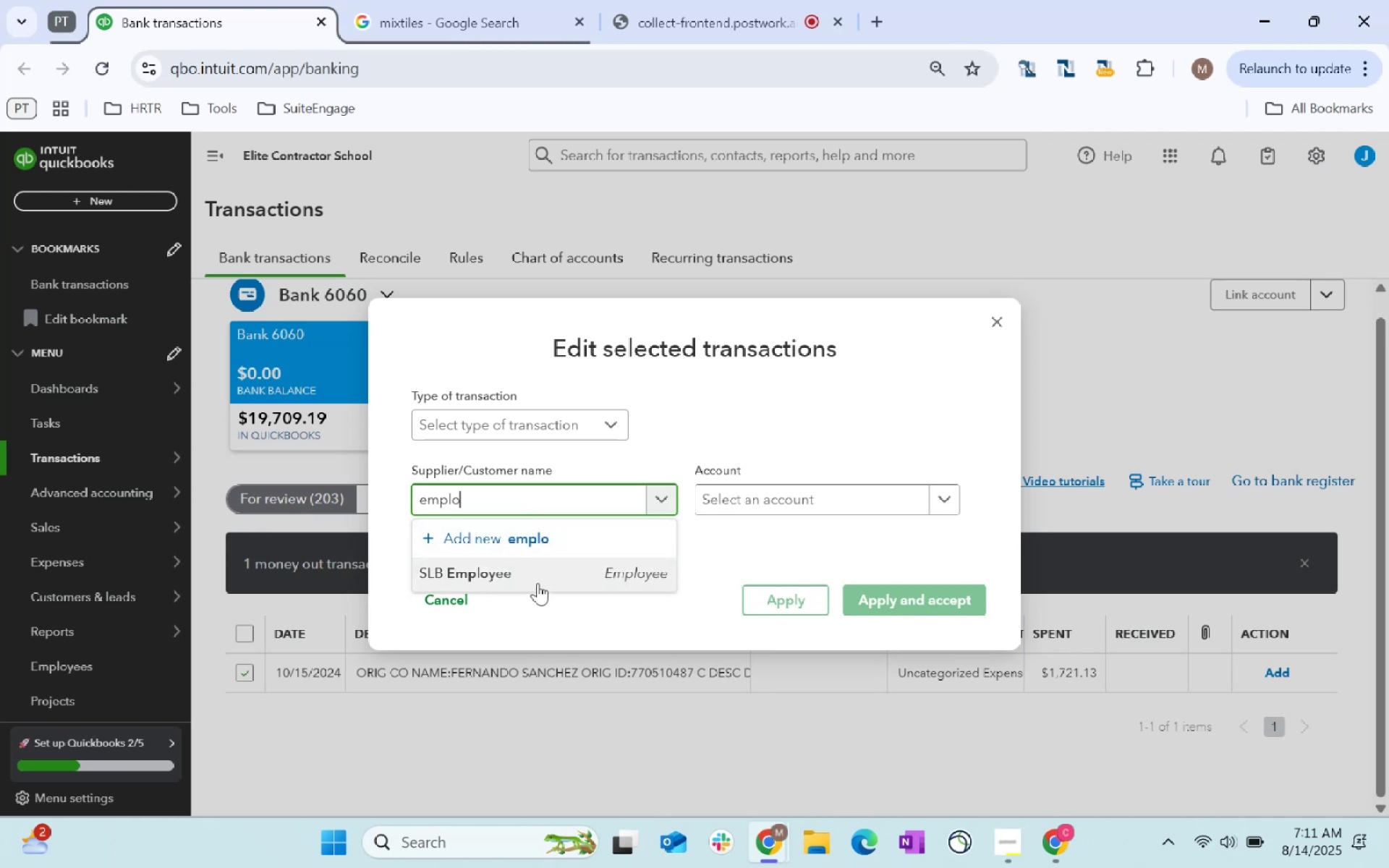 
left_click([551, 582])
 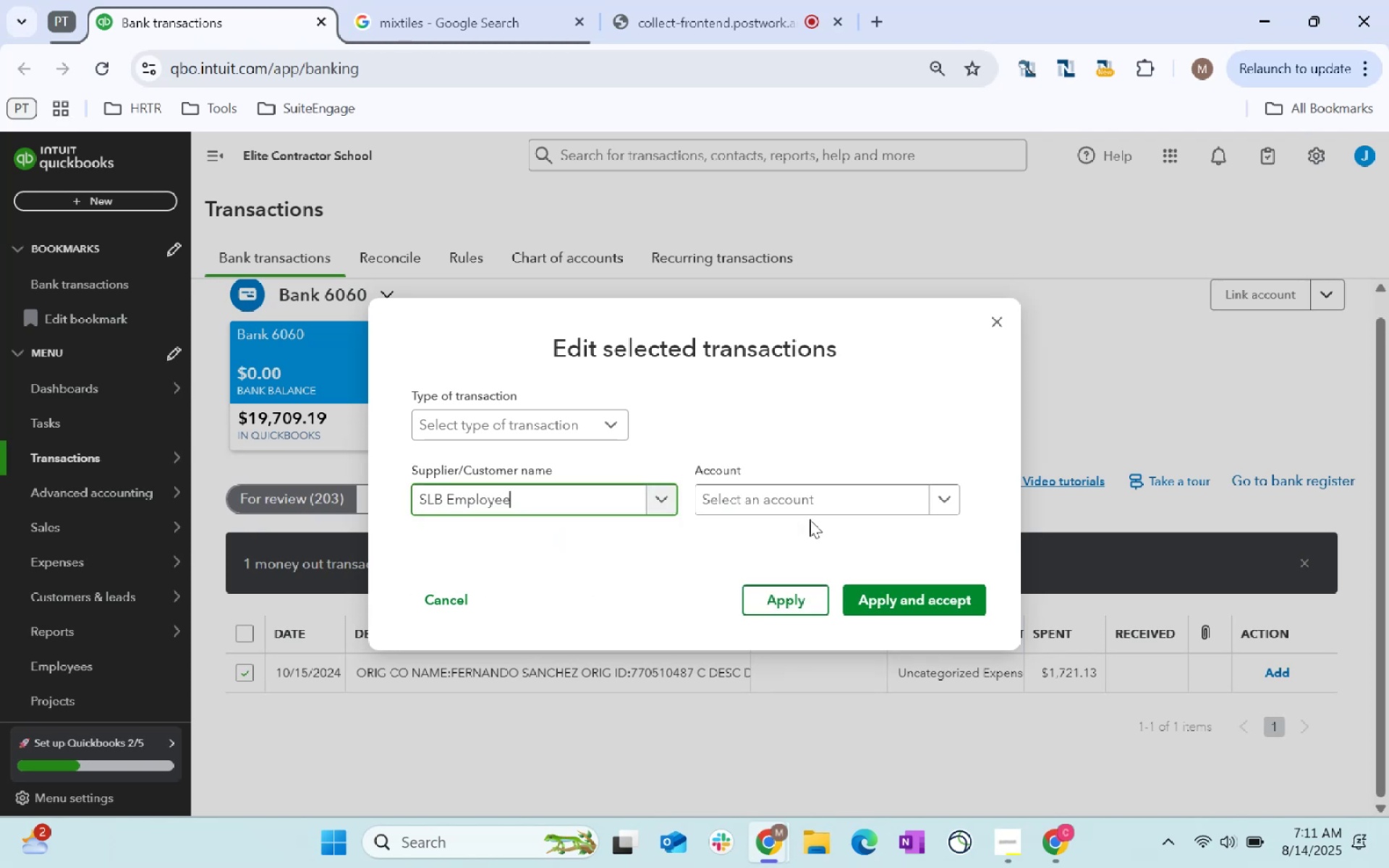 
left_click([810, 513])
 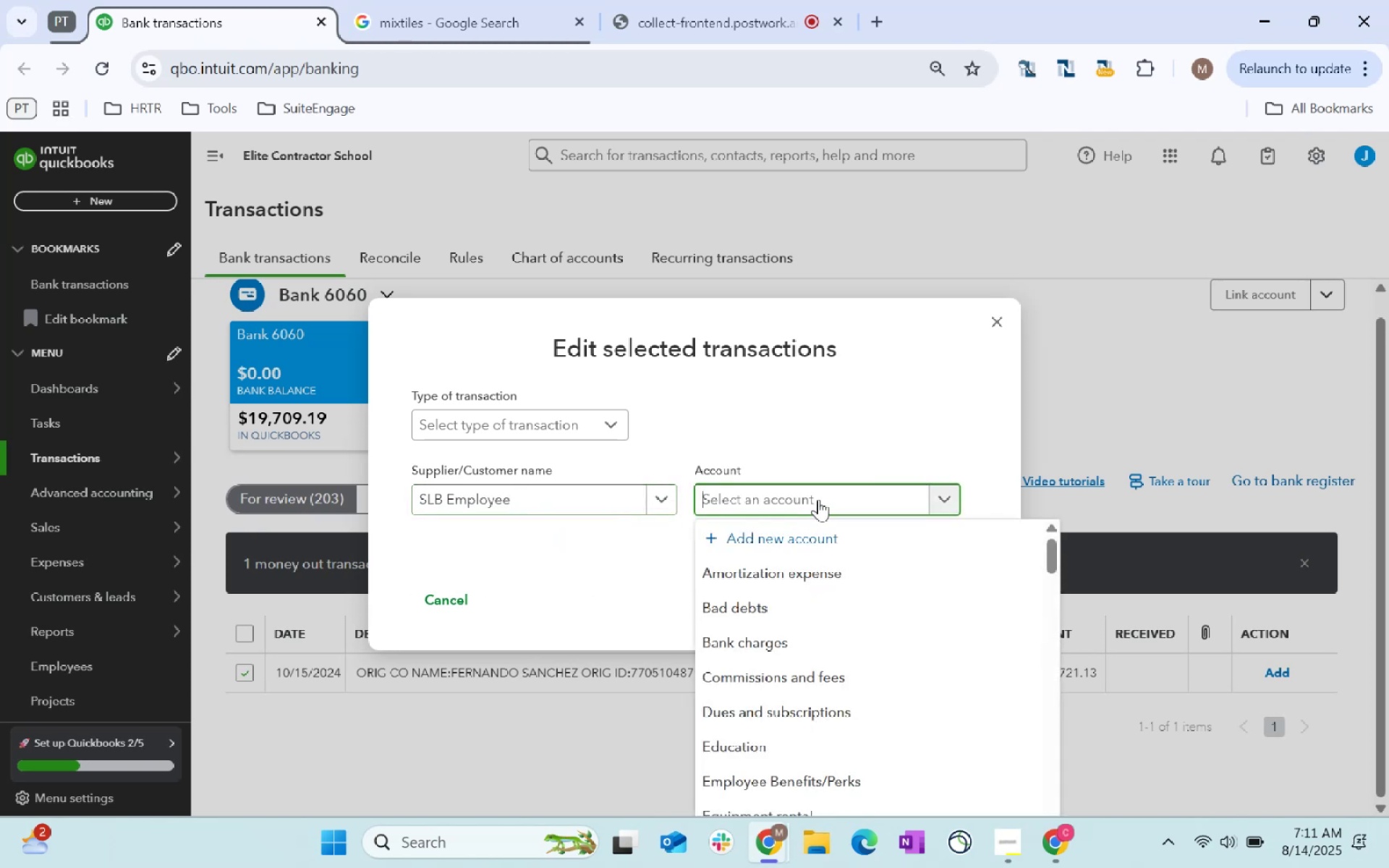 
type(wage)
 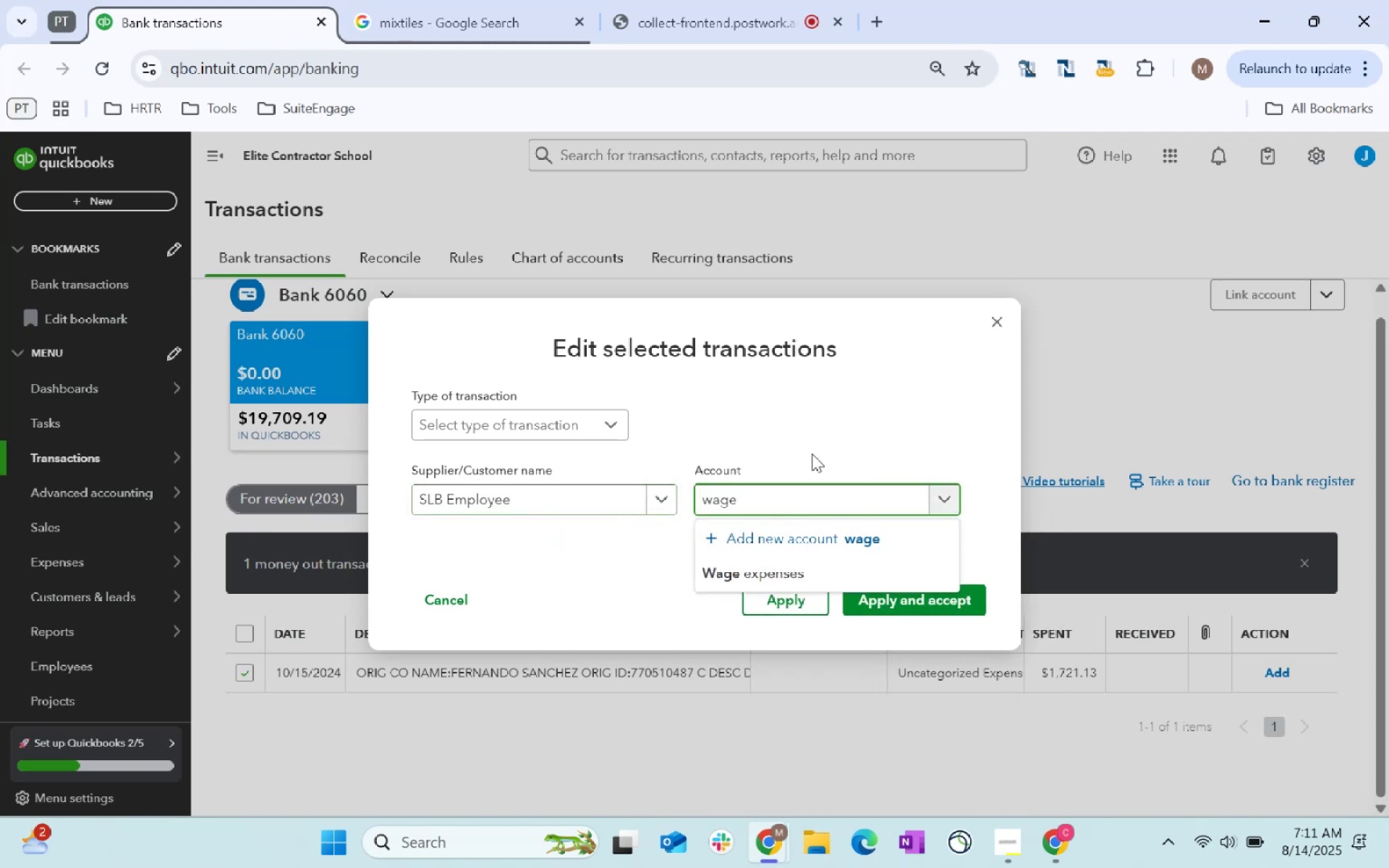 
left_click([812, 564])
 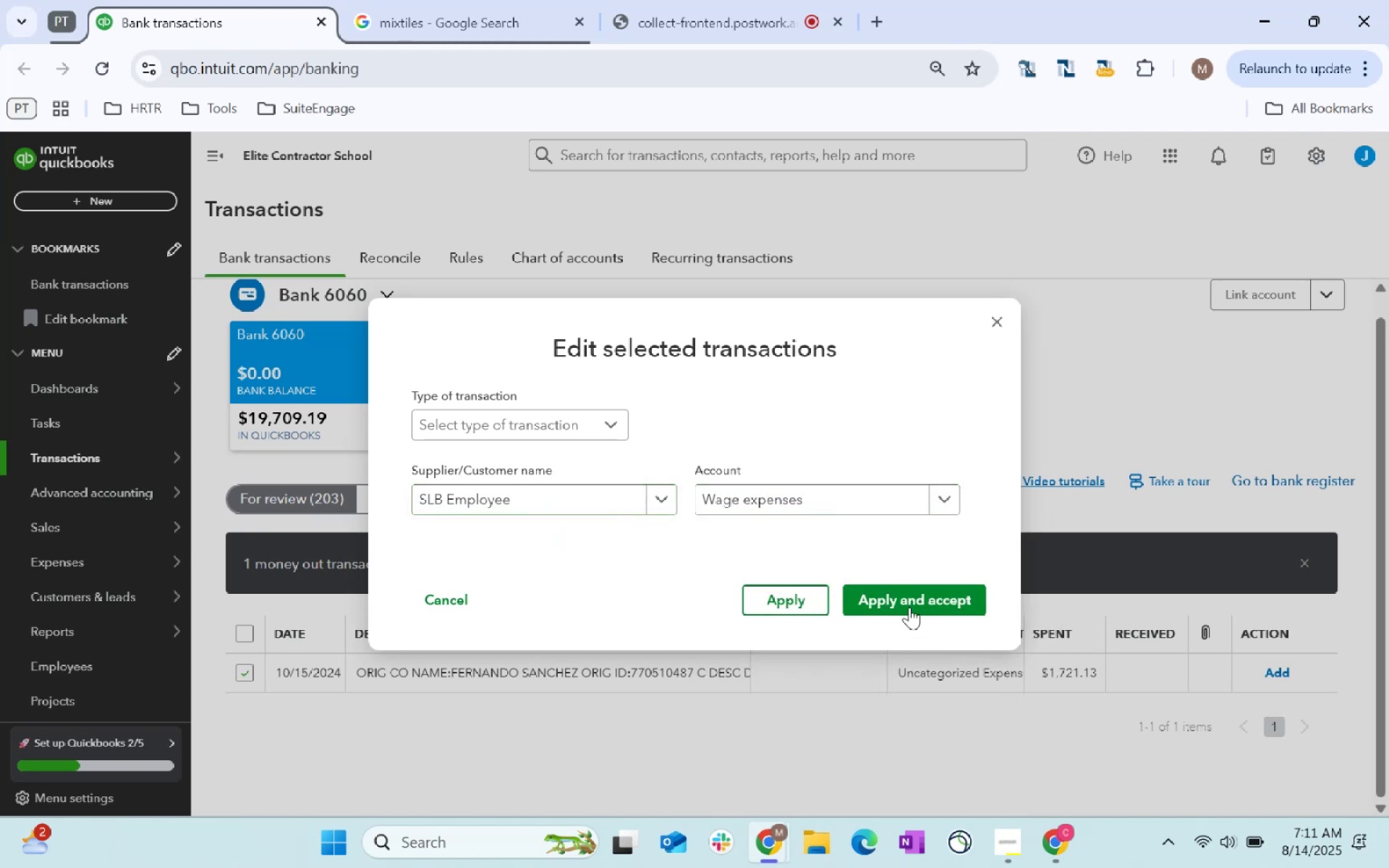 
left_click([909, 604])
 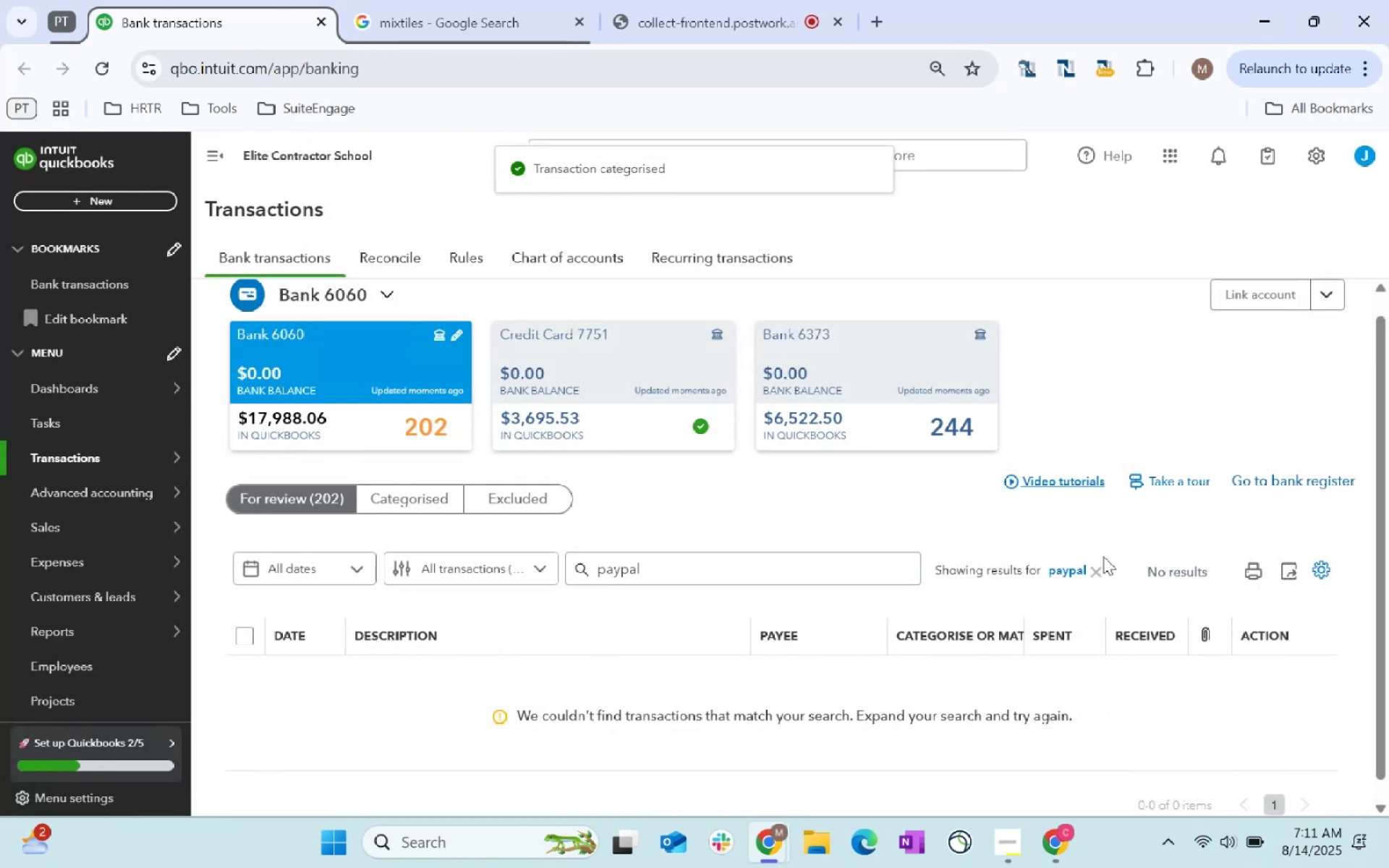 
left_click([1098, 565])
 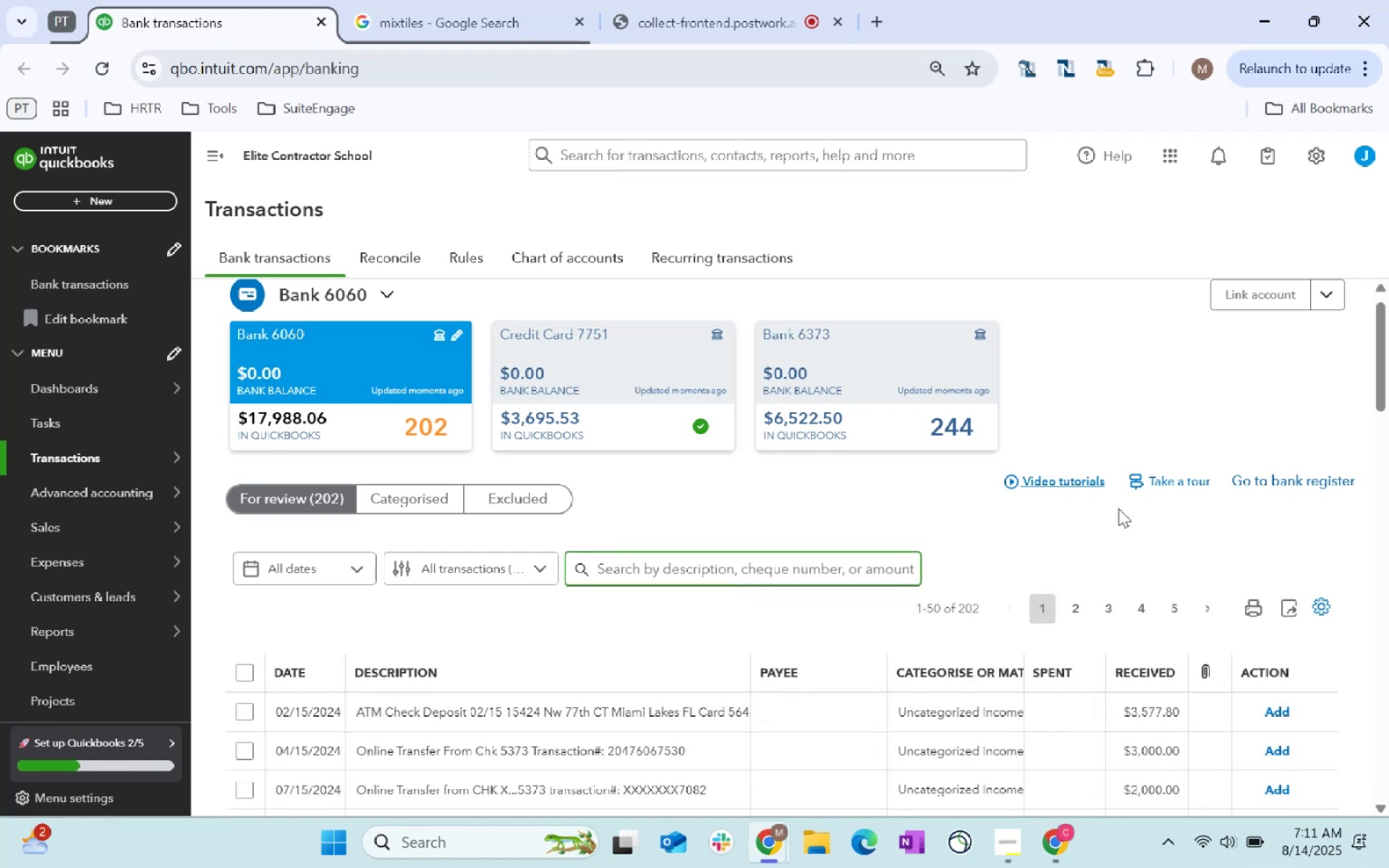 
wait(5.44)
 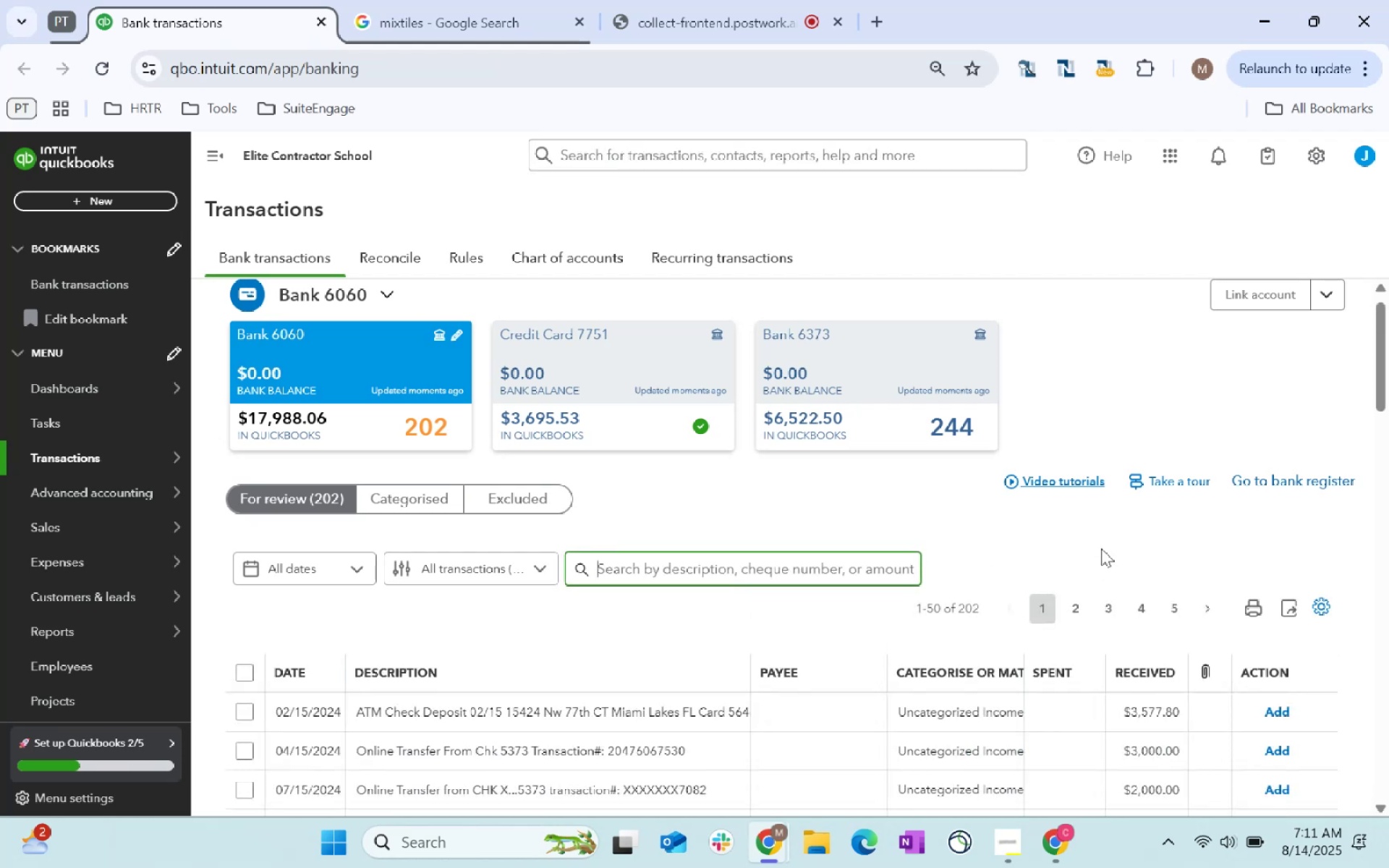 
scroll: coordinate [568, 695], scroll_direction: down, amount: 12.0
 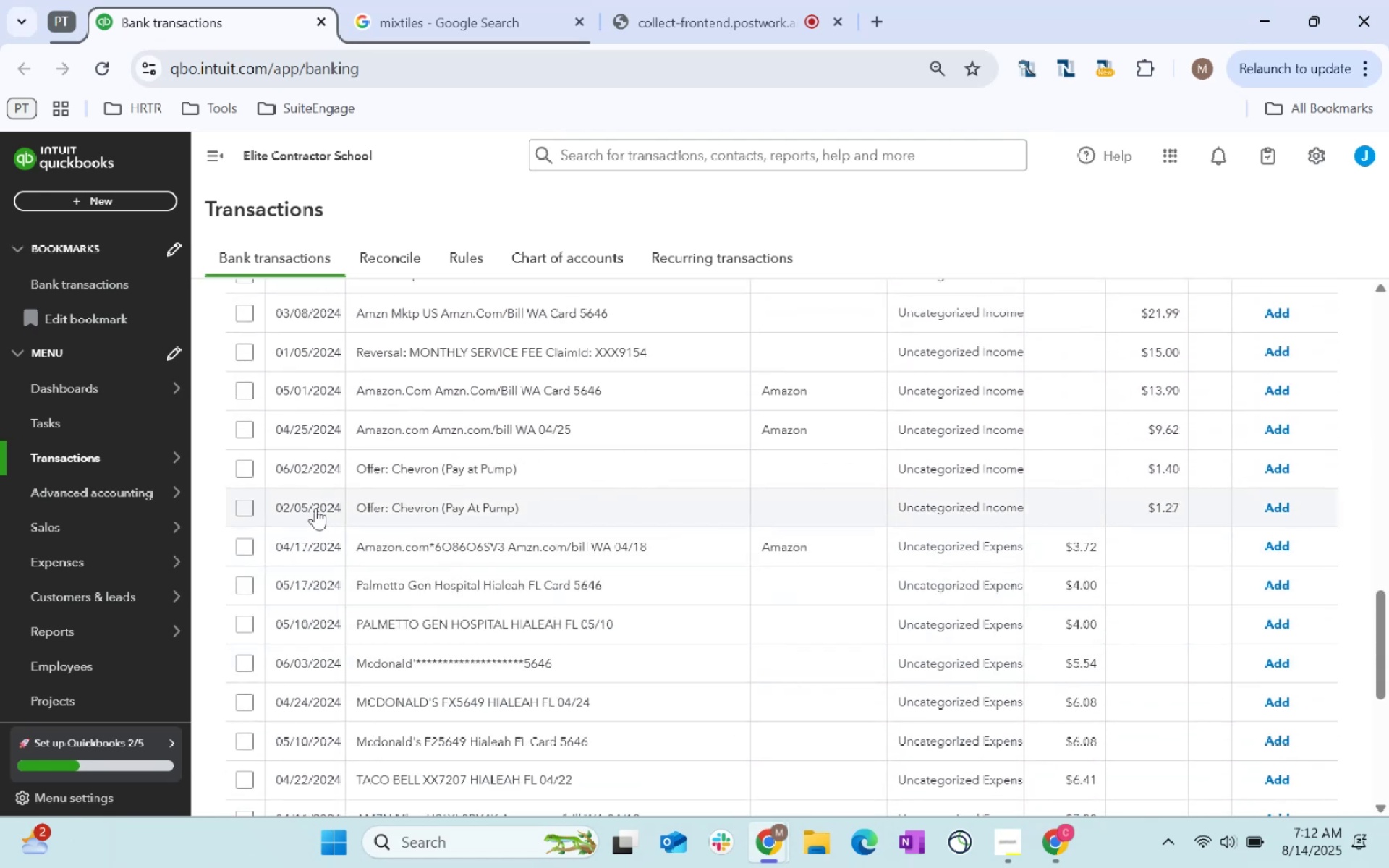 
wait(10.28)
 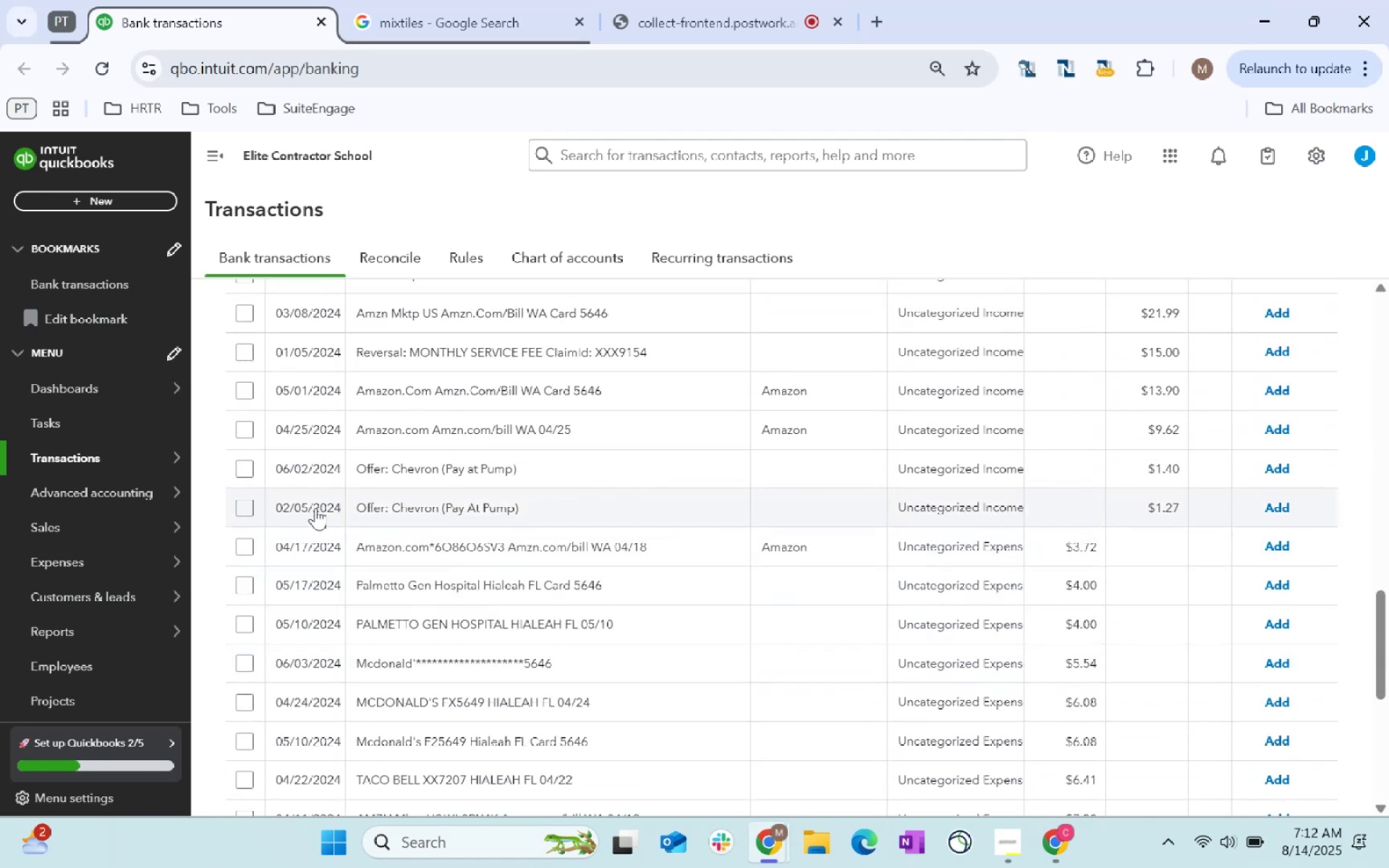 
left_click([248, 507])
 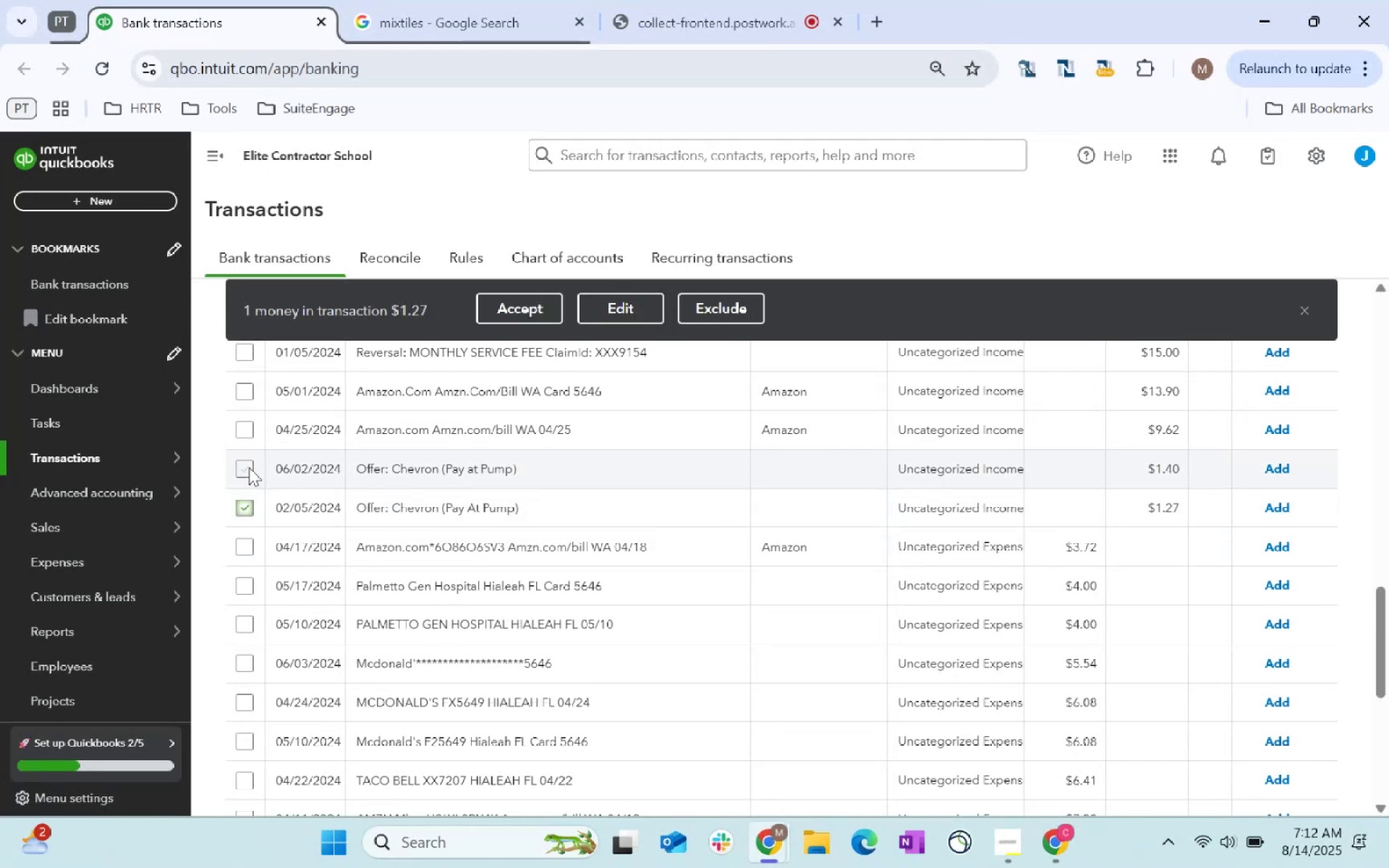 
left_click([249, 467])
 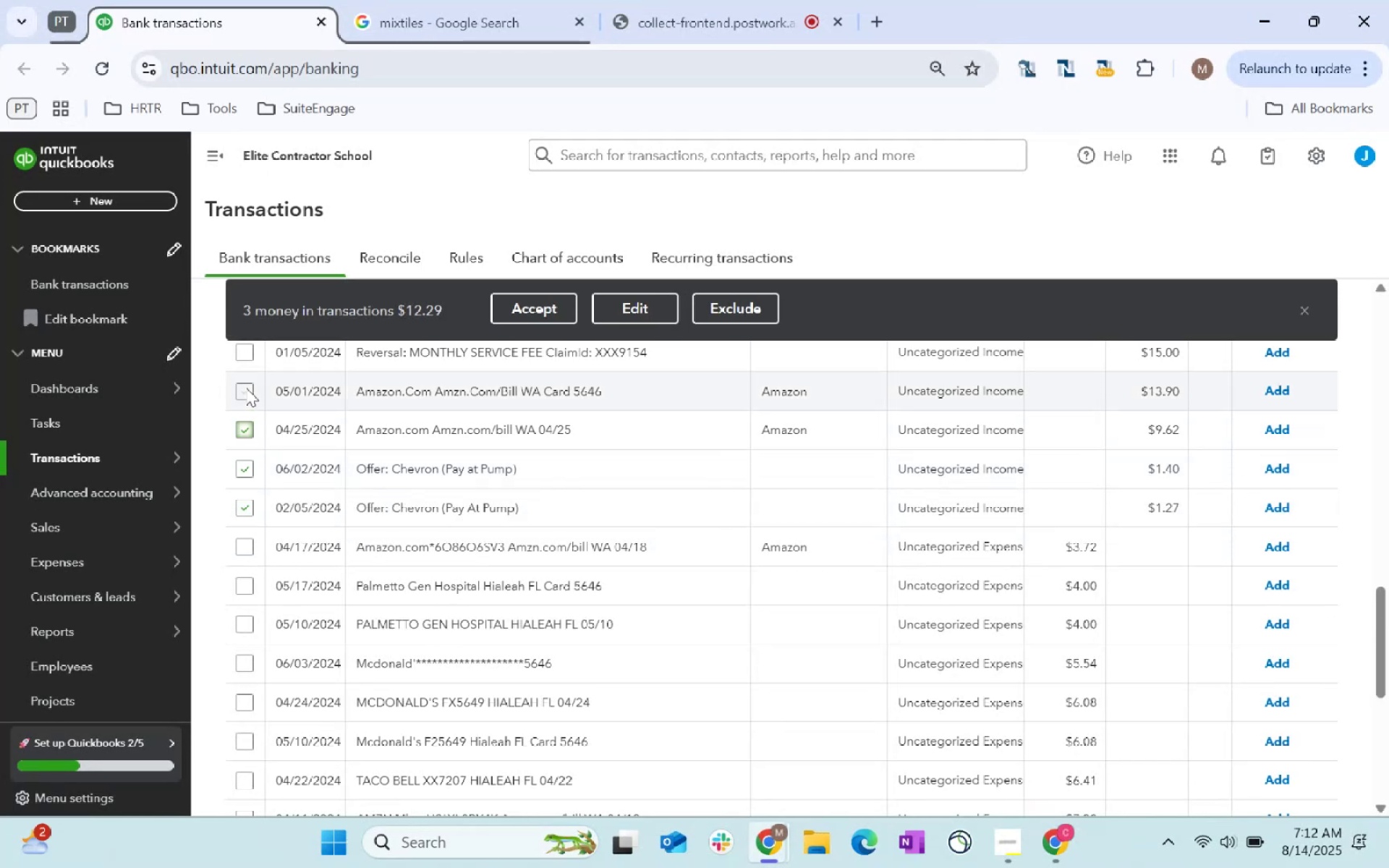 
double_click([246, 384])
 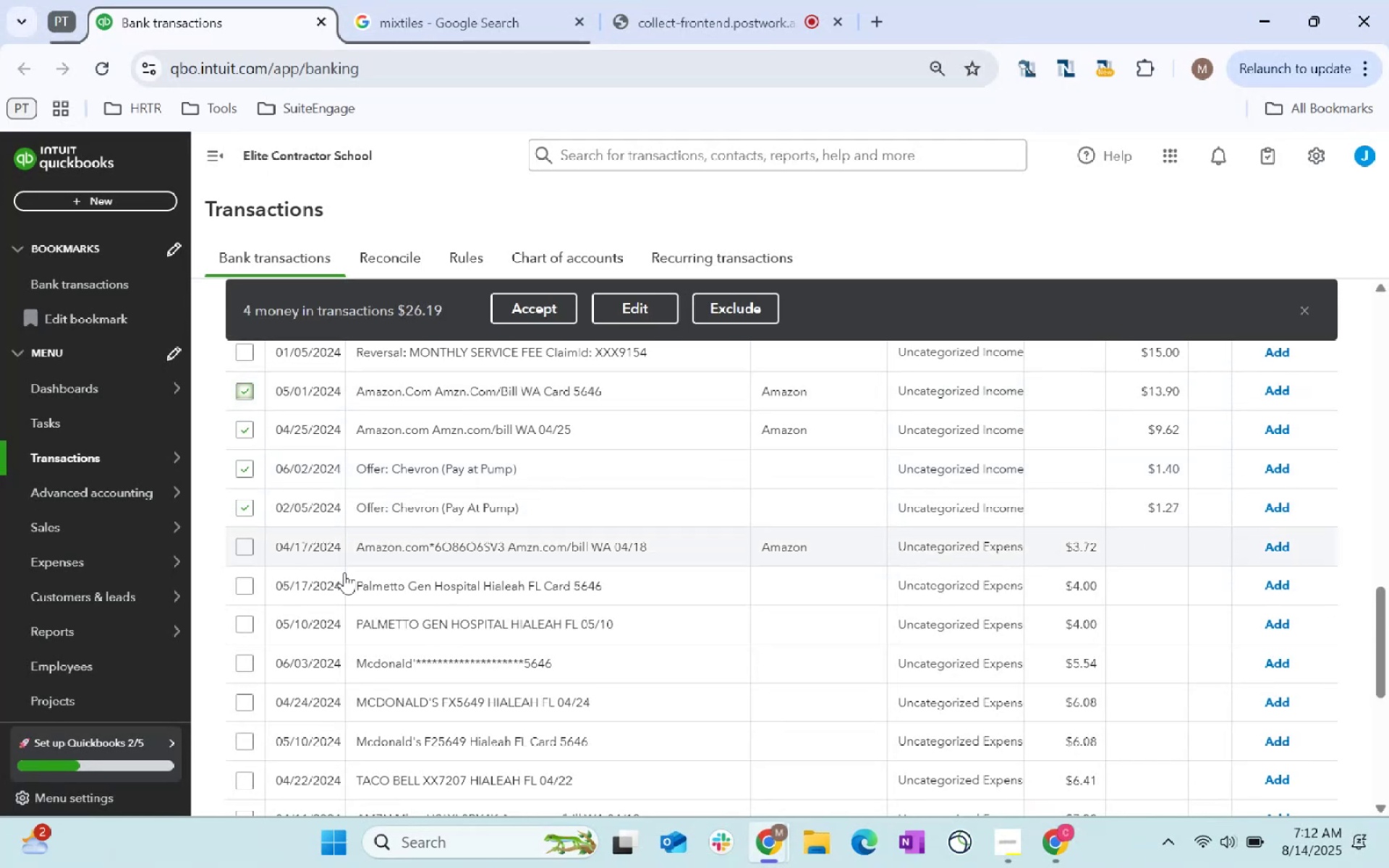 
scroll: coordinate [359, 584], scroll_direction: up, amount: 1.0
 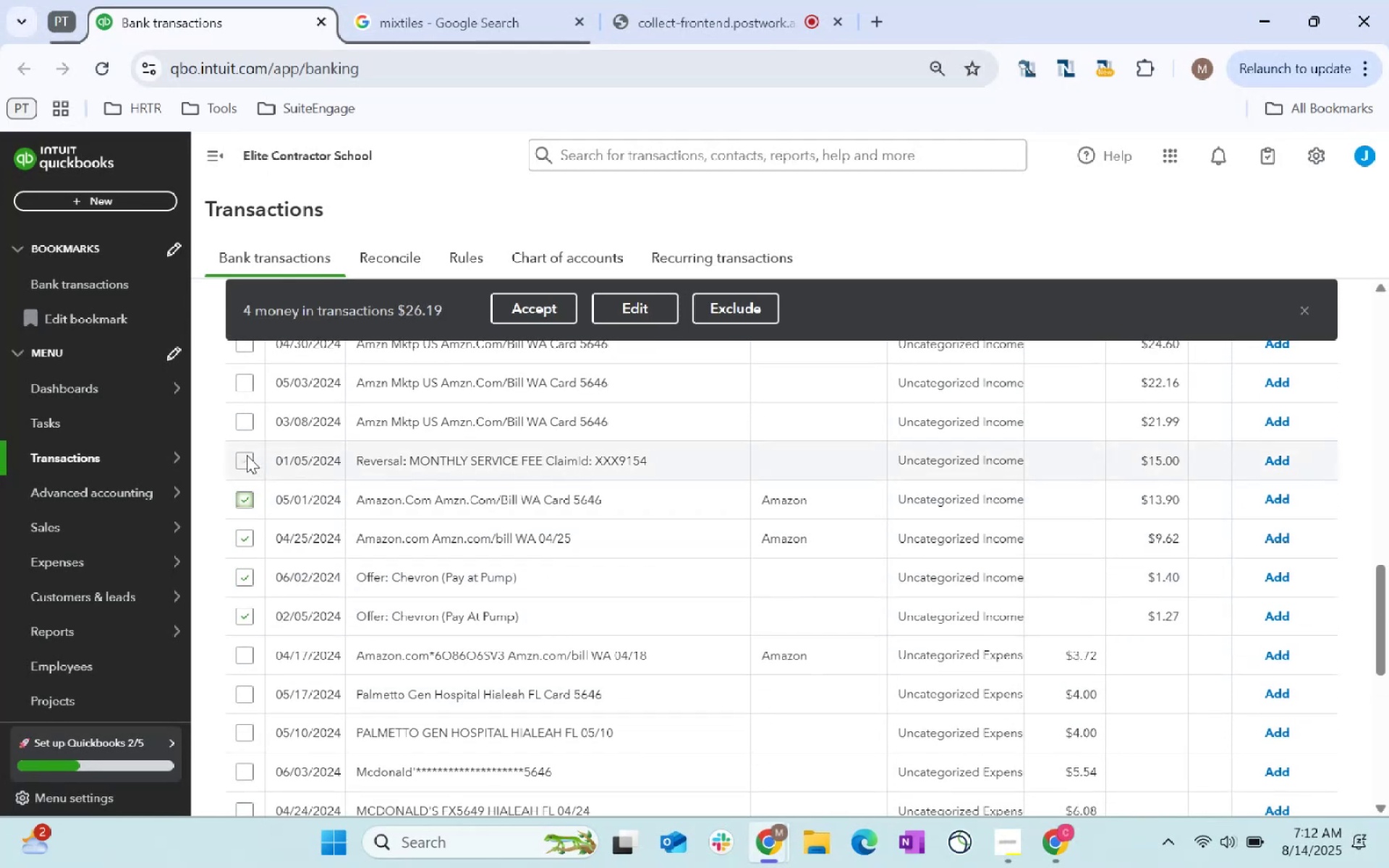 
left_click([247, 455])
 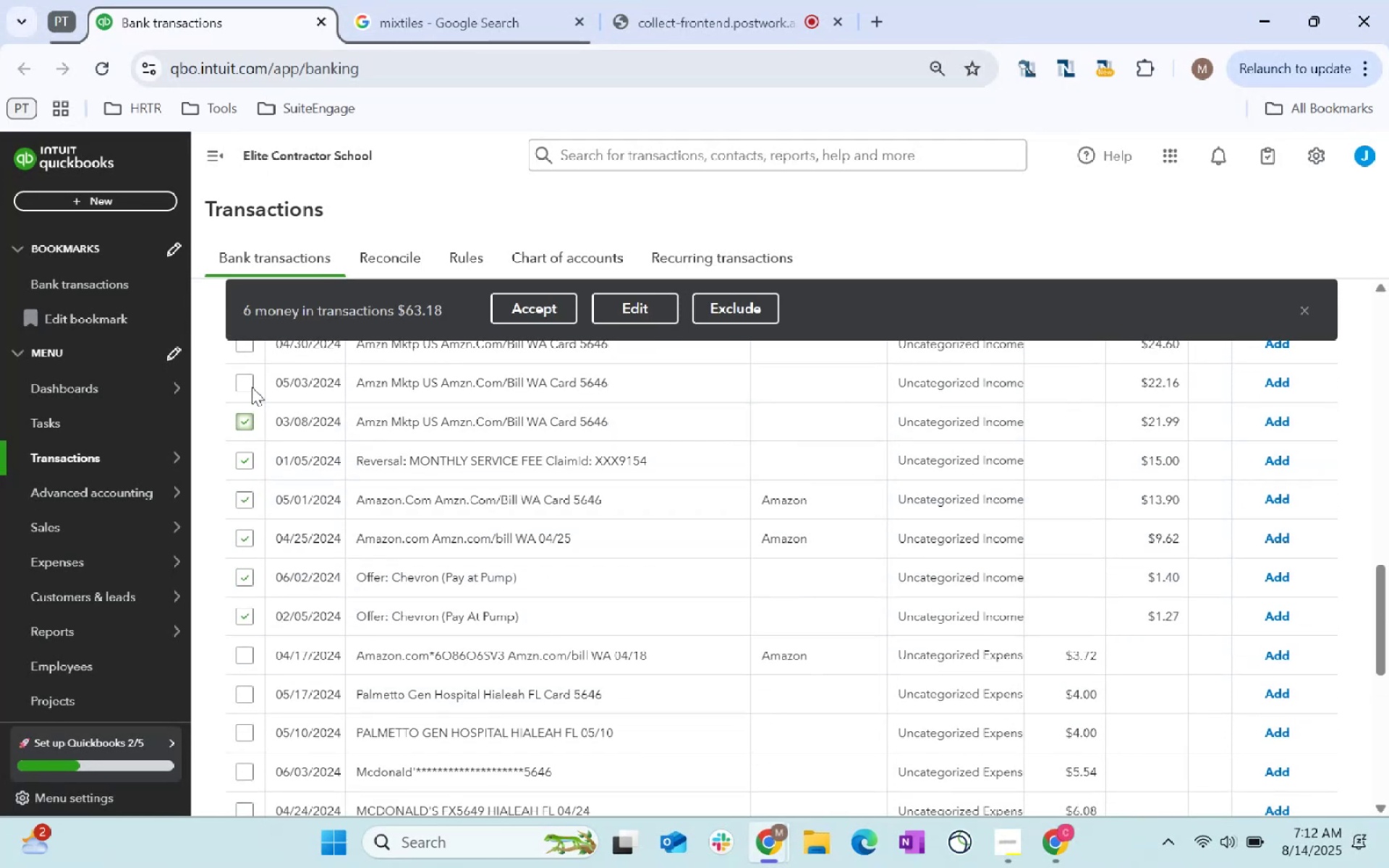 
double_click([250, 383])
 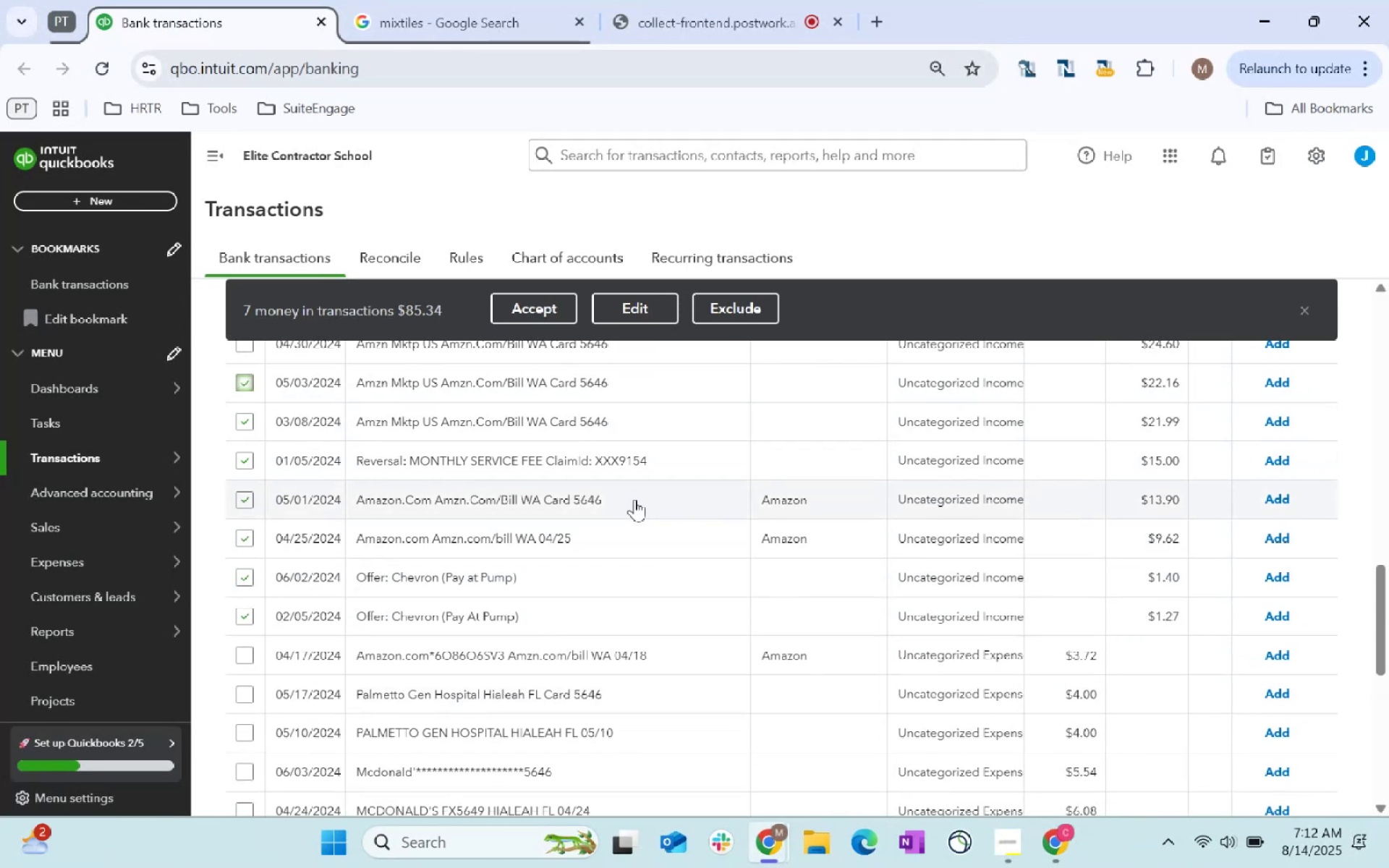 
scroll: coordinate [730, 566], scroll_direction: up, amount: 14.0
 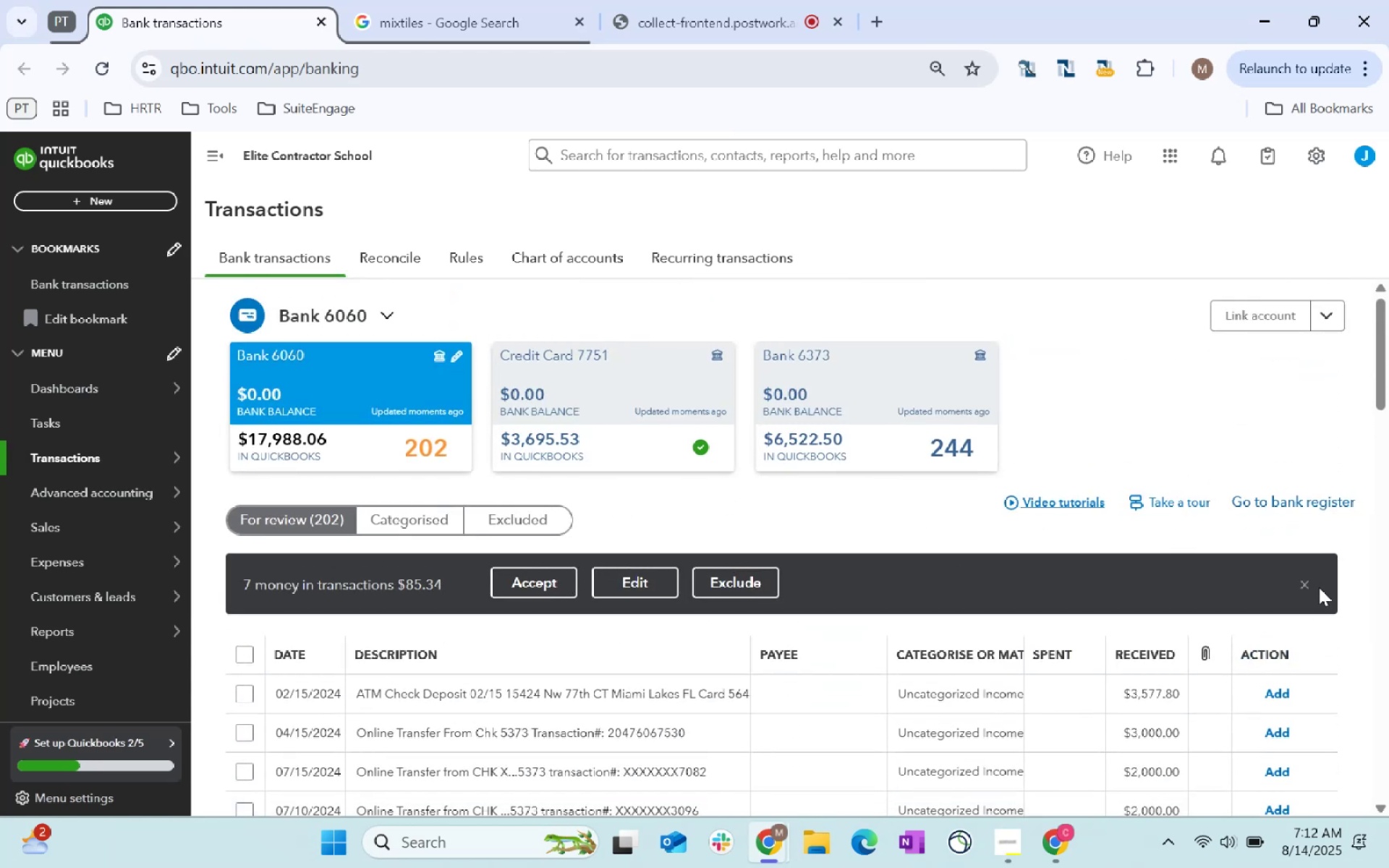 
left_click([1314, 588])
 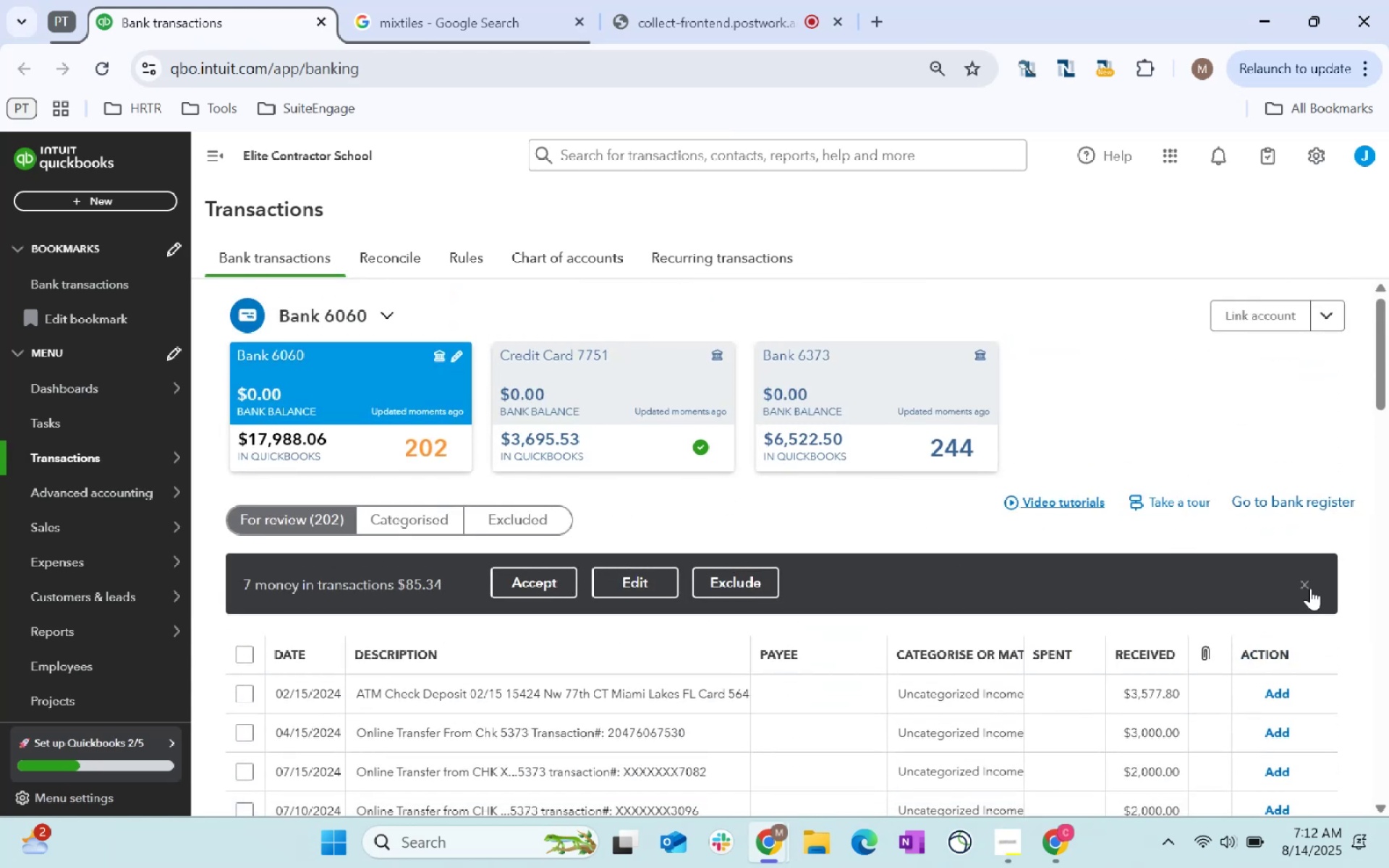 
double_click([1310, 588])
 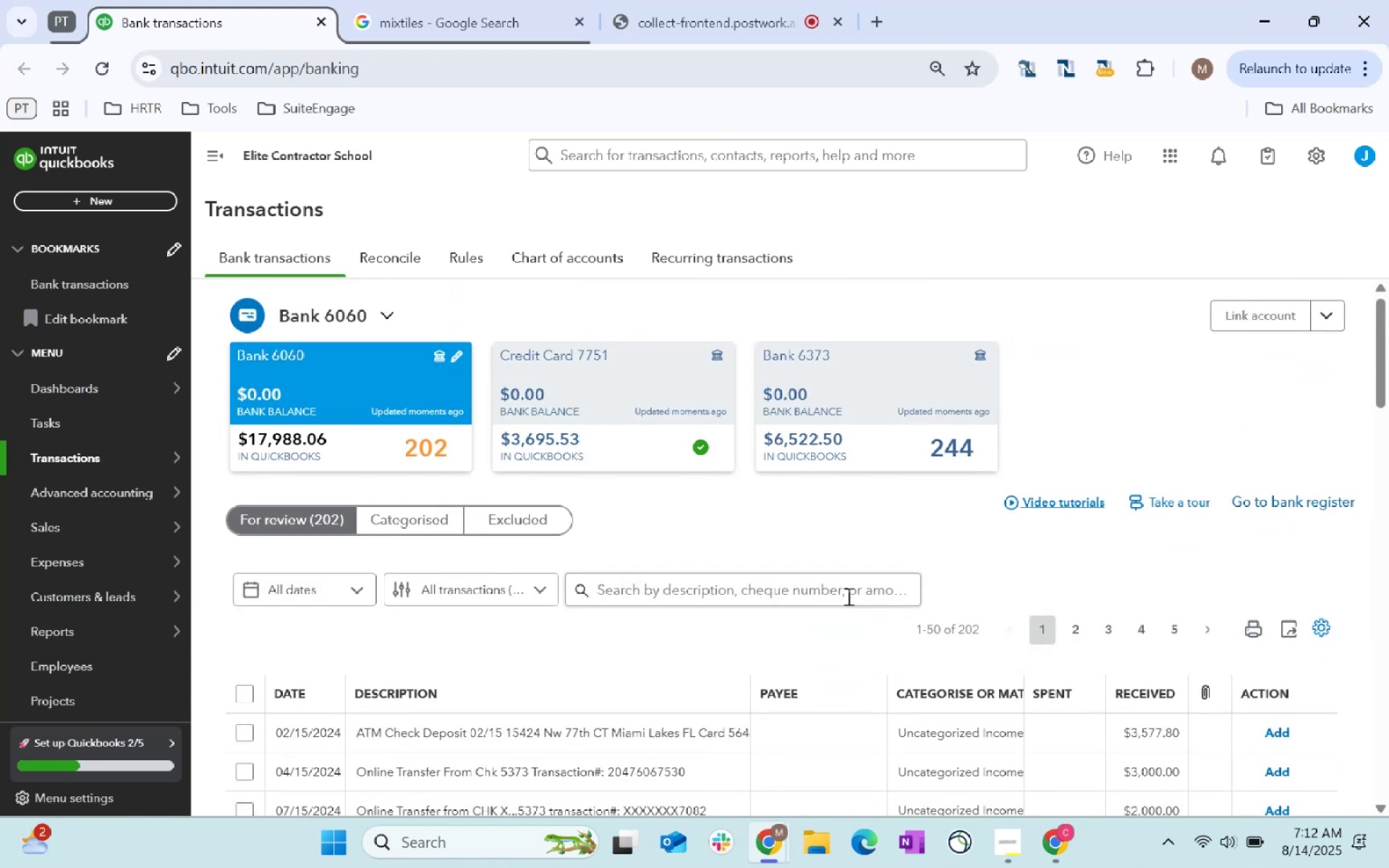 
left_click([846, 595])
 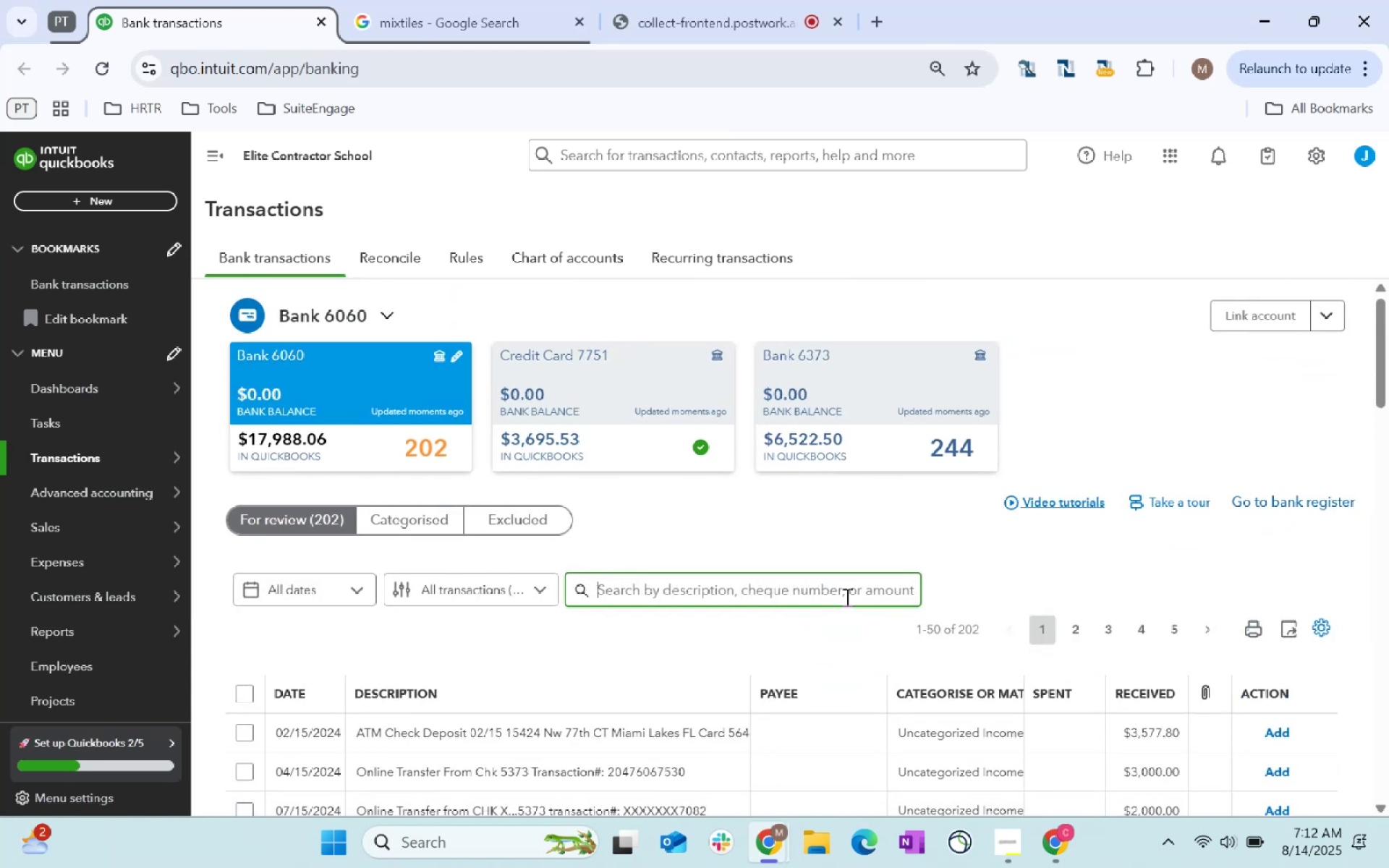 
type(Amazon)
 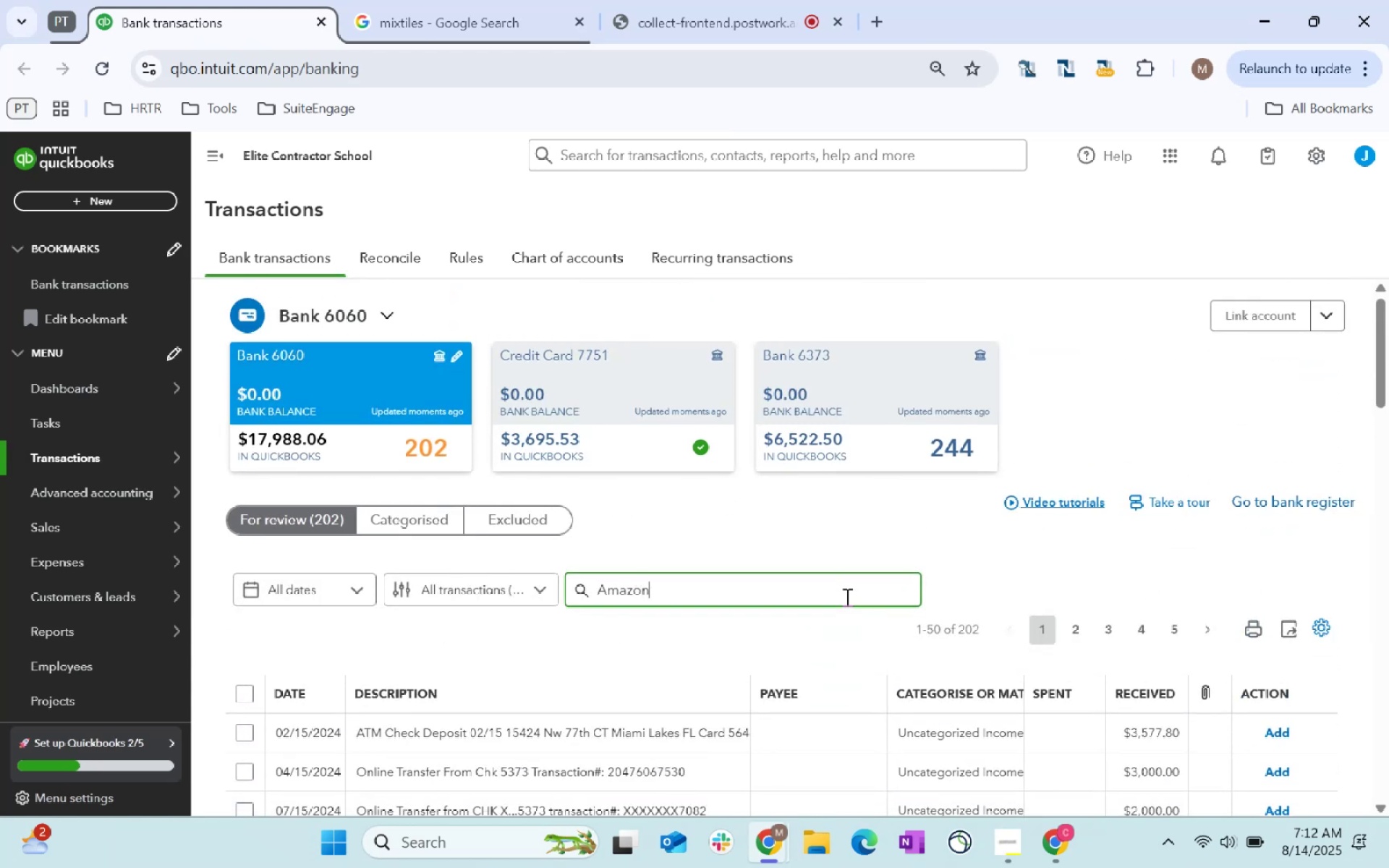 
key(Enter)
 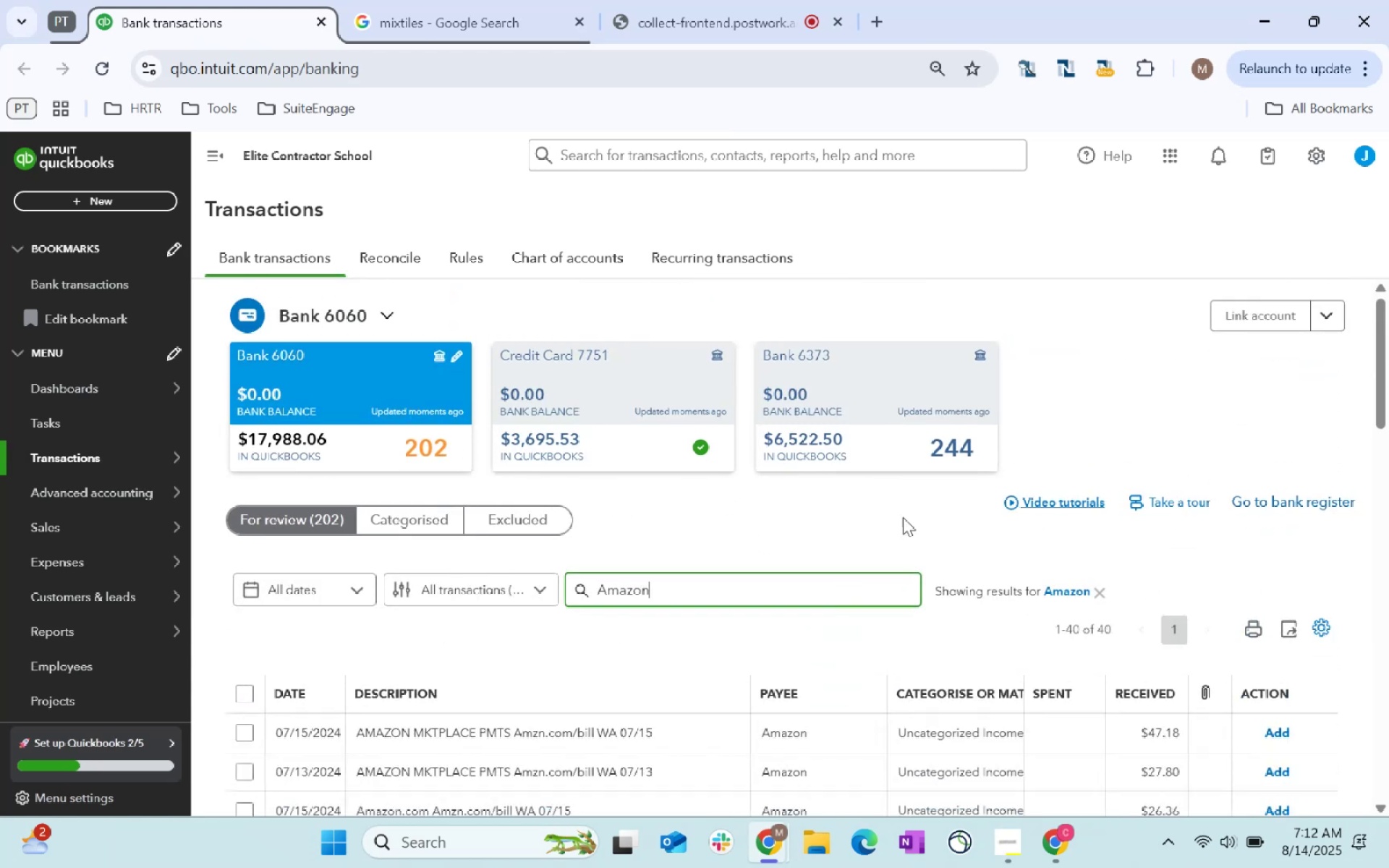 
scroll: coordinate [1042, 561], scroll_direction: down, amount: 3.0
 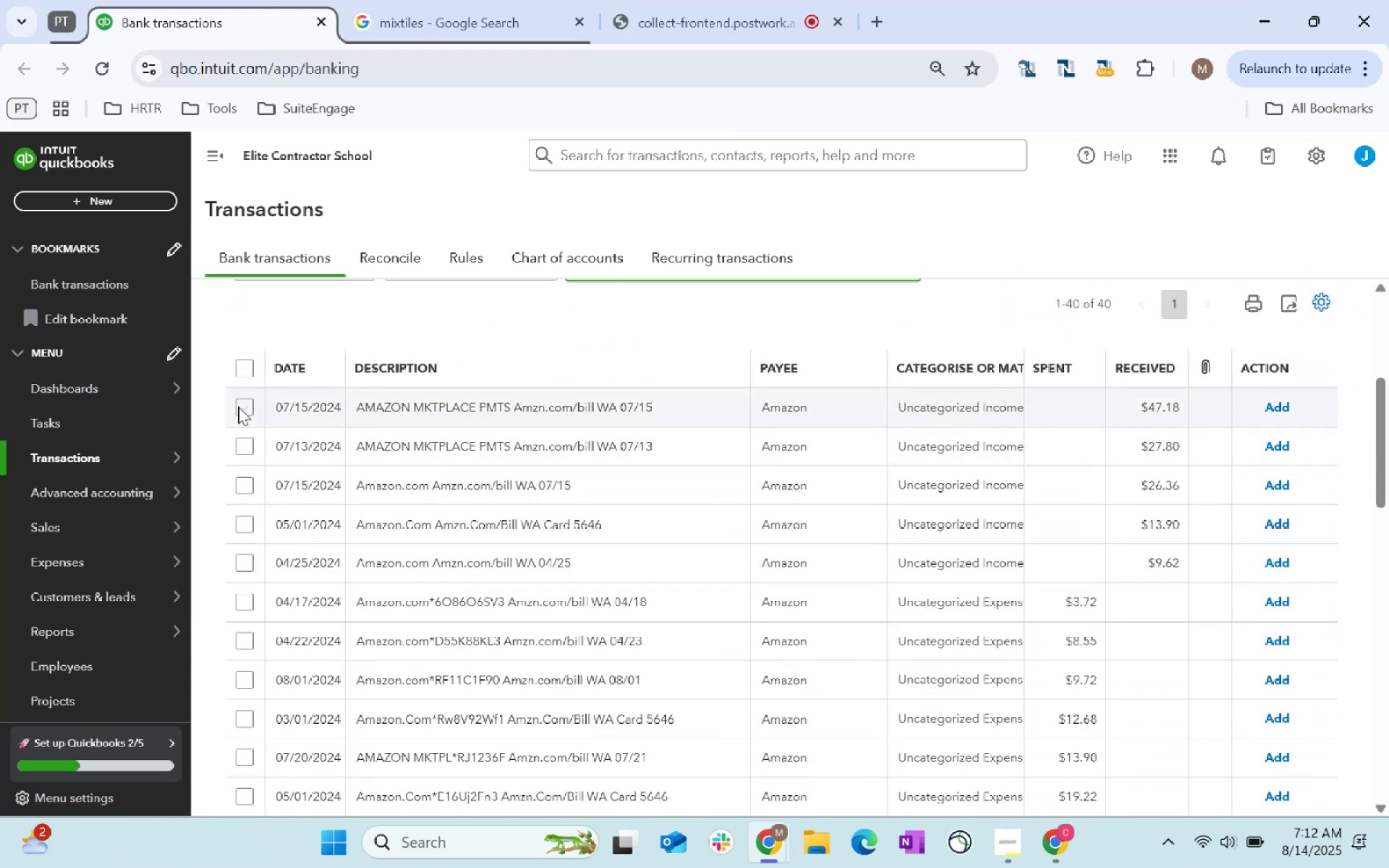 
double_click([243, 442])
 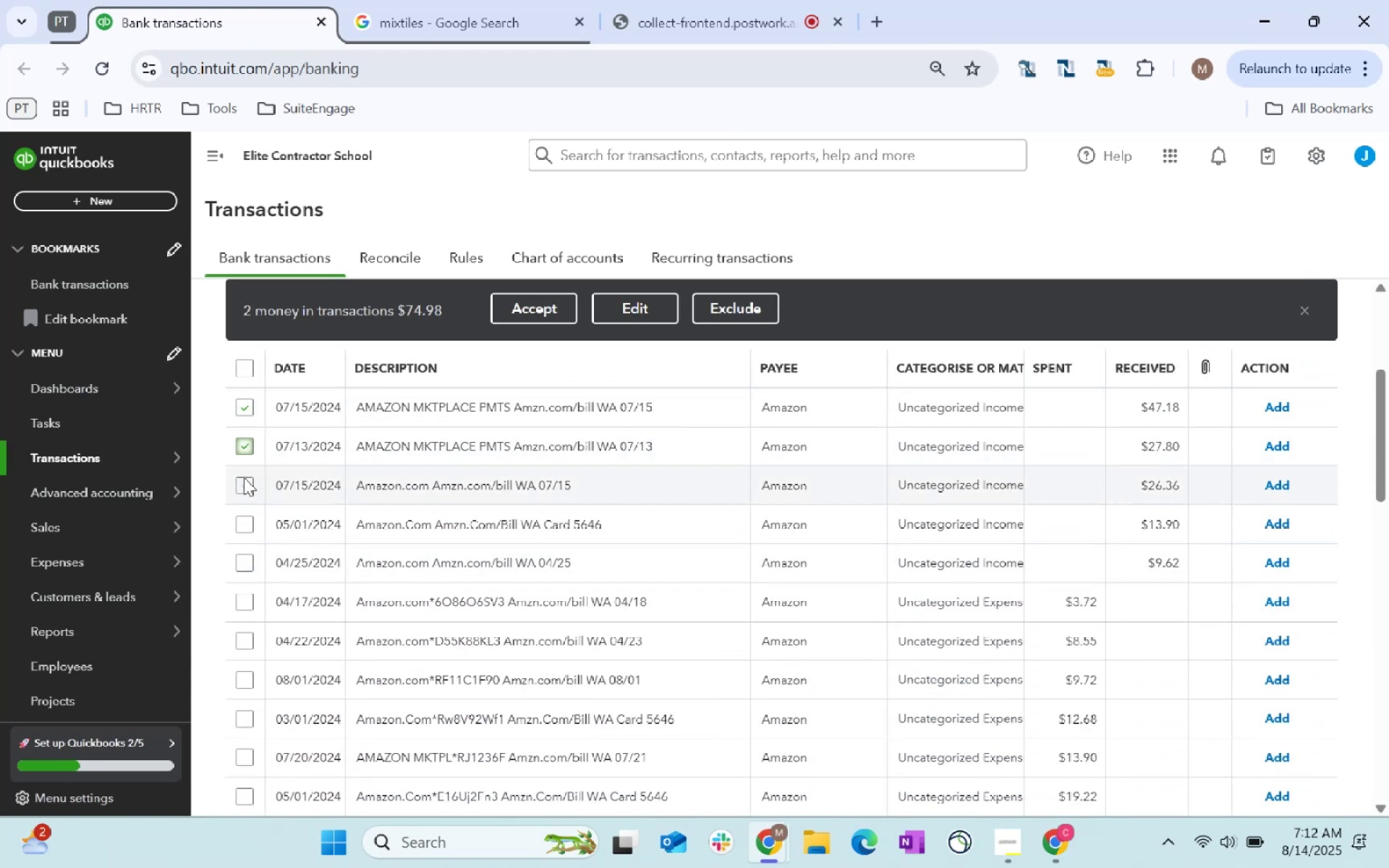 
triple_click([244, 477])
 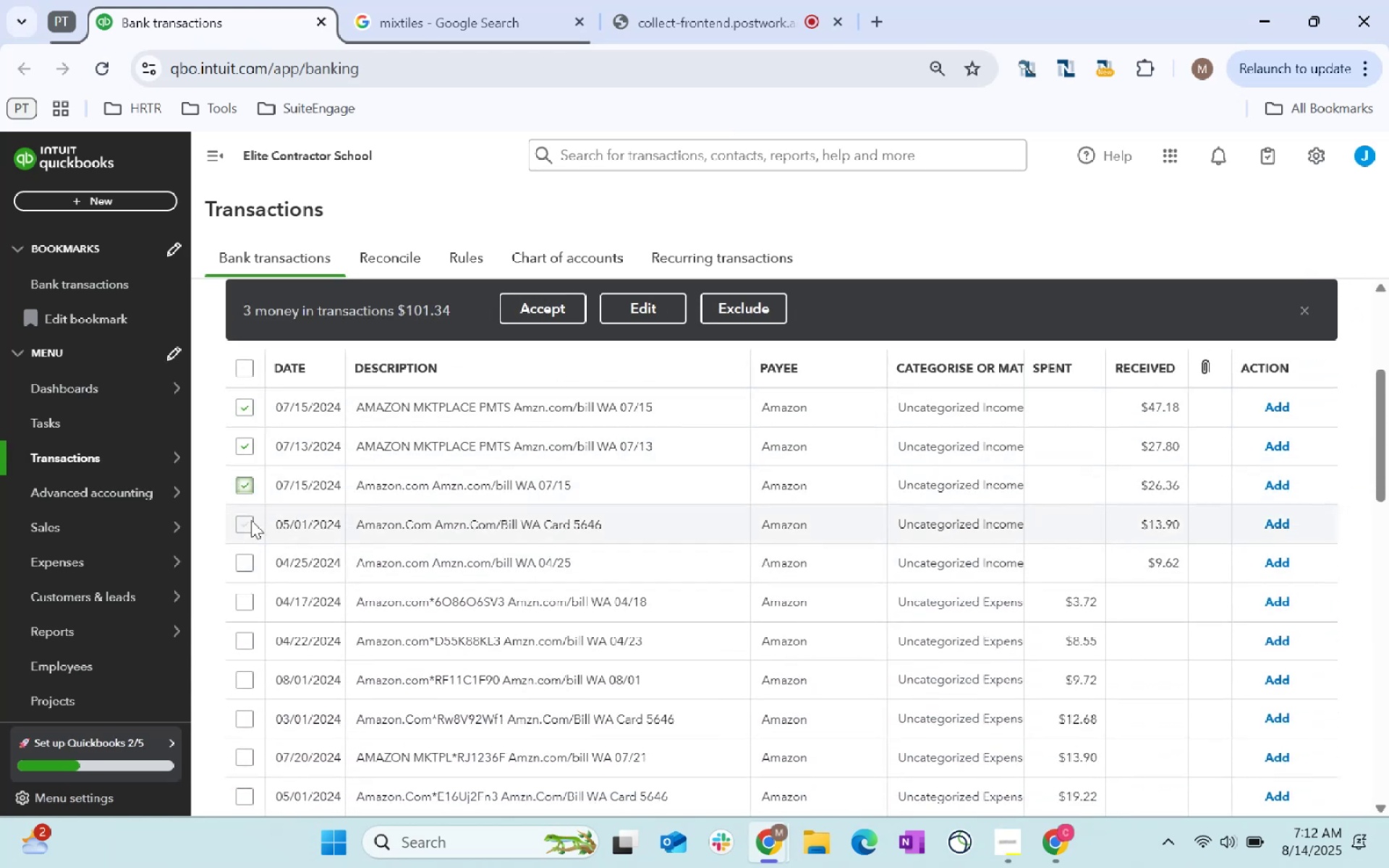 
triple_click([251, 520])
 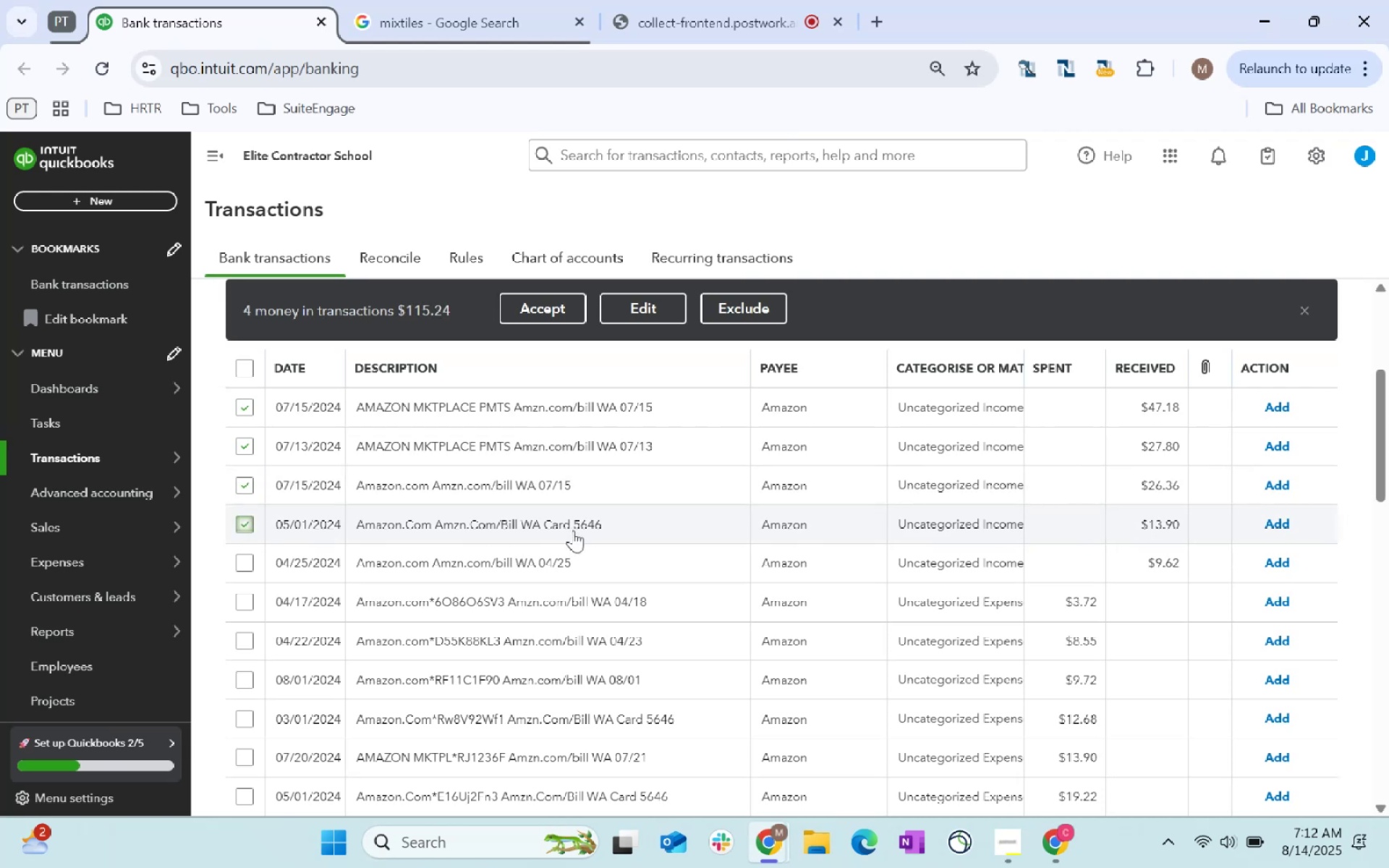 
scroll: coordinate [574, 528], scroll_direction: down, amount: 1.0
 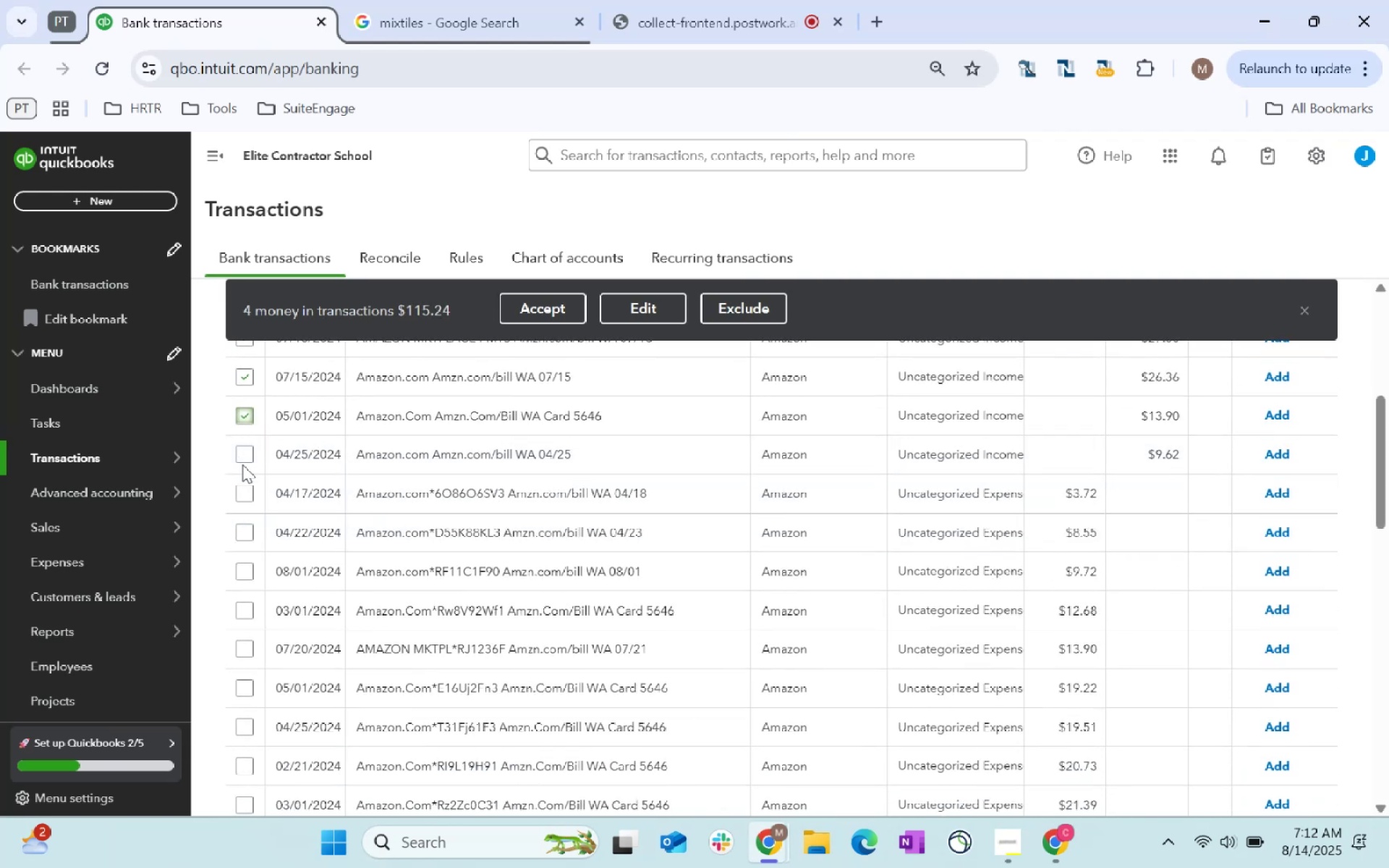 
left_click([247, 458])
 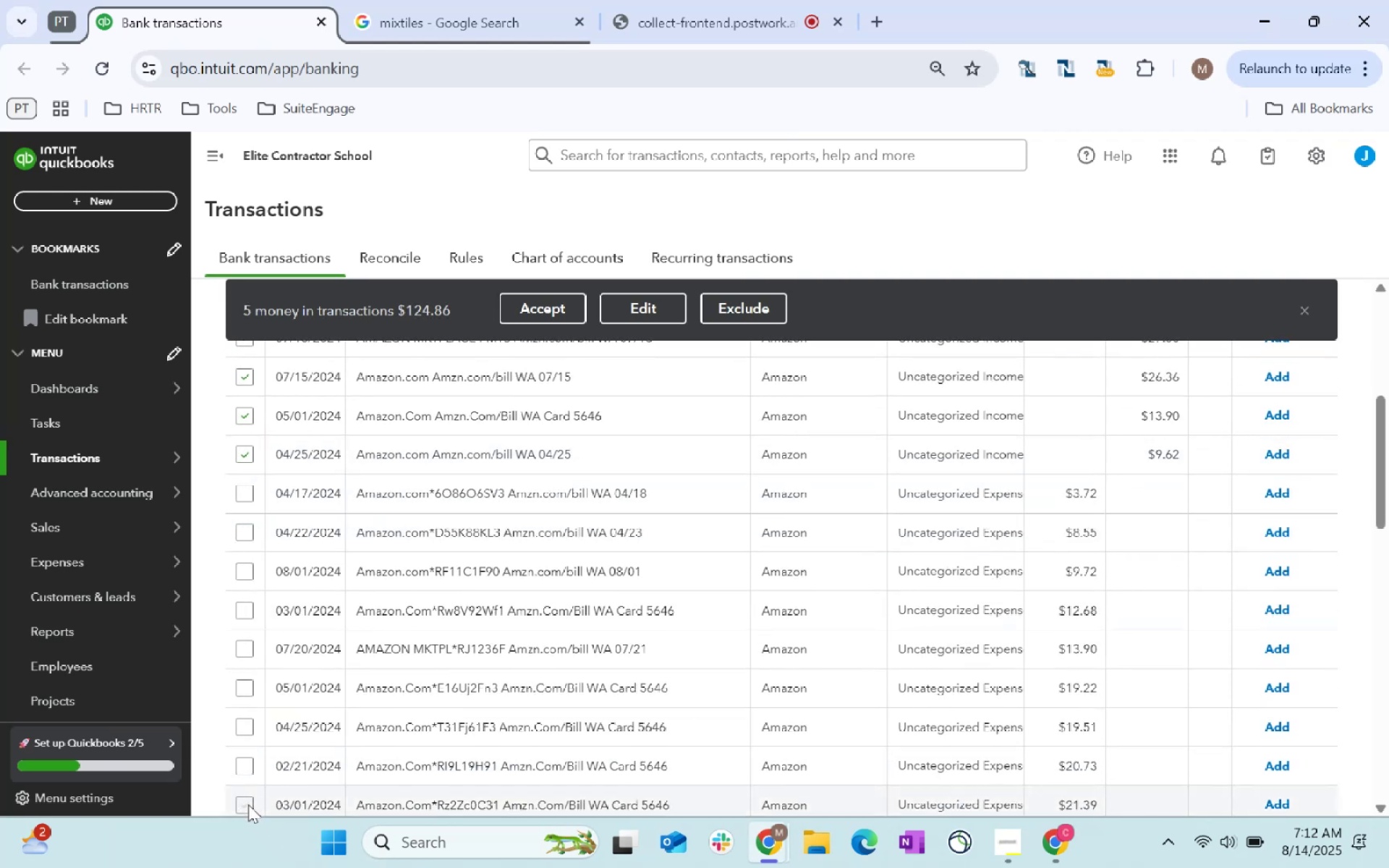 
double_click([240, 772])
 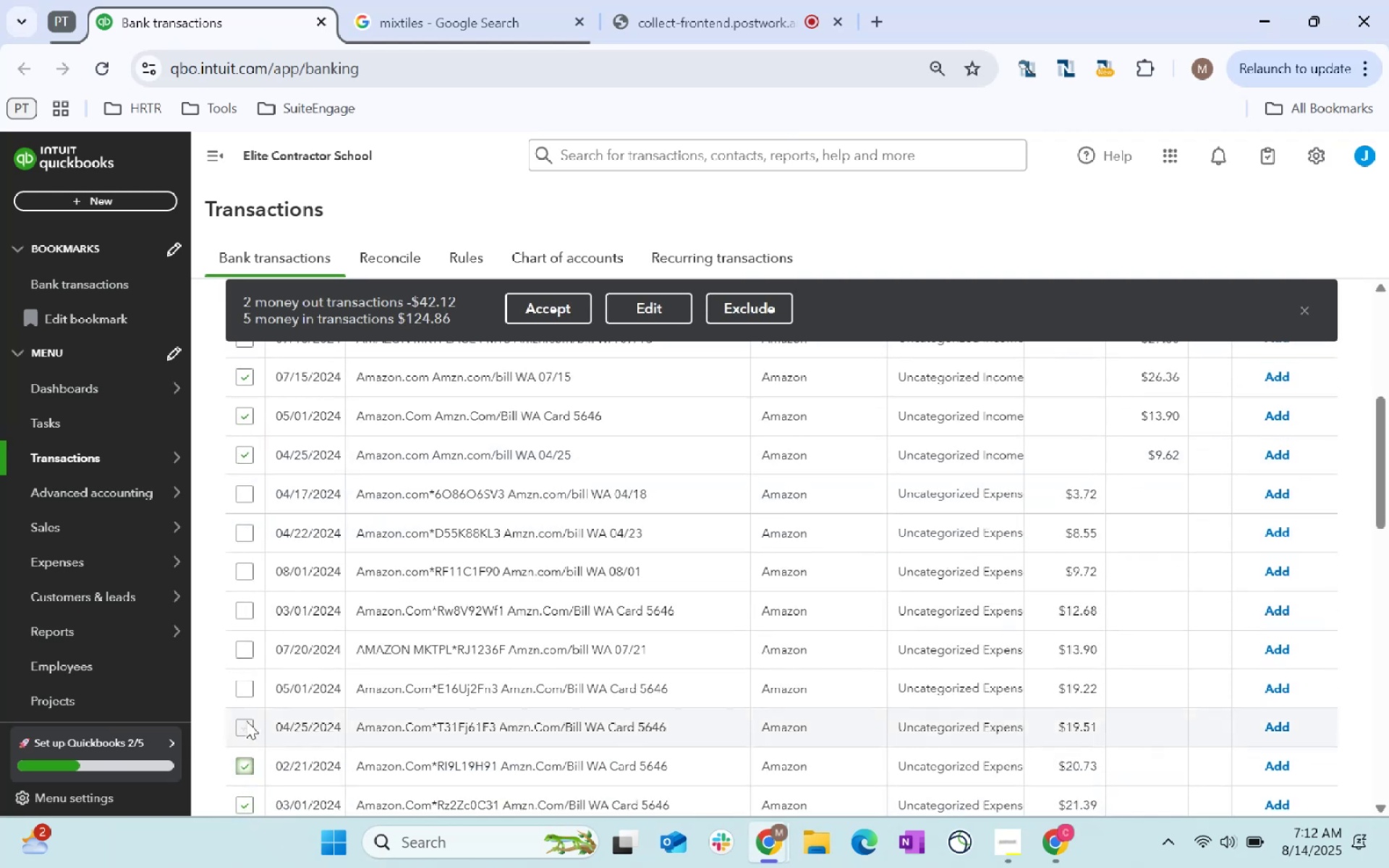 
left_click([245, 720])
 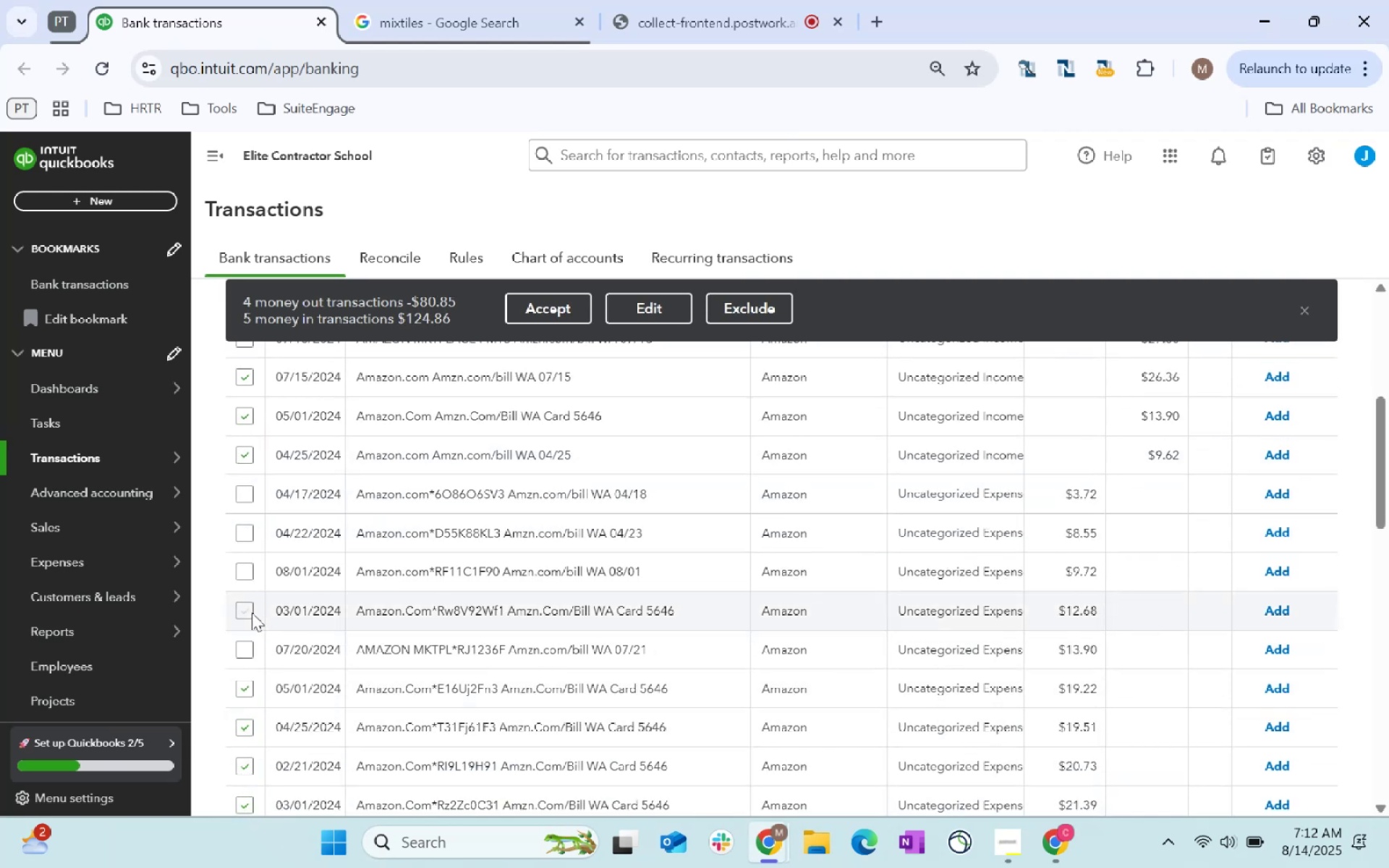 
left_click([246, 651])
 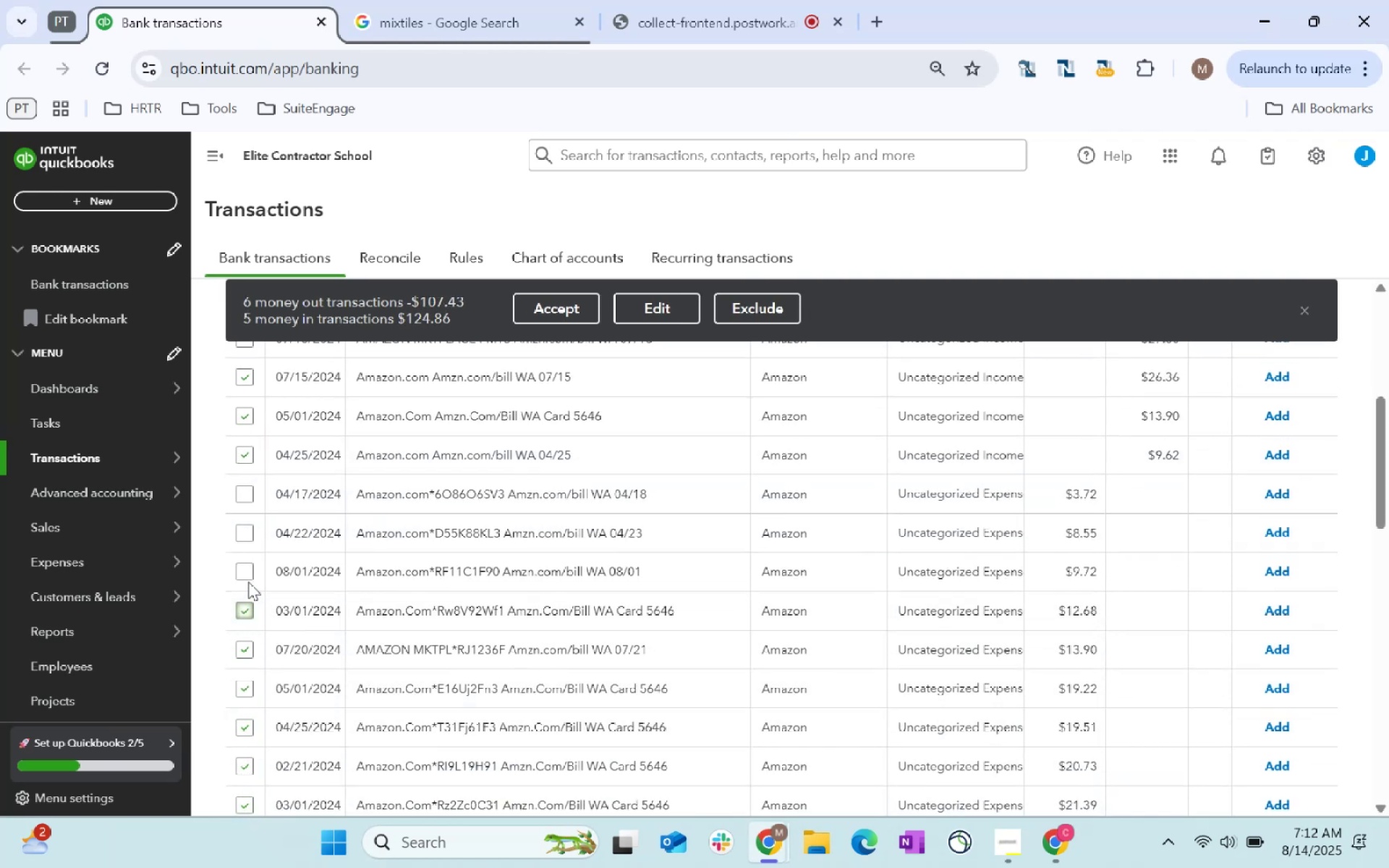 
double_click([247, 571])
 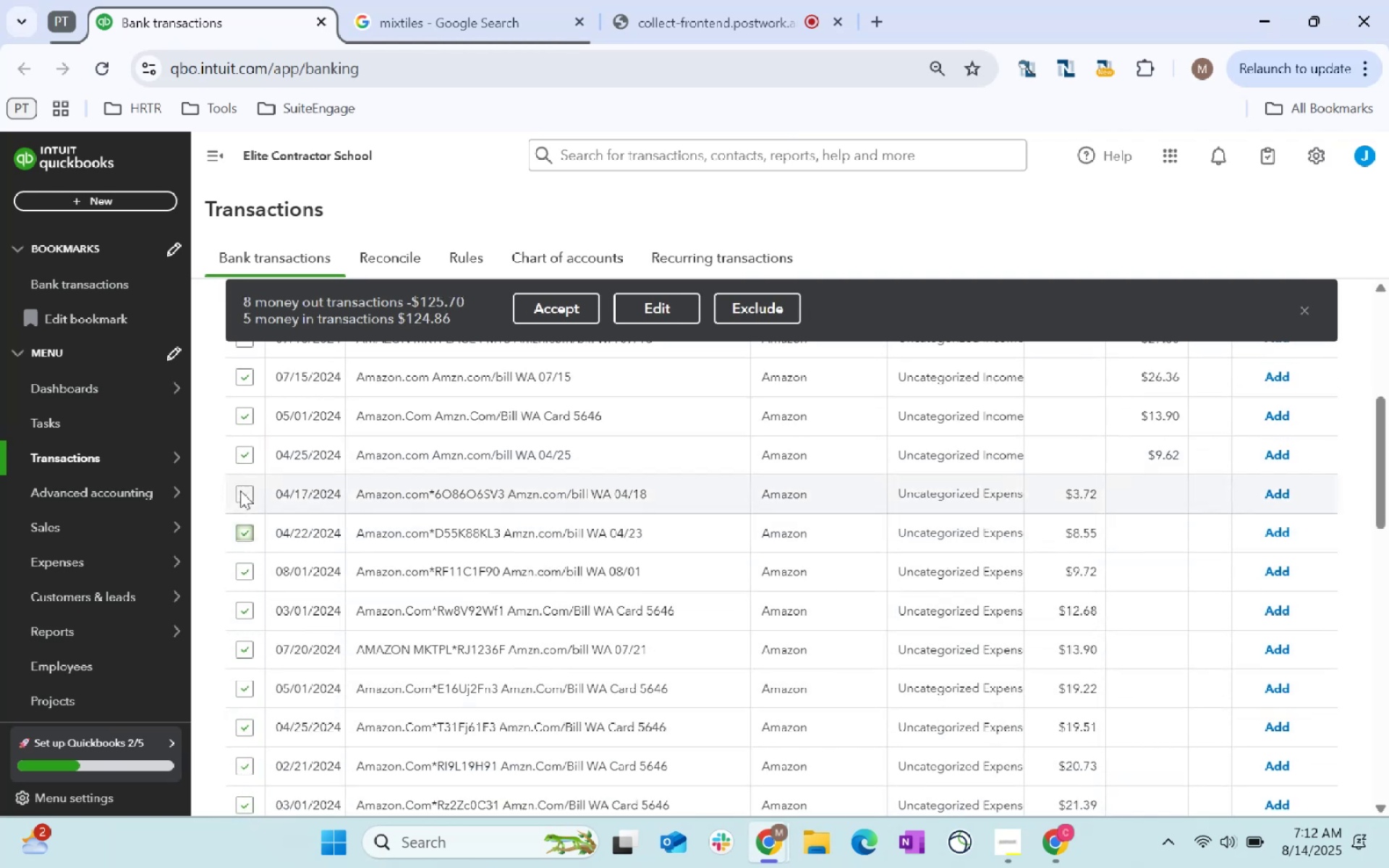 
double_click([239, 490])
 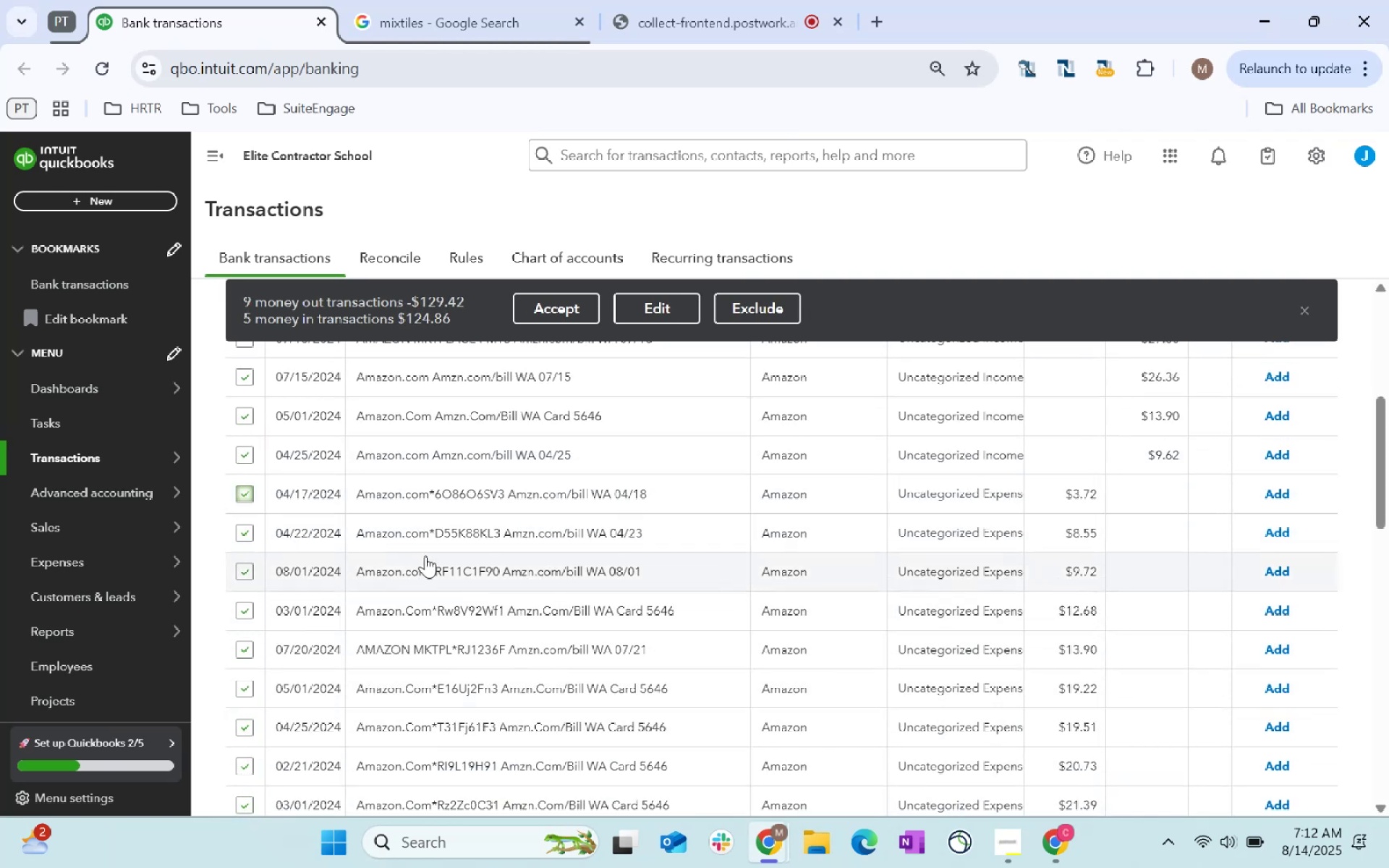 
scroll: coordinate [429, 558], scroll_direction: down, amount: 3.0
 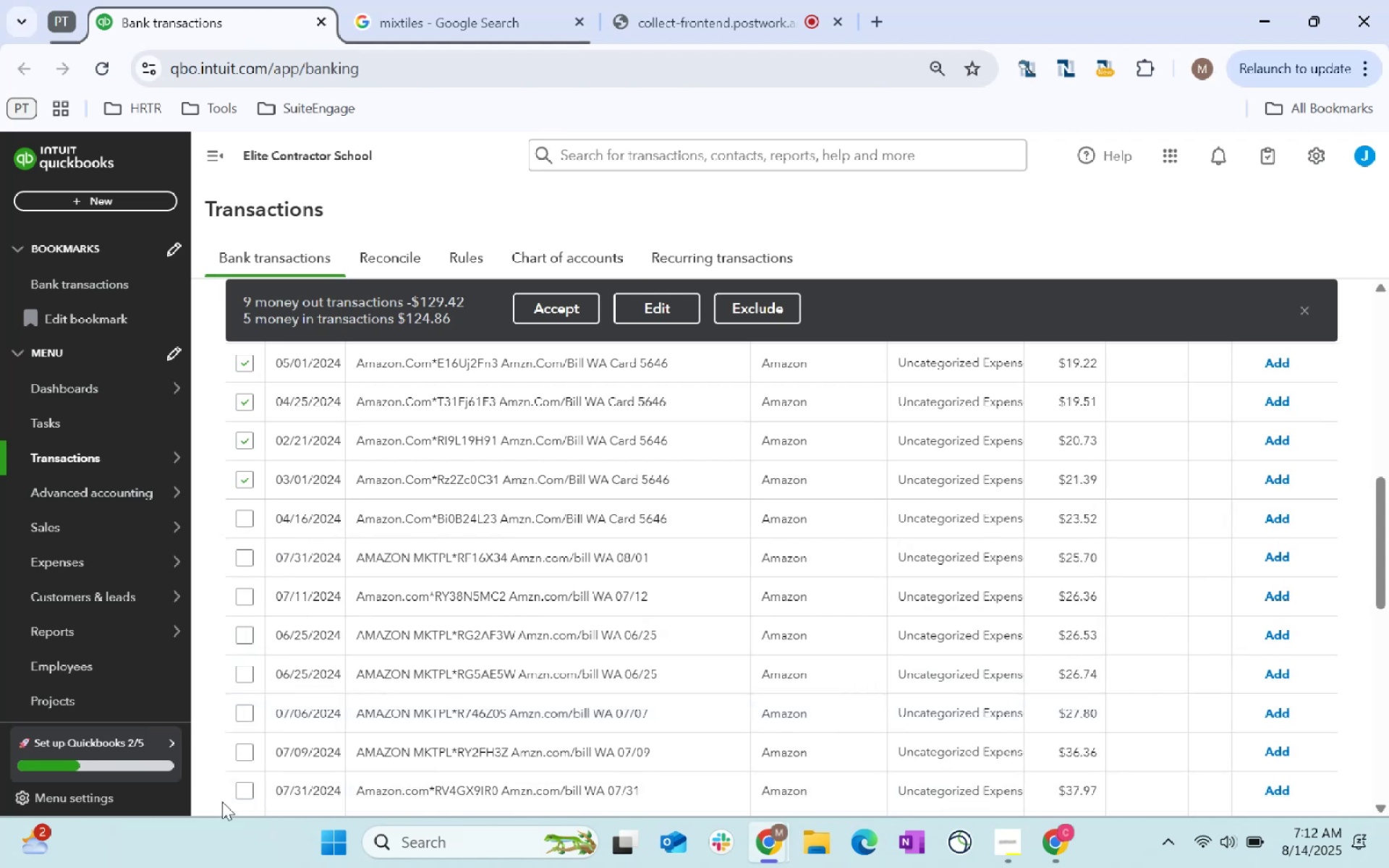 
left_click([239, 788])
 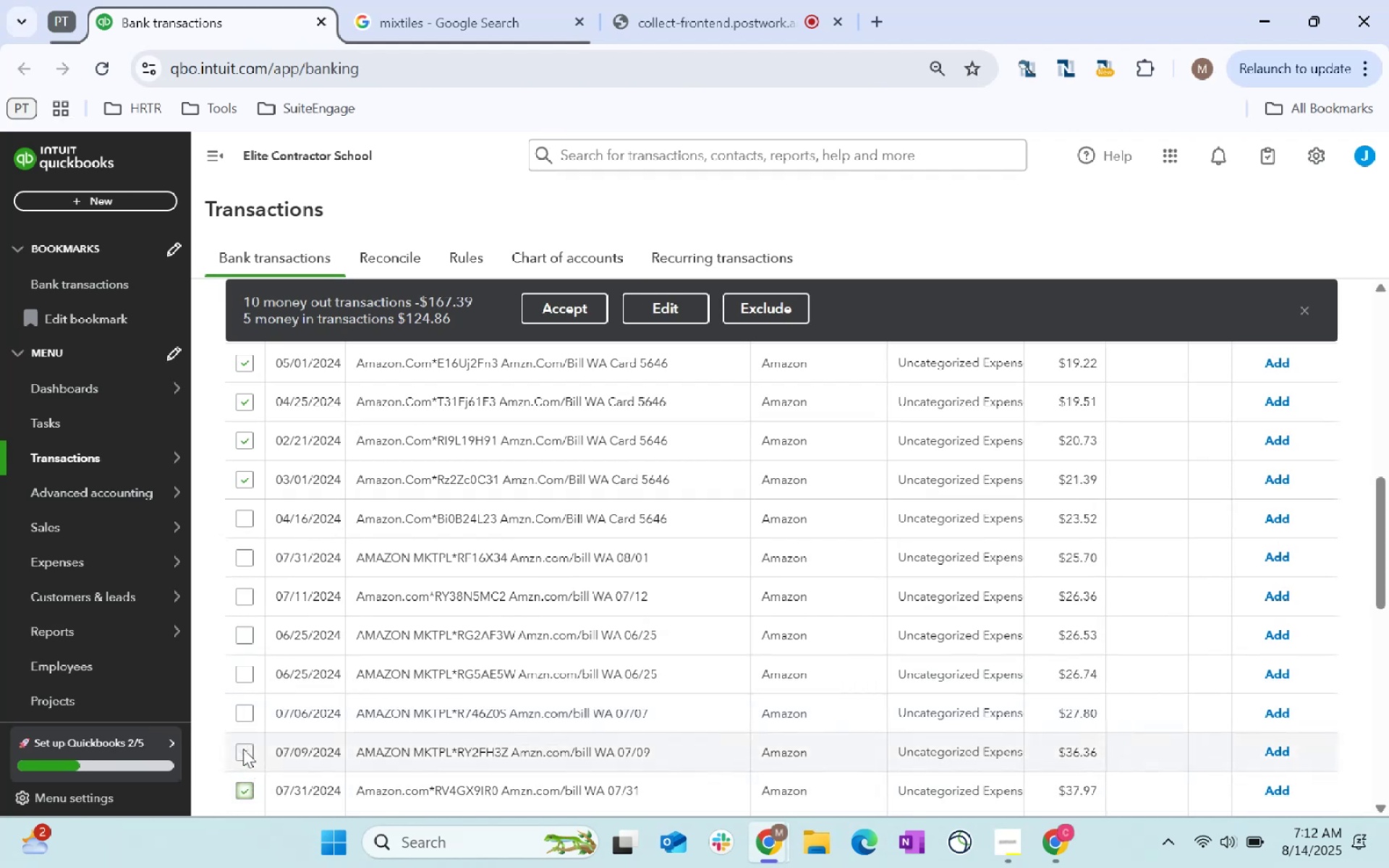 
left_click([242, 747])
 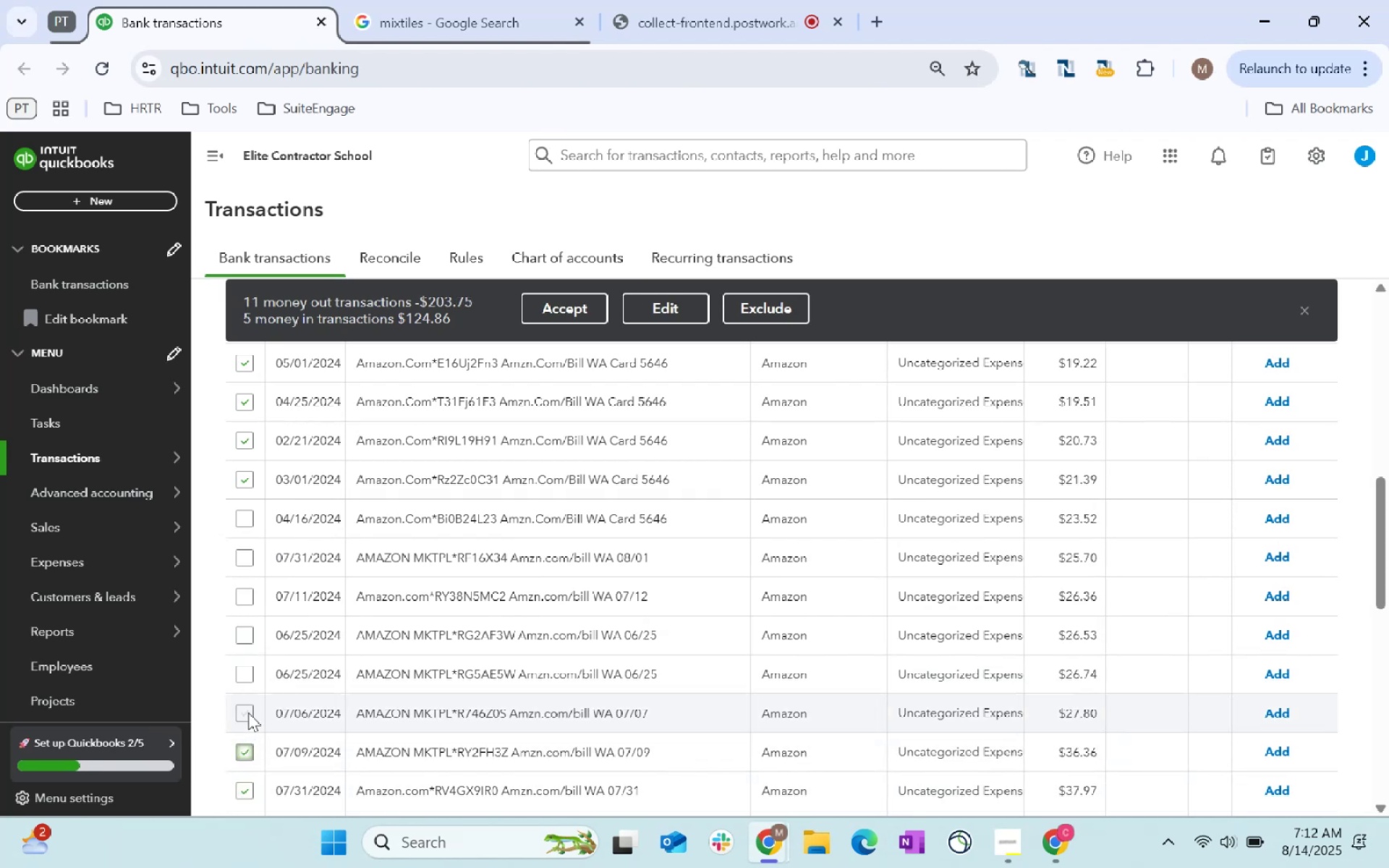 
left_click([248, 712])
 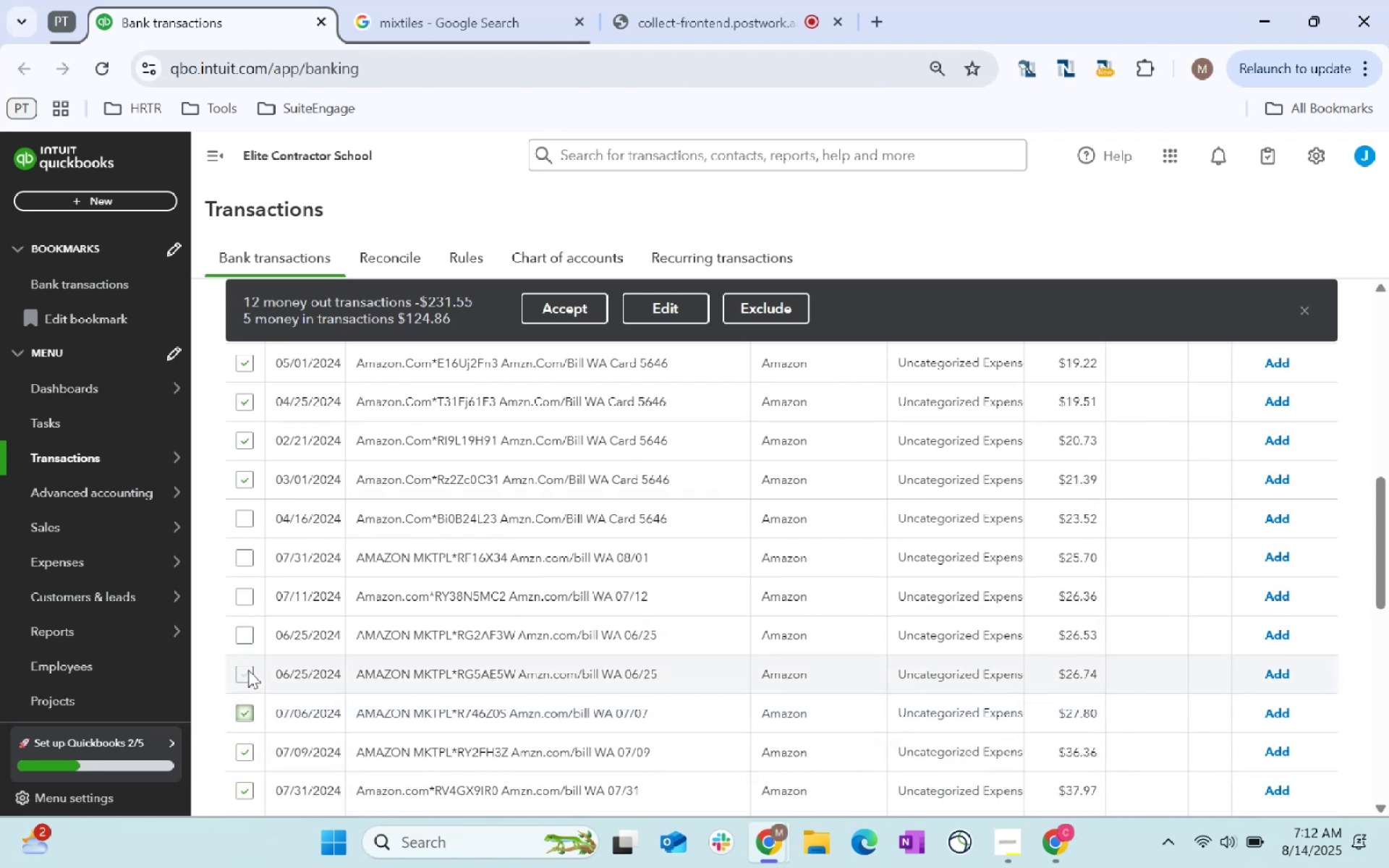 
left_click([248, 670])
 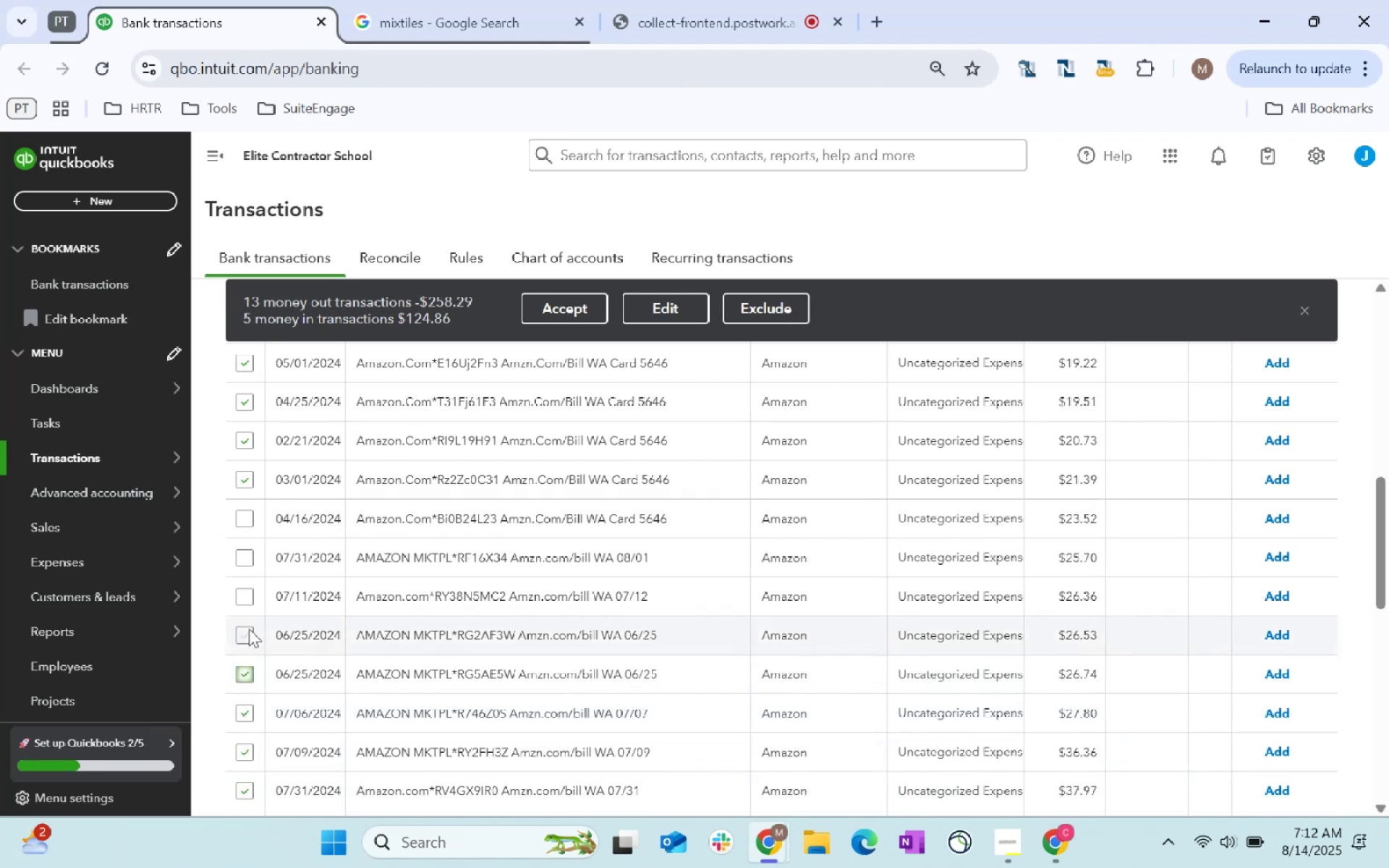 
left_click([247, 629])
 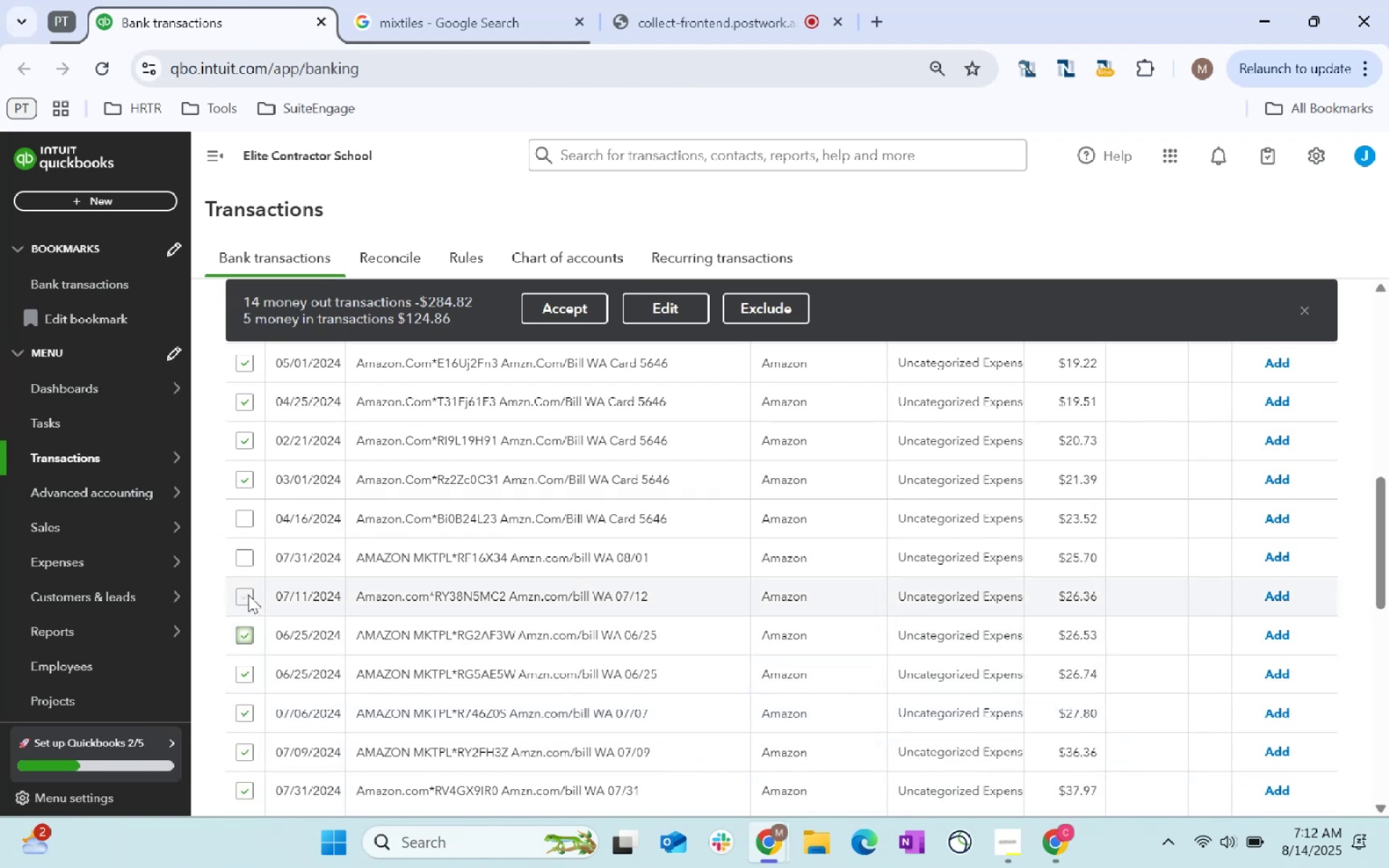 
left_click([248, 593])
 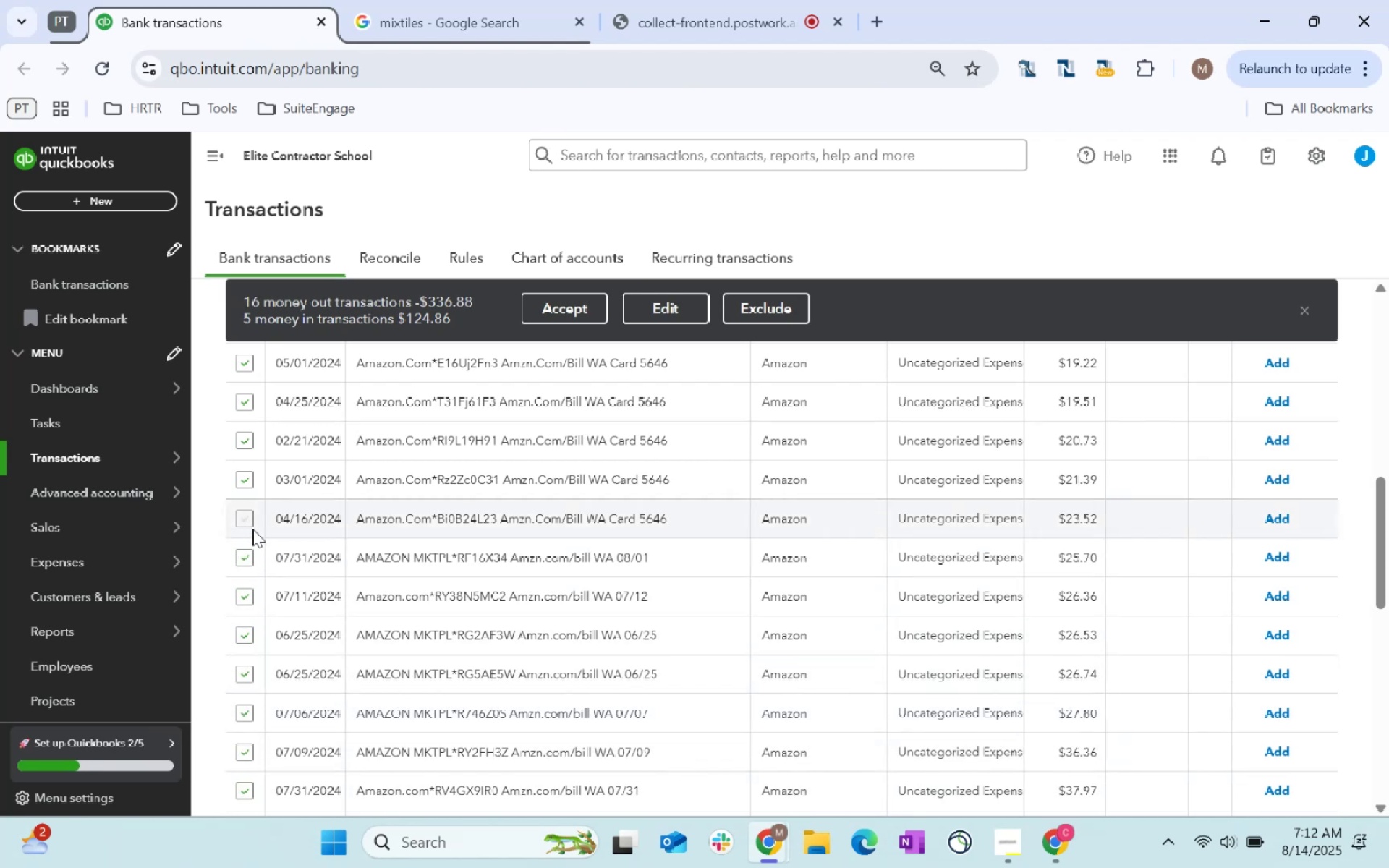 
scroll: coordinate [485, 626], scroll_direction: down, amount: 3.0
 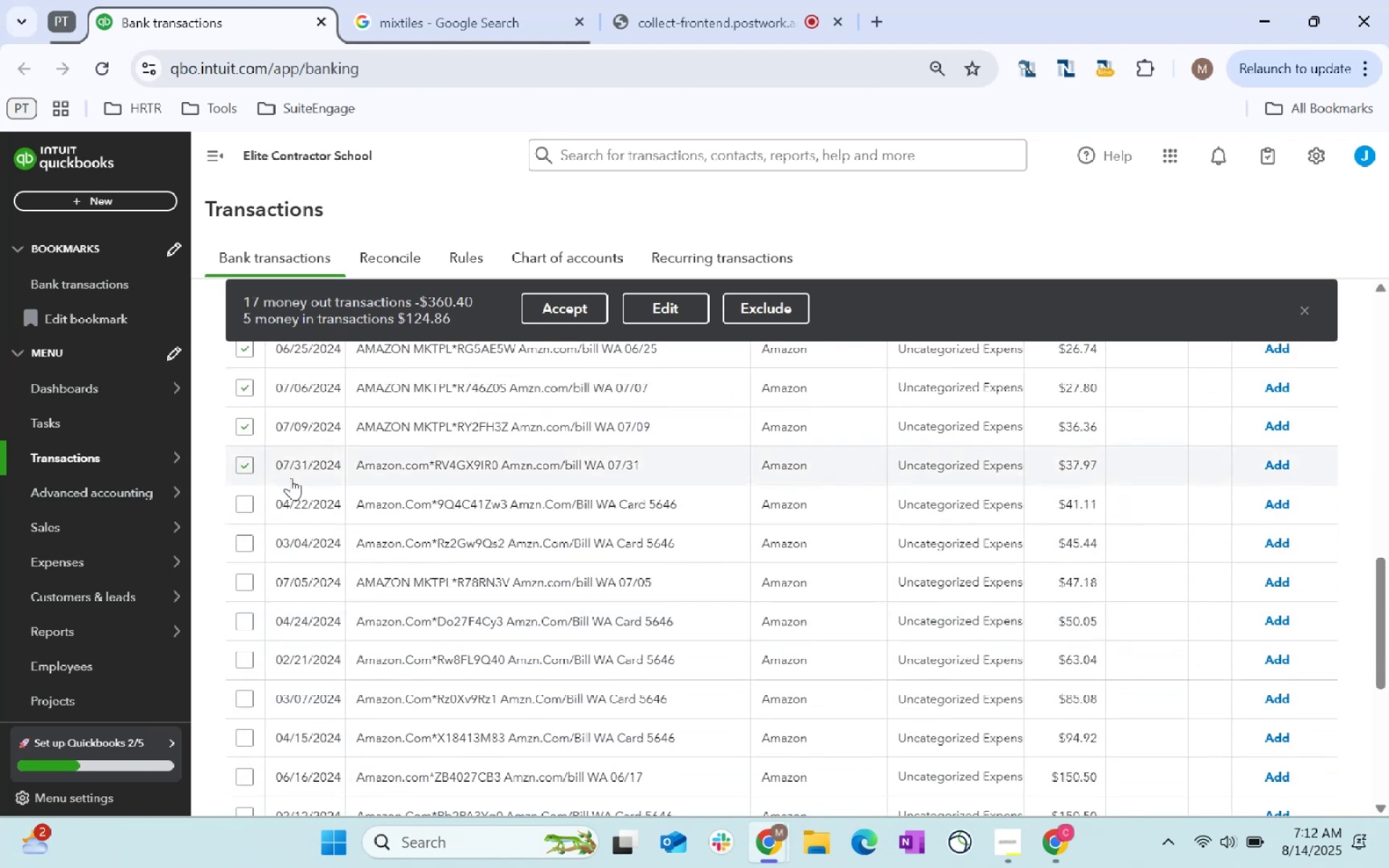 
scroll: coordinate [611, 478], scroll_direction: up, amount: 11.0
 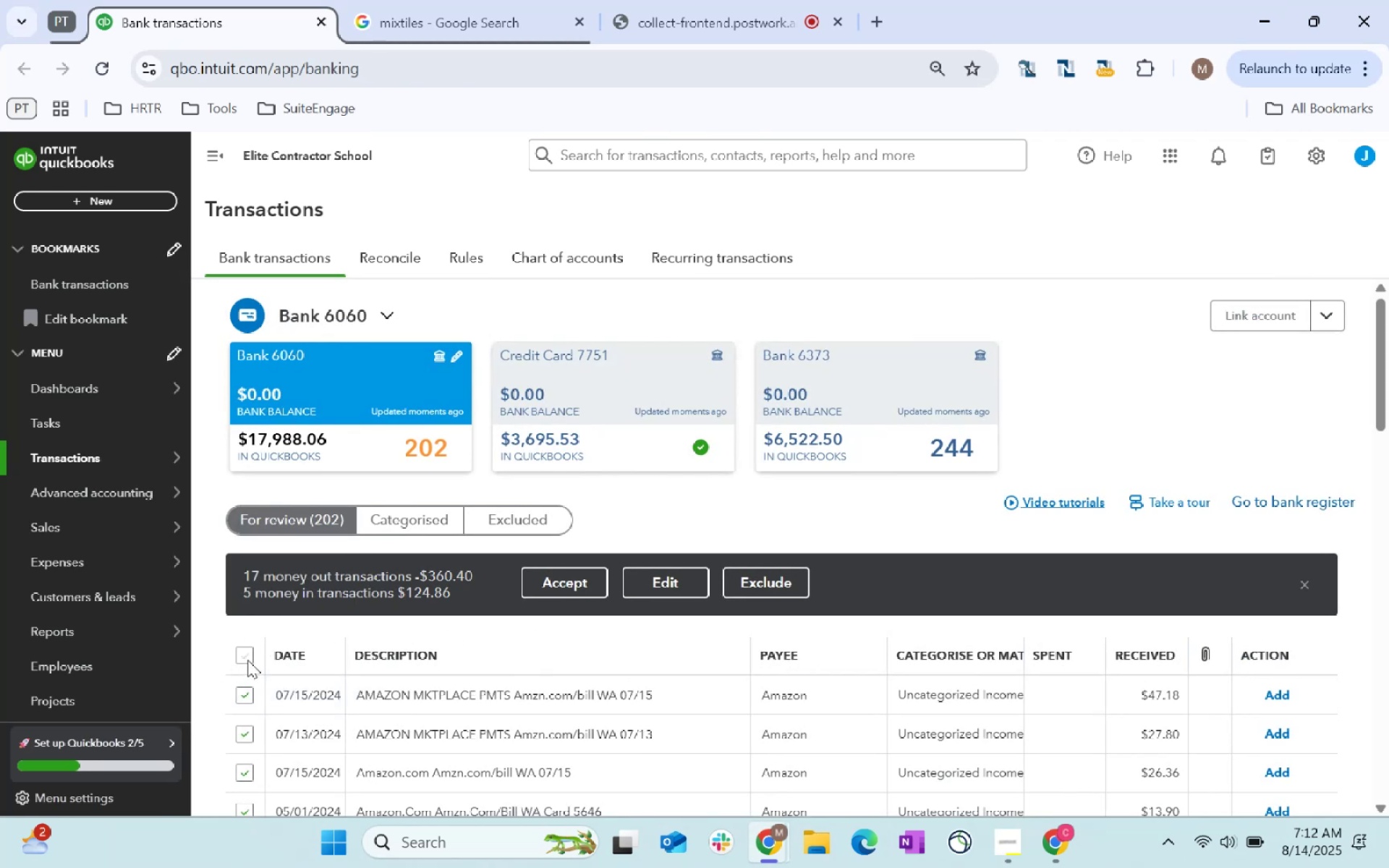 
double_click([245, 651])
 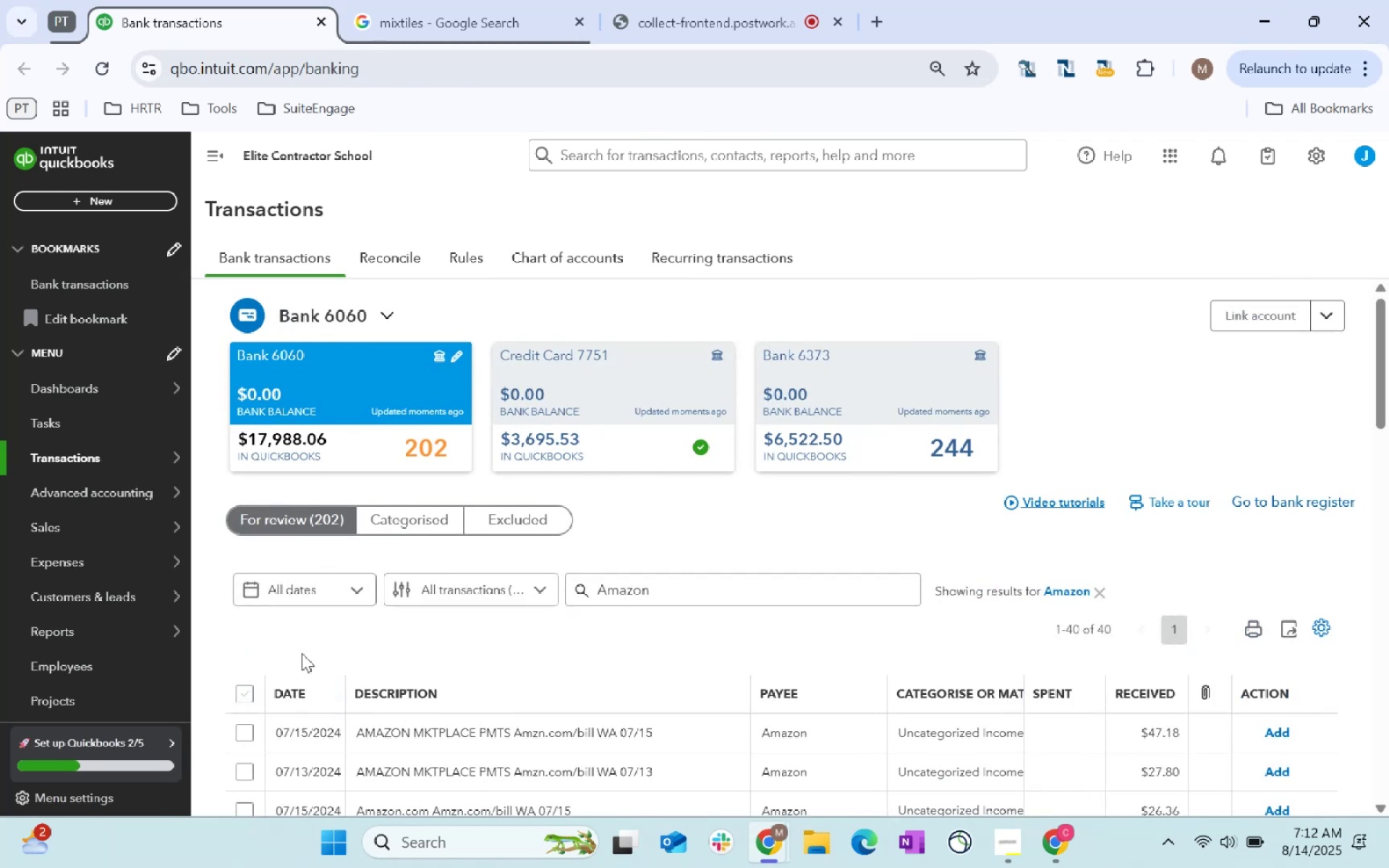 
scroll: coordinate [381, 613], scroll_direction: down, amount: 3.0
 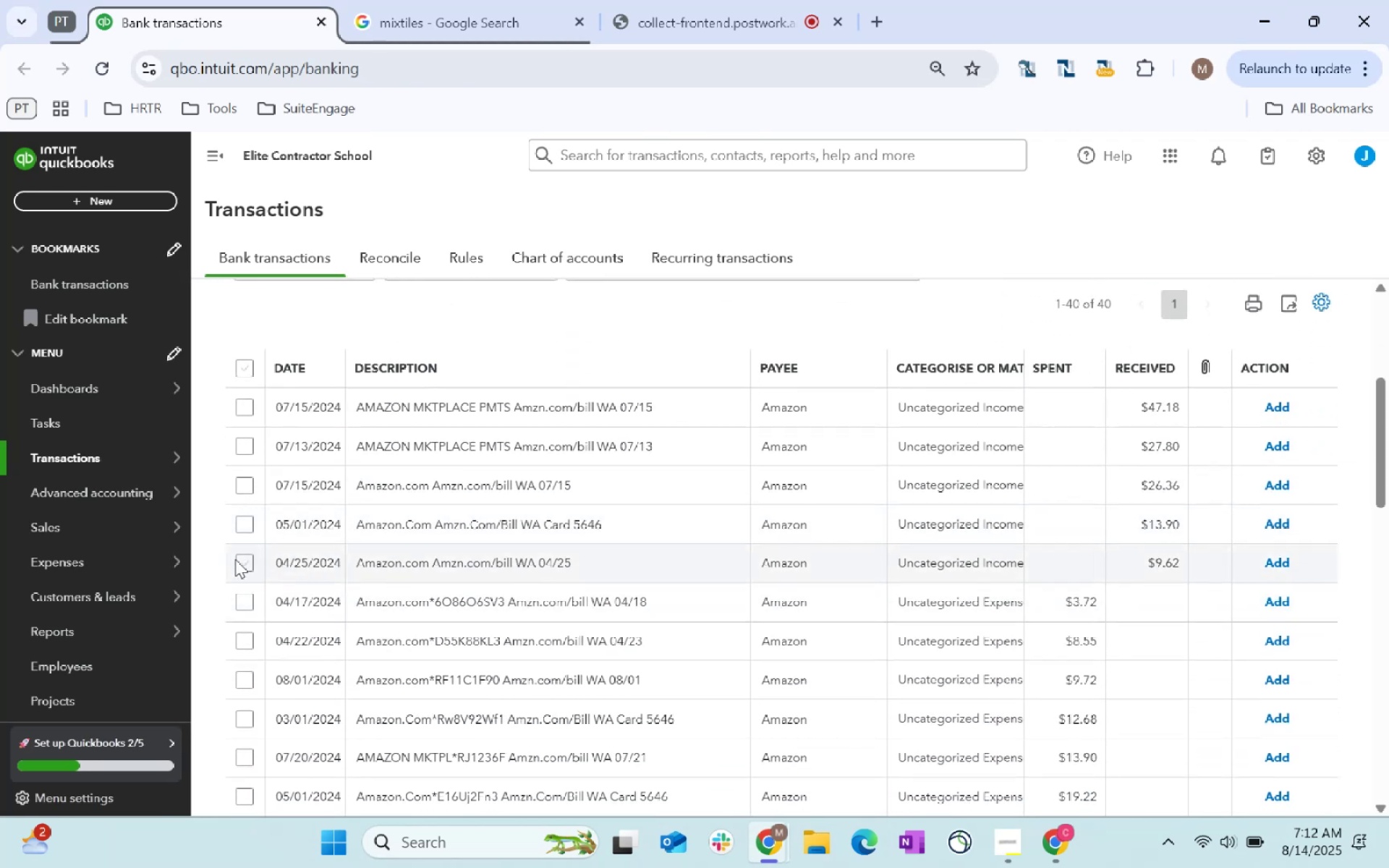 
left_click([236, 559])
 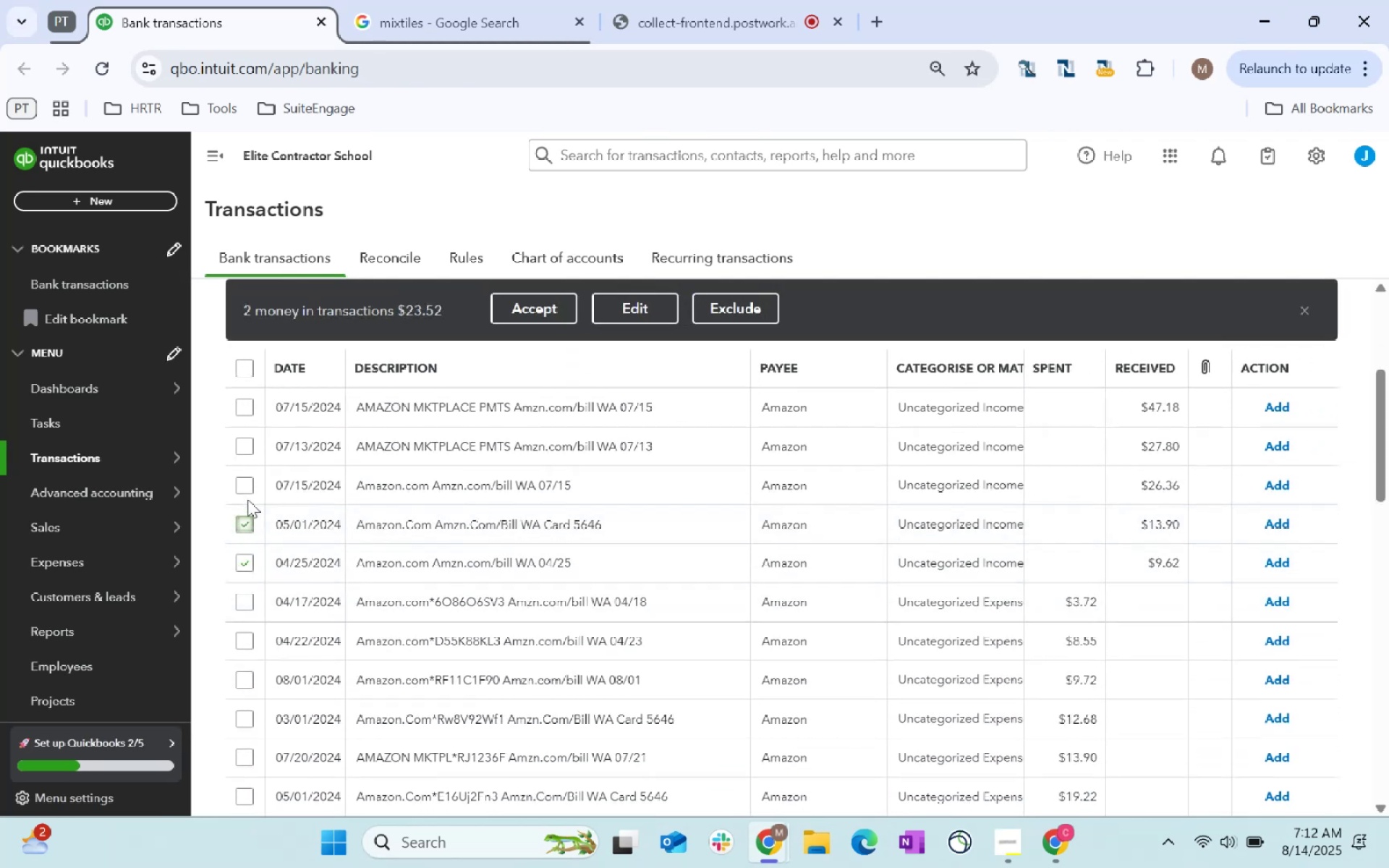 
double_click([244, 476])
 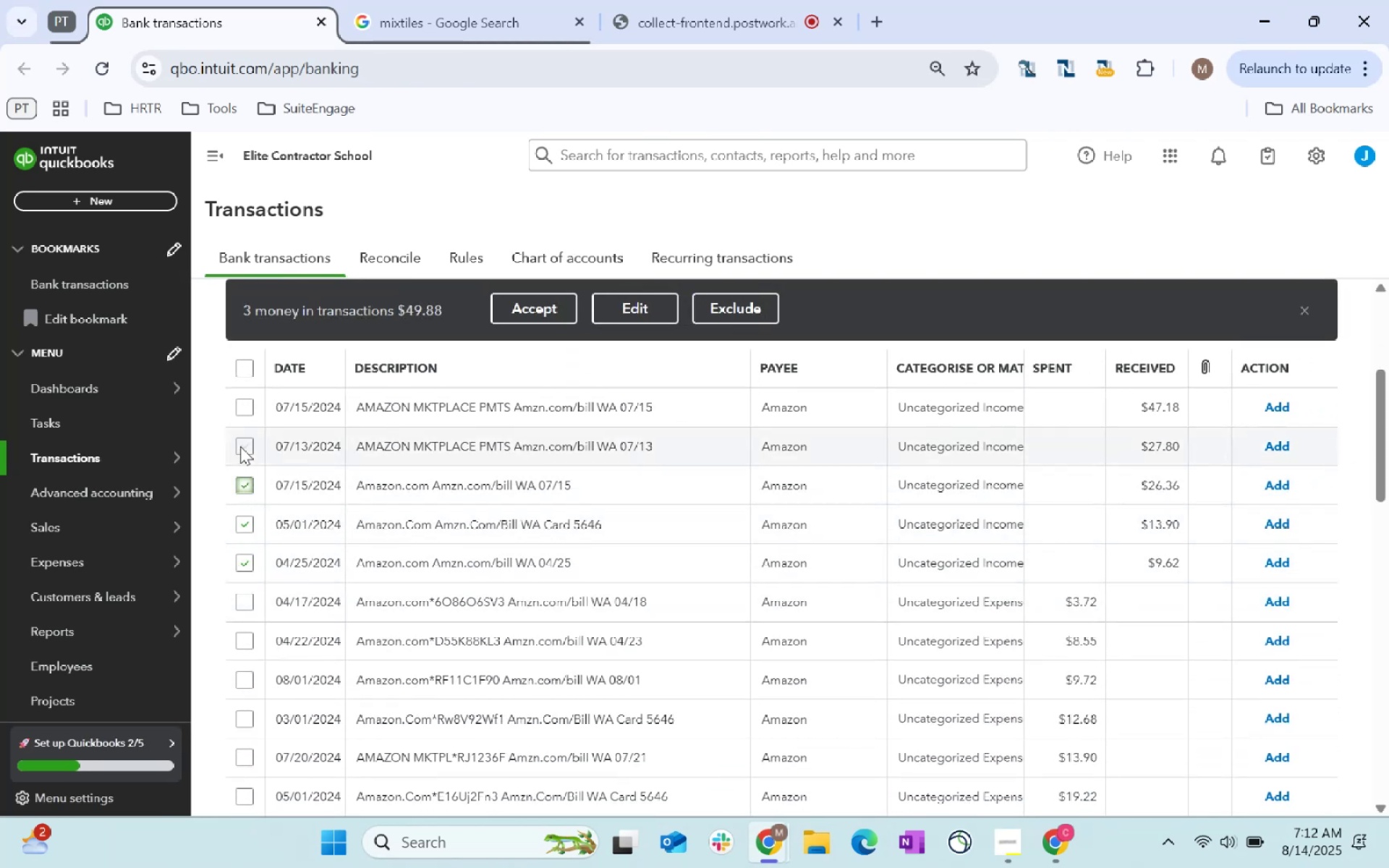 
triple_click([240, 446])
 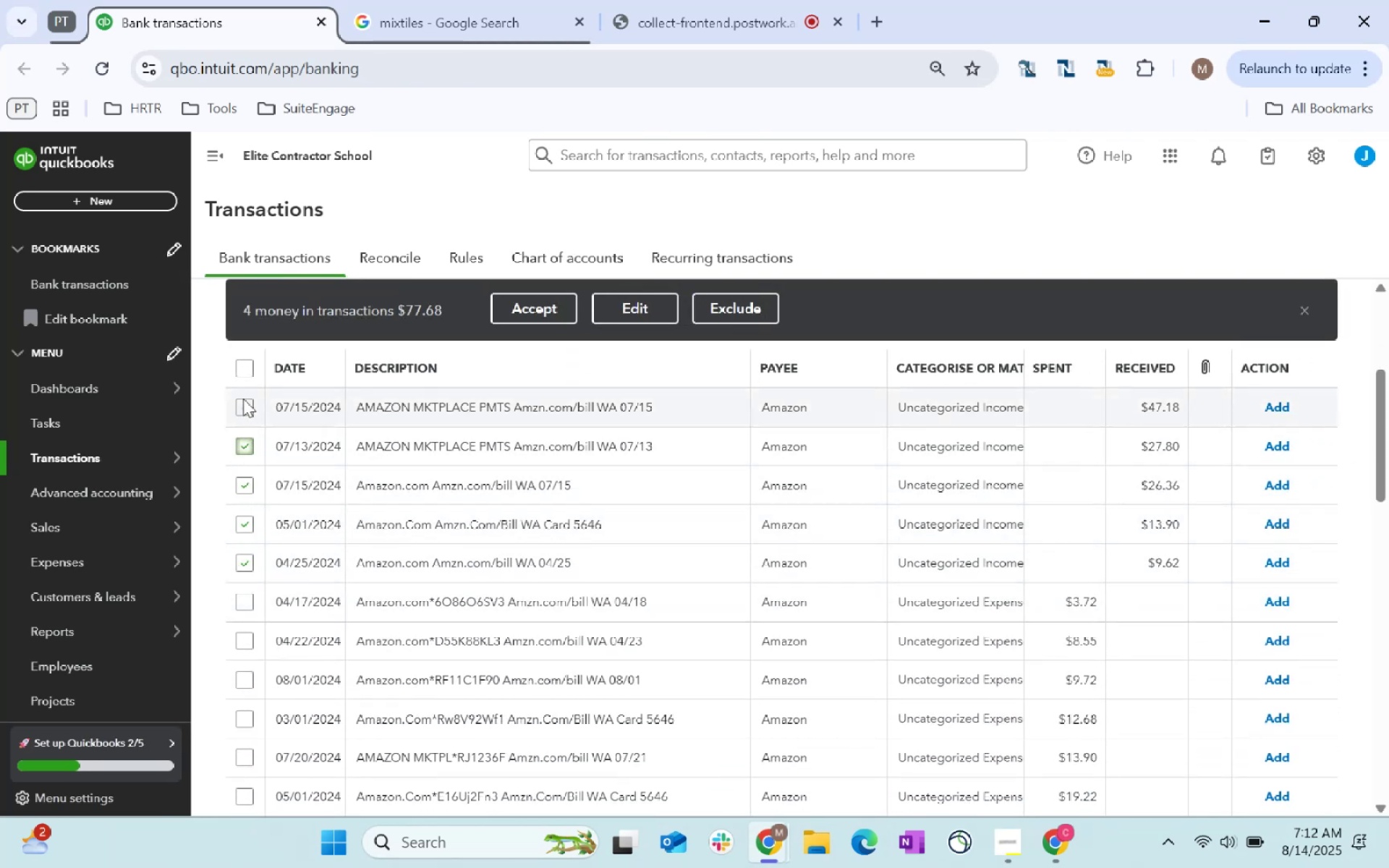 
triple_click([243, 399])
 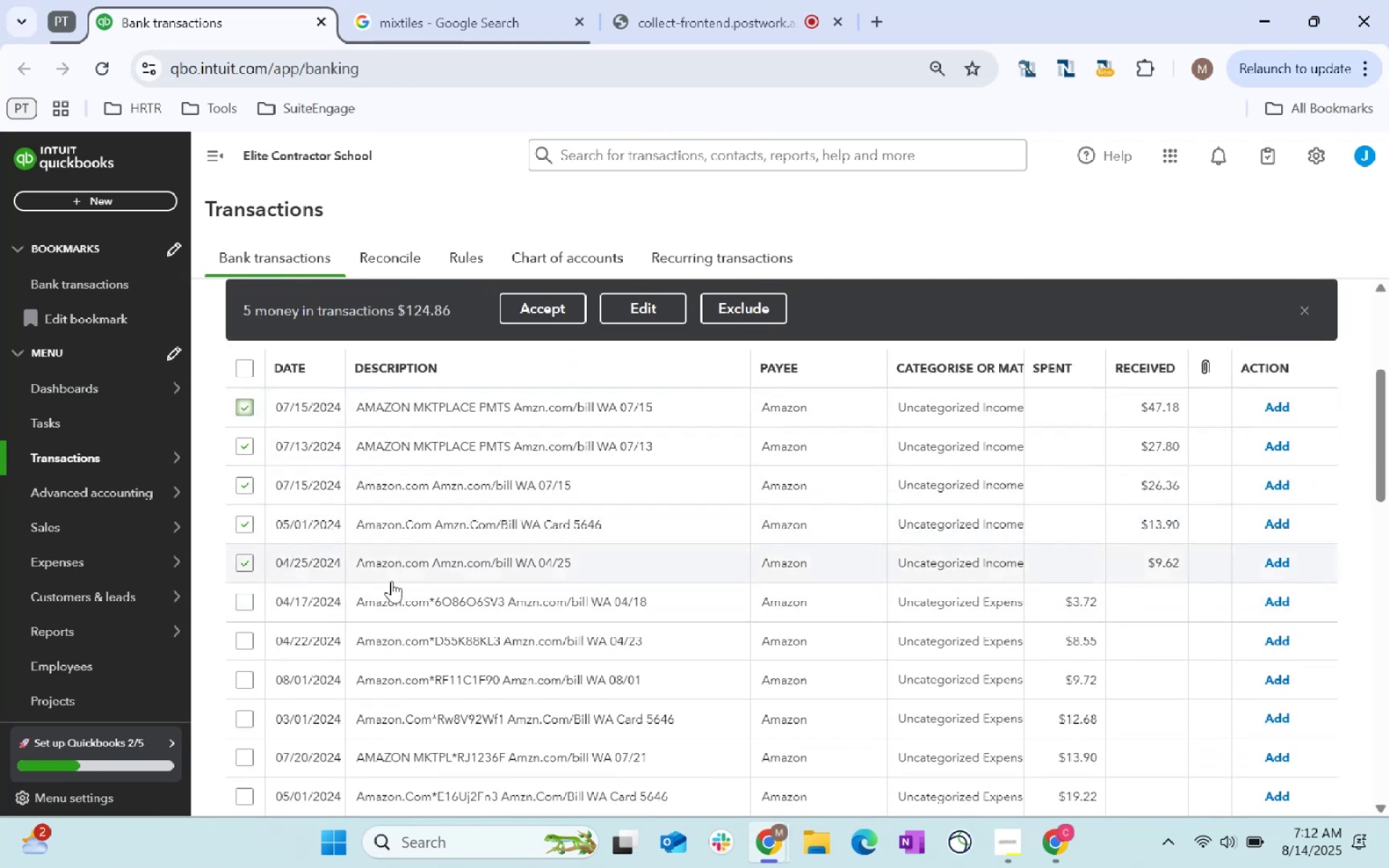 
scroll: coordinate [410, 615], scroll_direction: up, amount: 1.0
 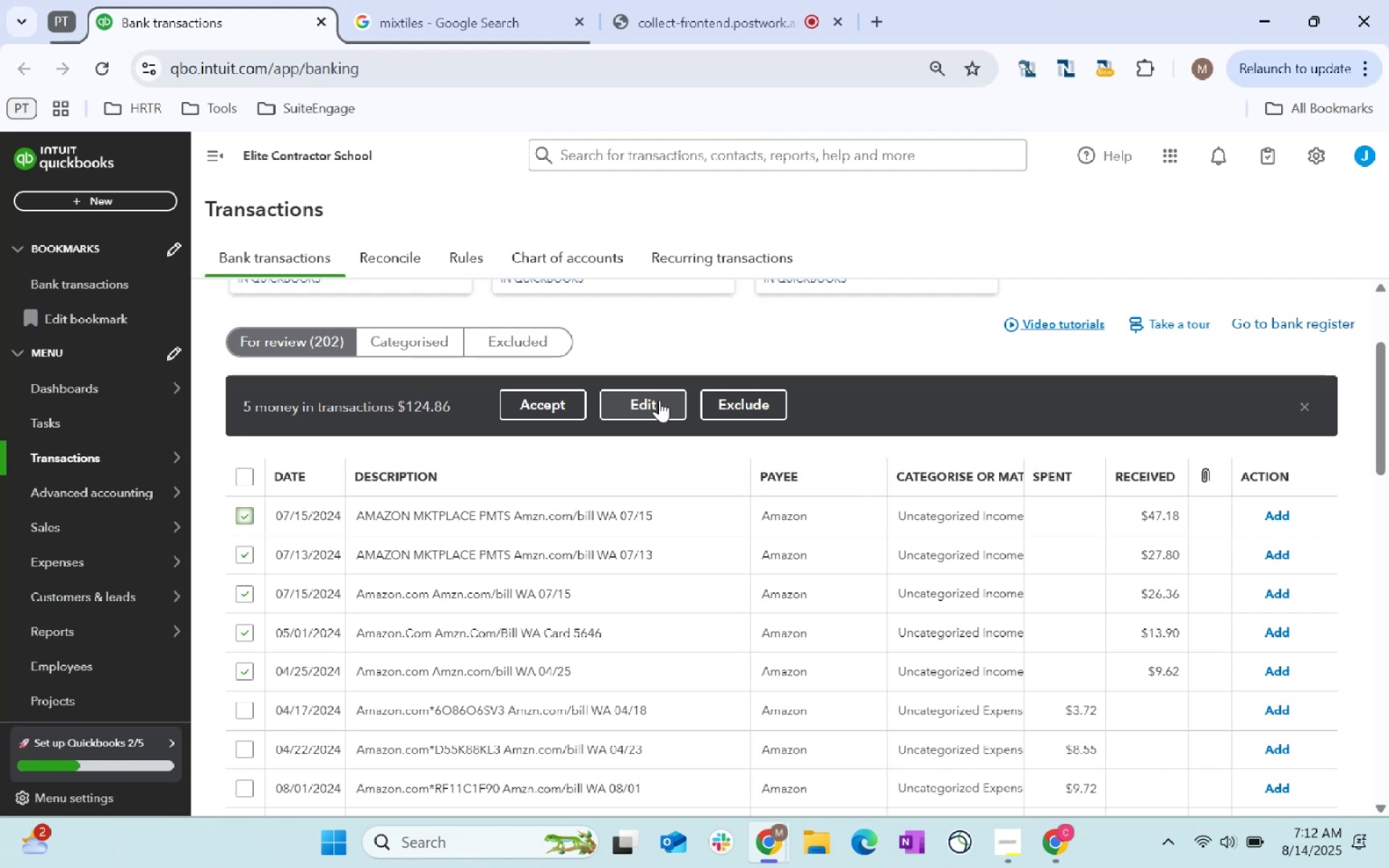 
left_click([659, 400])
 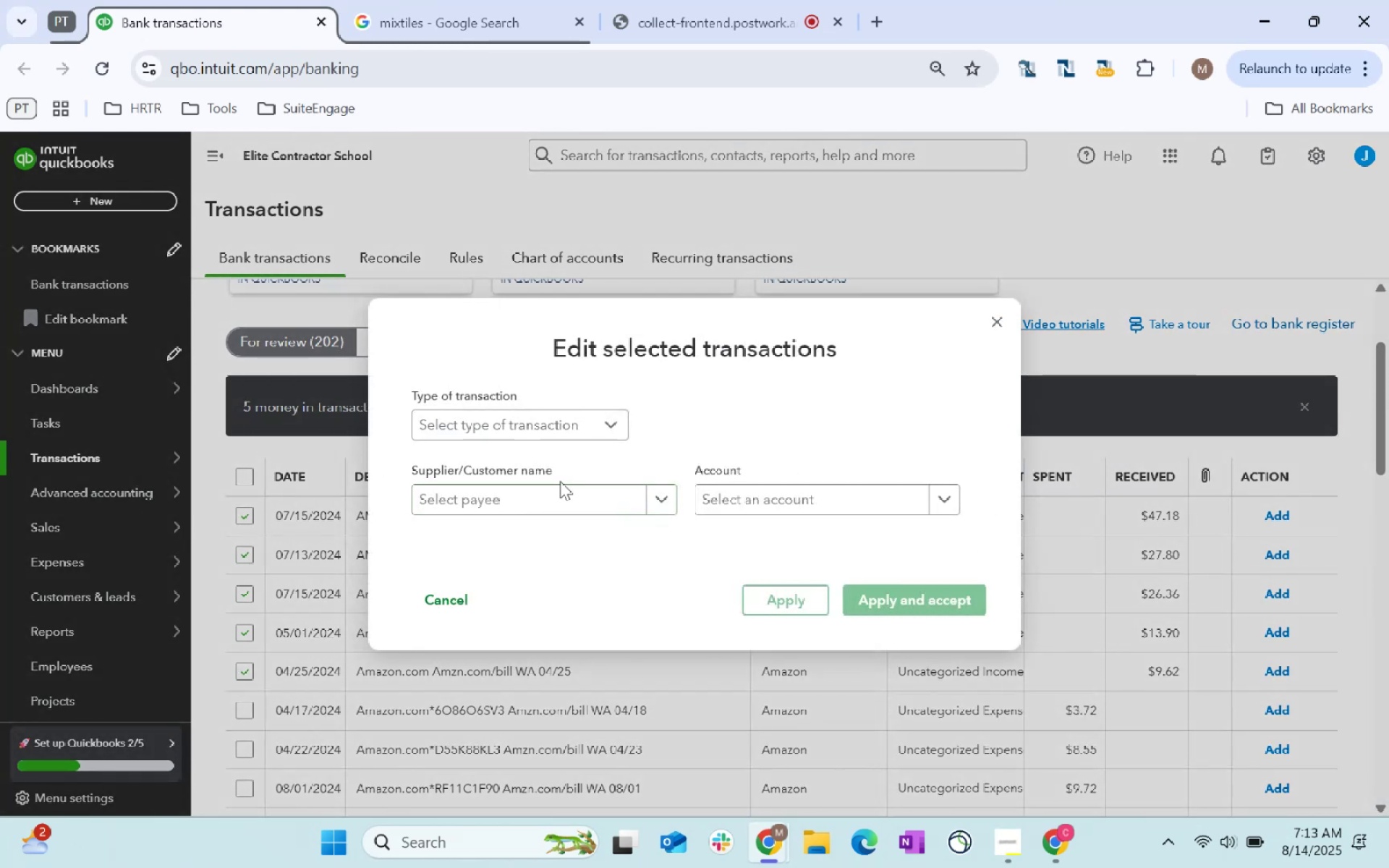 
double_click([565, 500])
 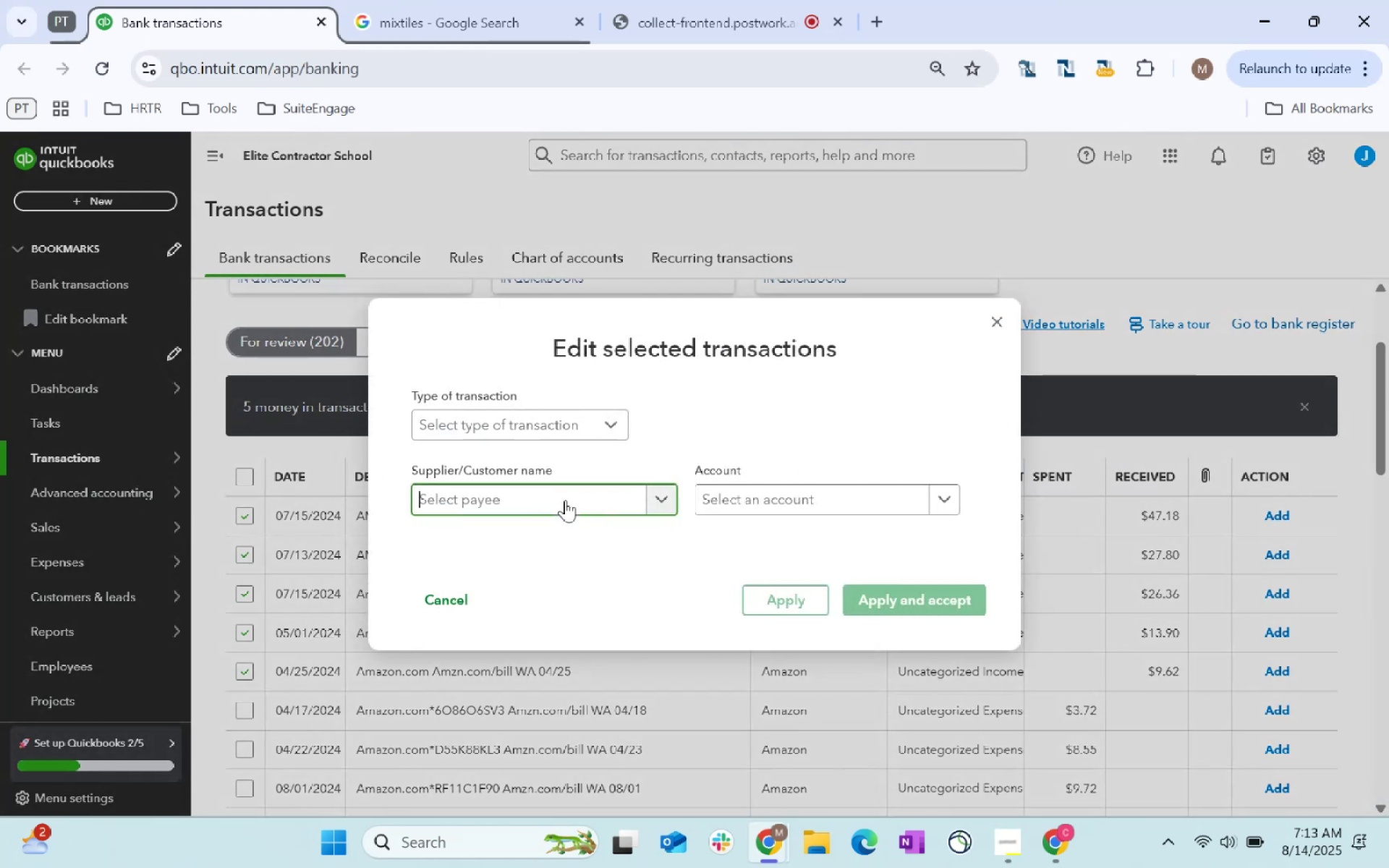 
type(Amazon)
 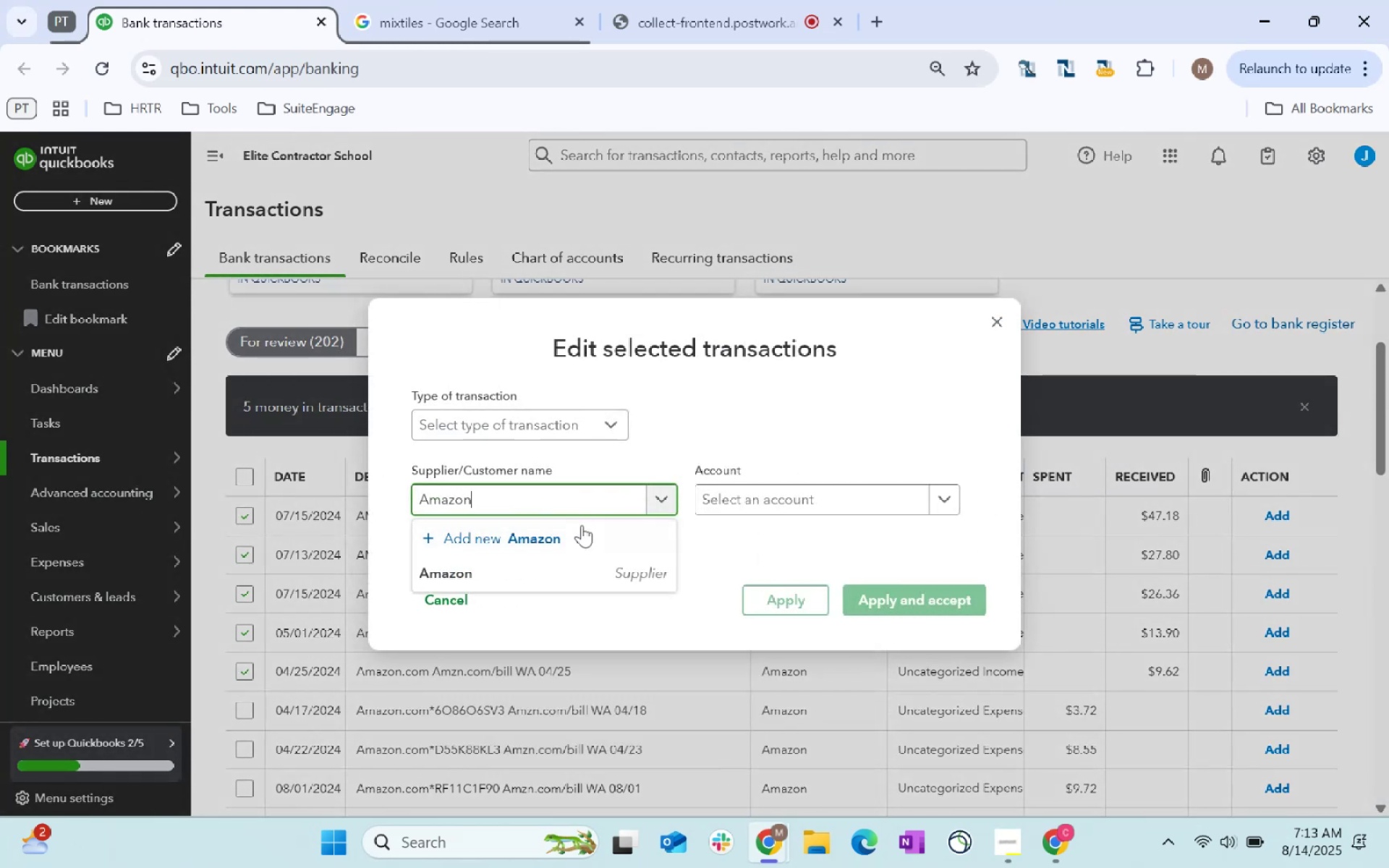 
type( Learners)
key(Tab)
 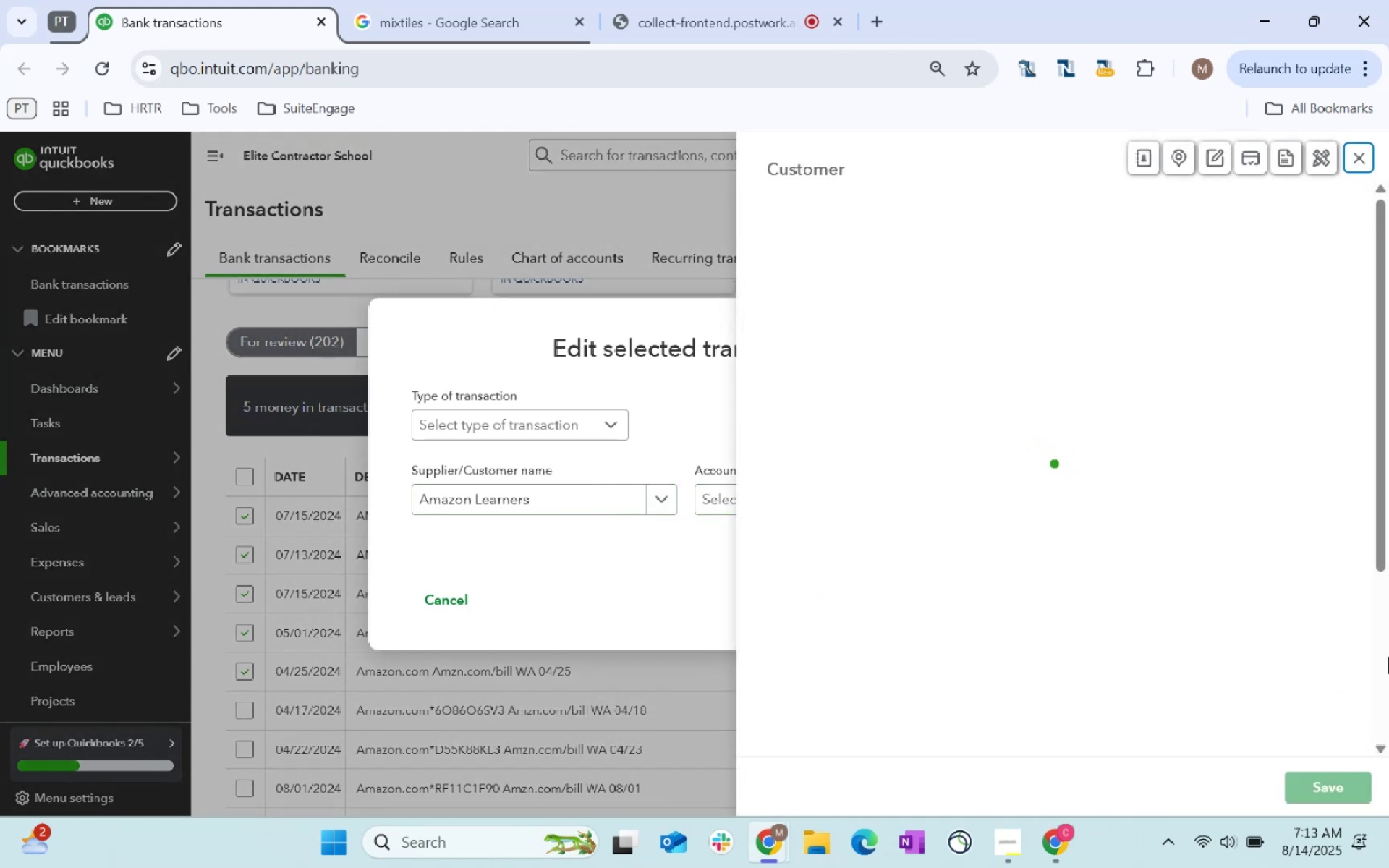 
left_click([1337, 783])
 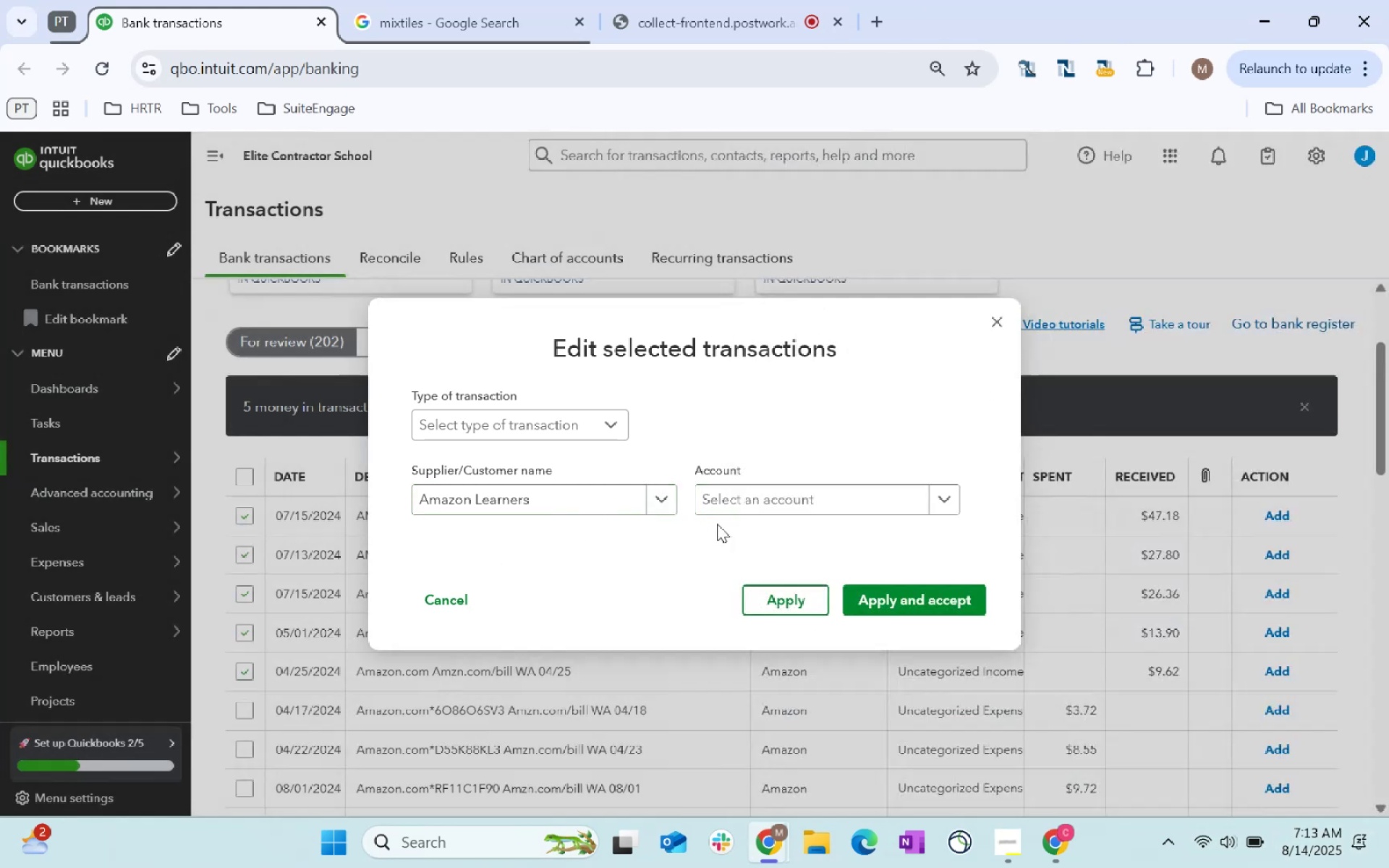 
left_click([734, 506])
 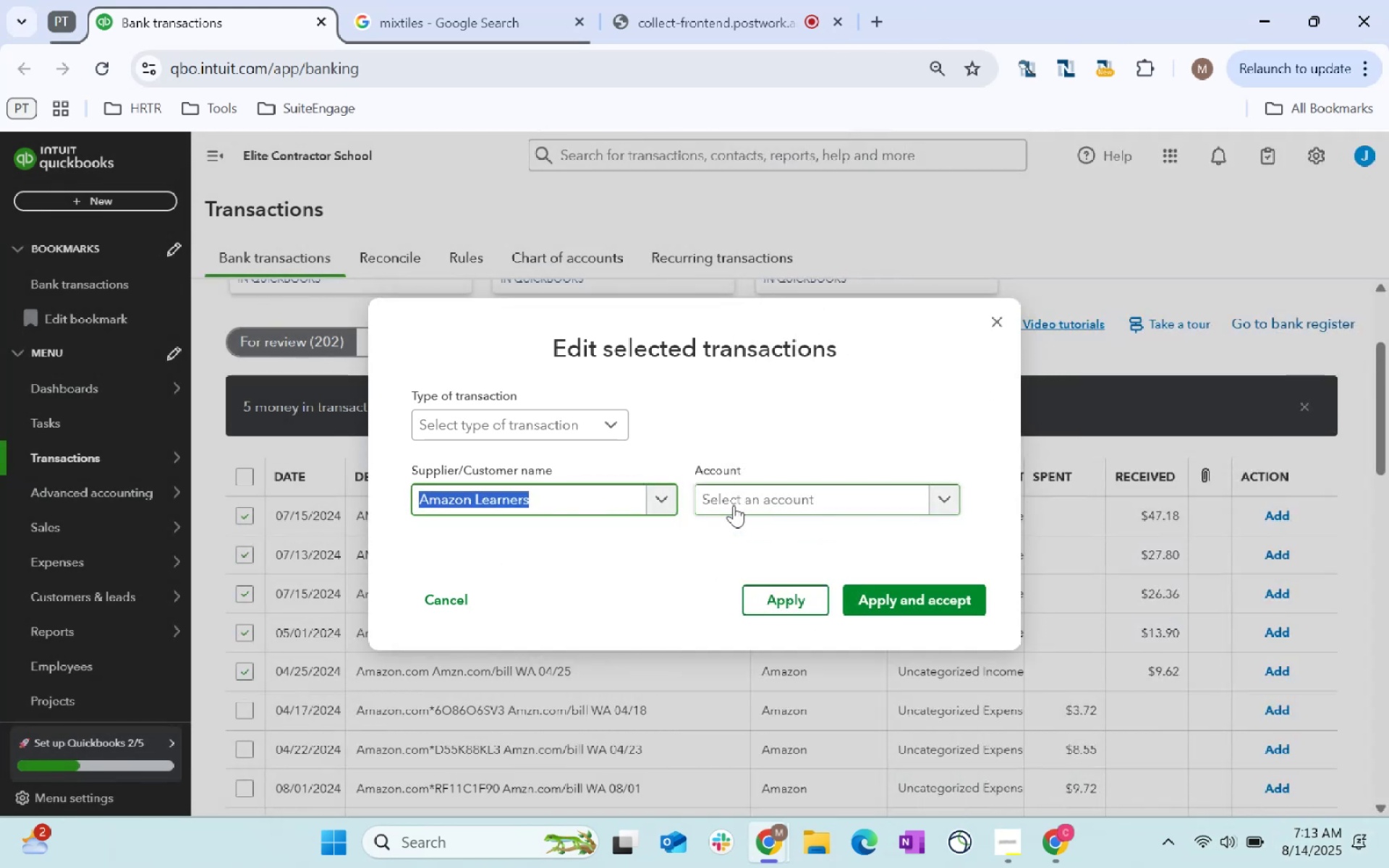 
key(Tab)
 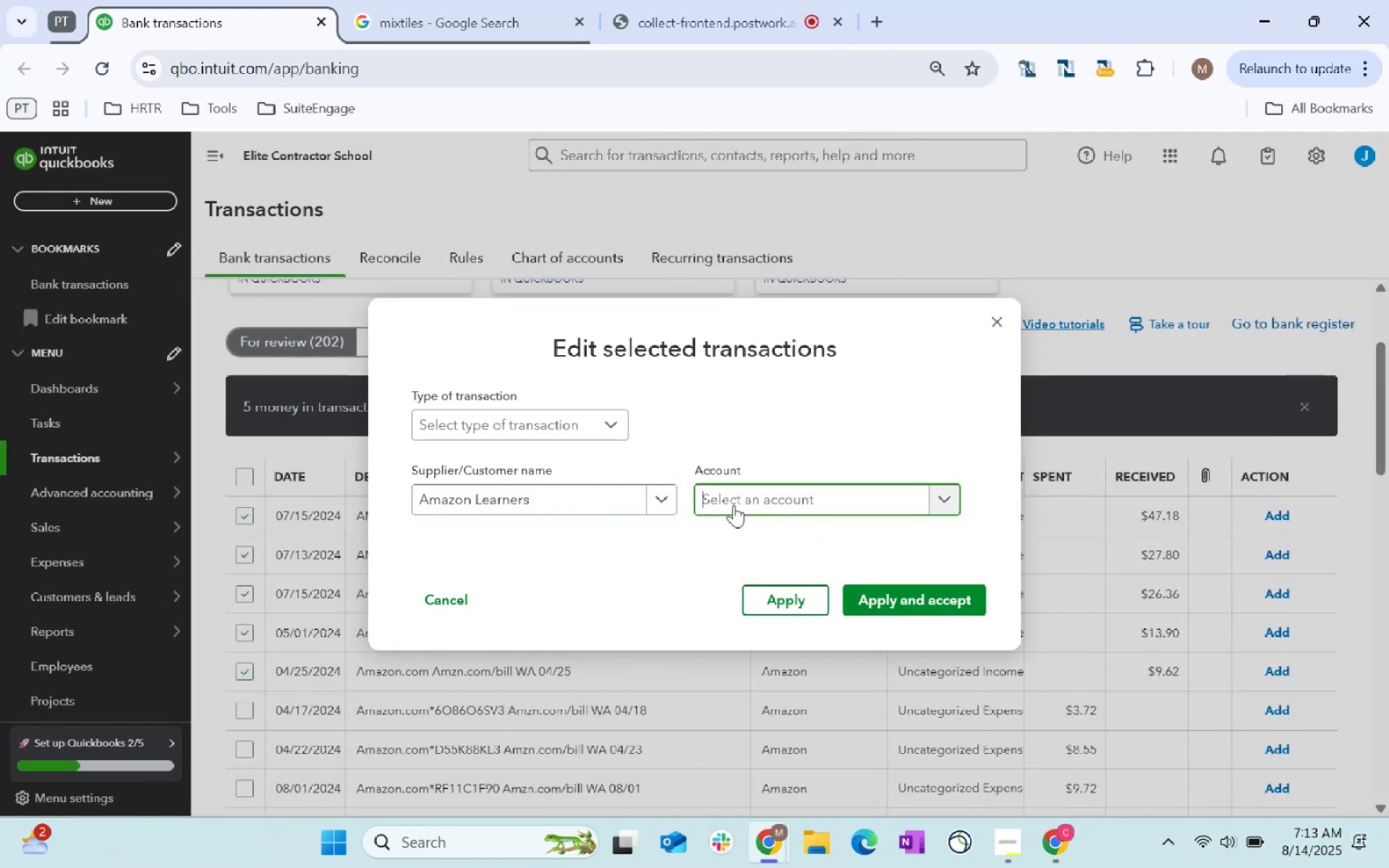 
type(services)
 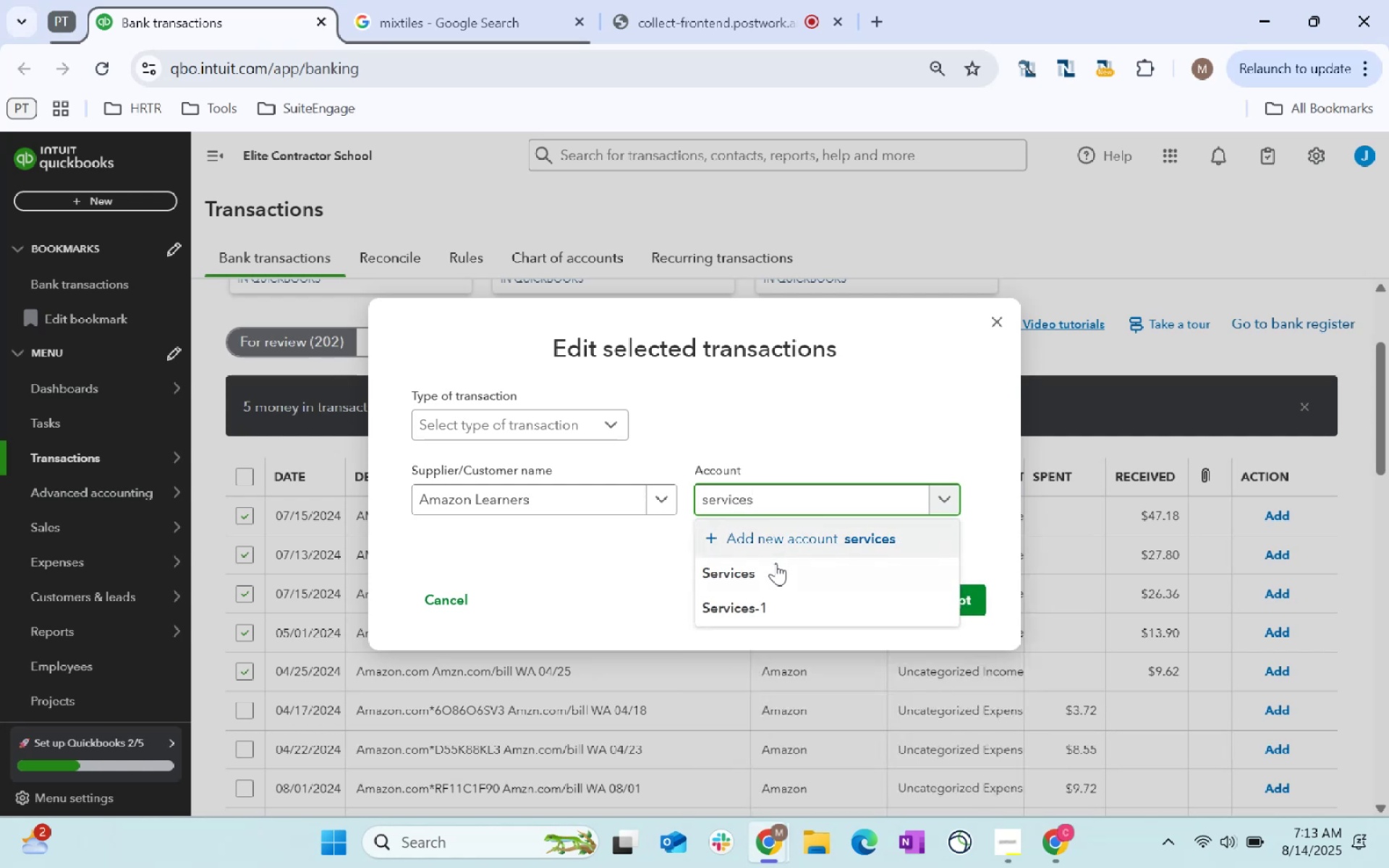 
left_click([774, 563])
 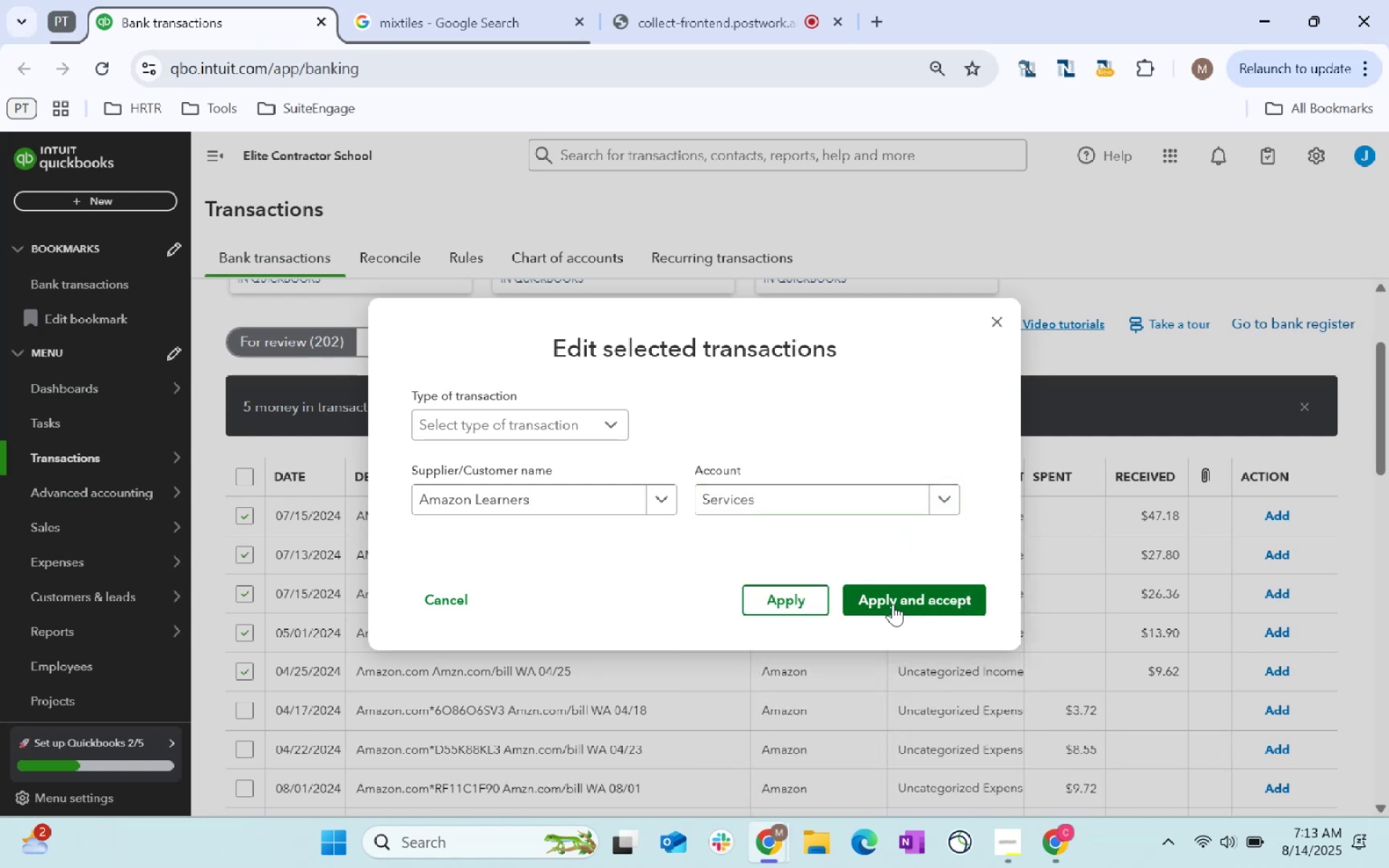 
left_click([893, 604])
 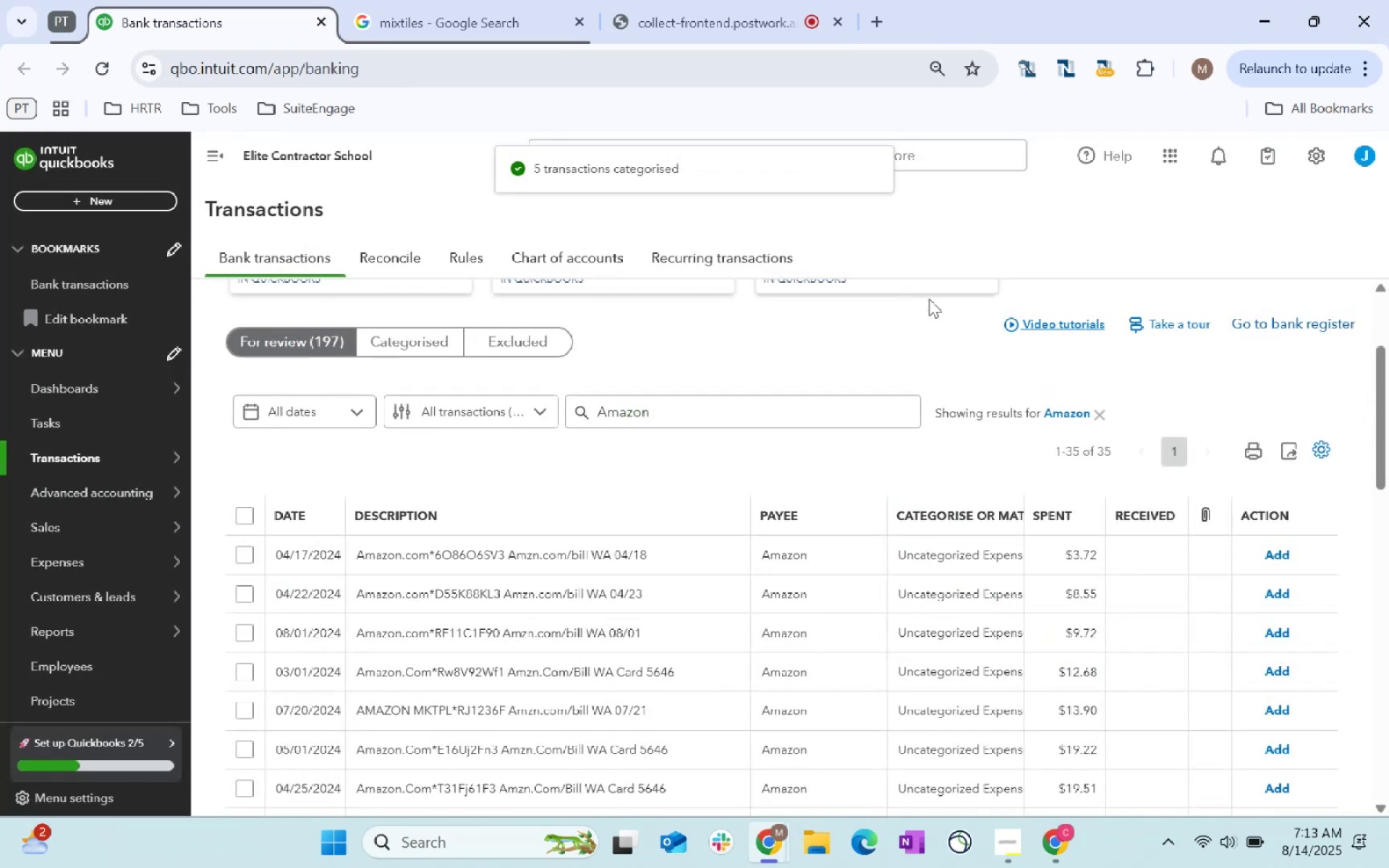 
scroll: coordinate [806, 534], scroll_direction: down, amount: 22.0
 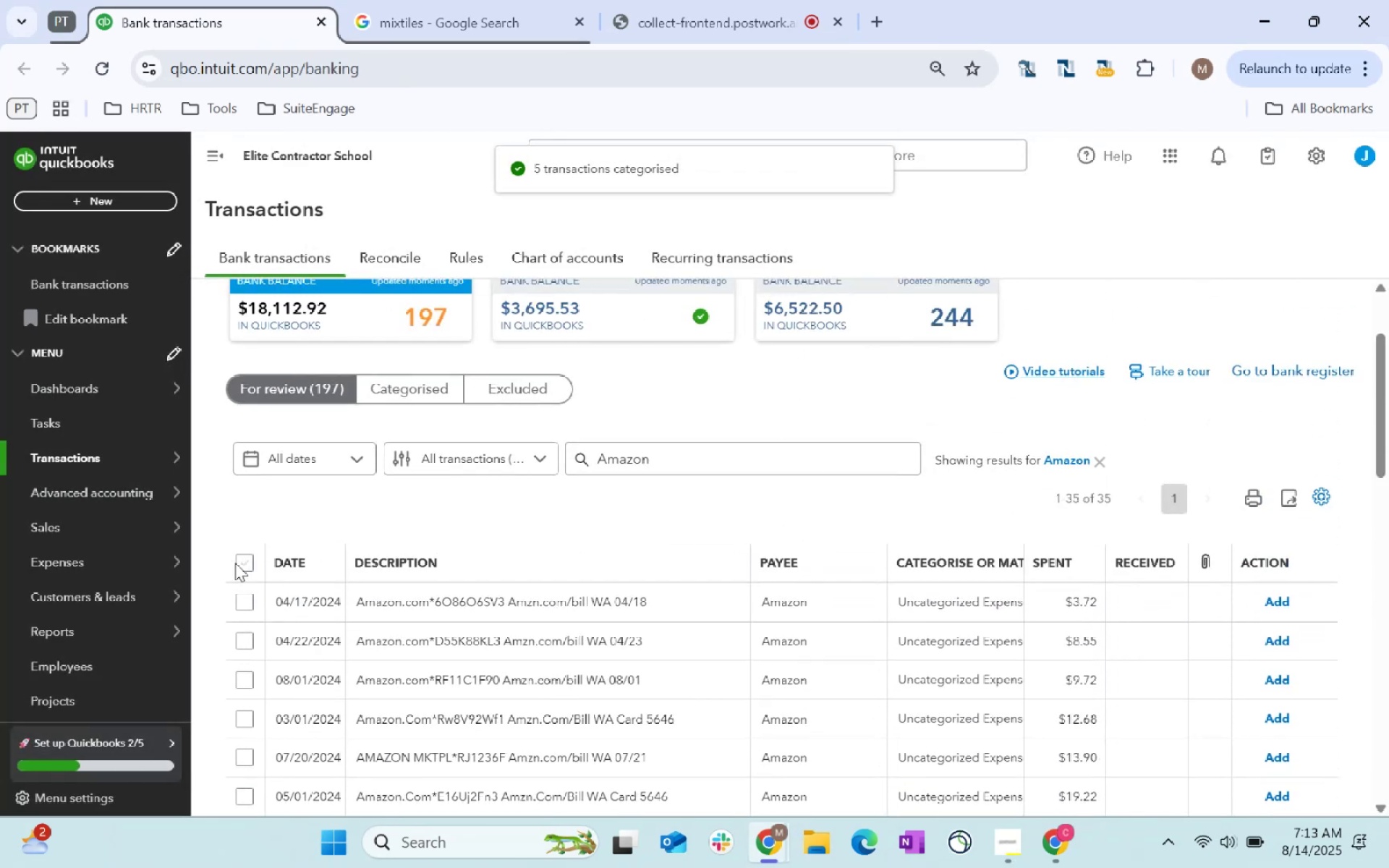 
double_click([237, 563])
 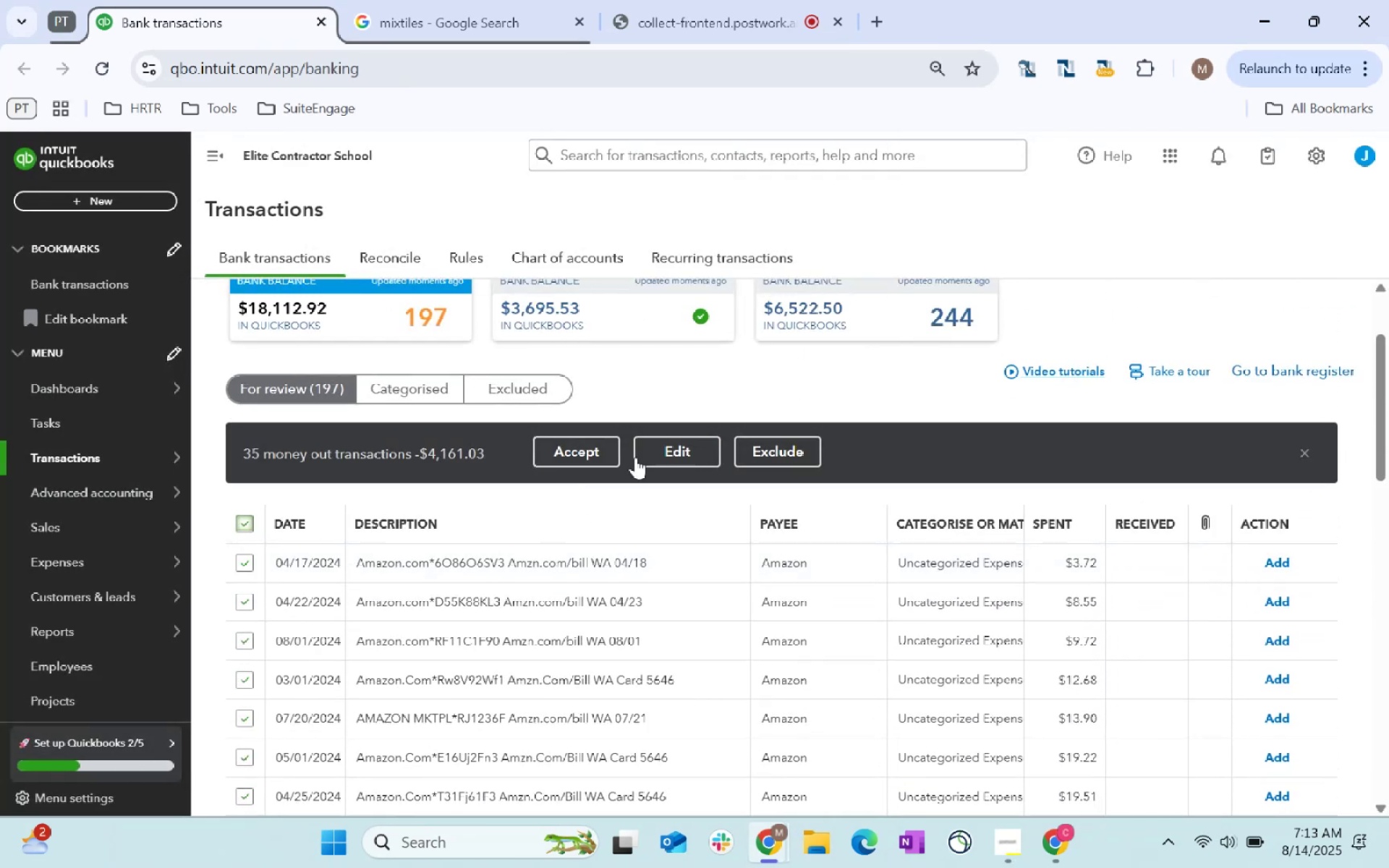 
left_click([662, 449])
 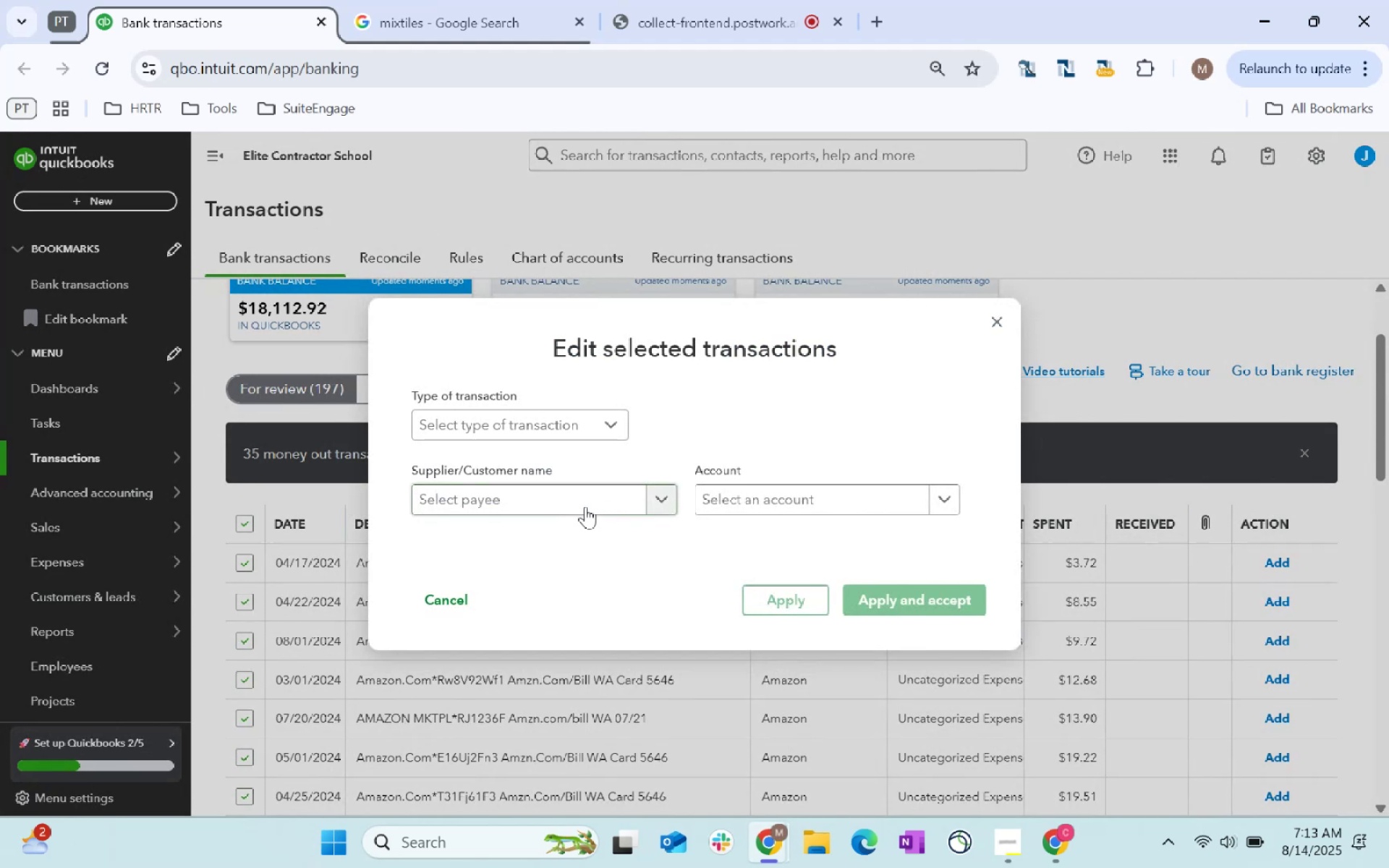 
left_click([585, 508])
 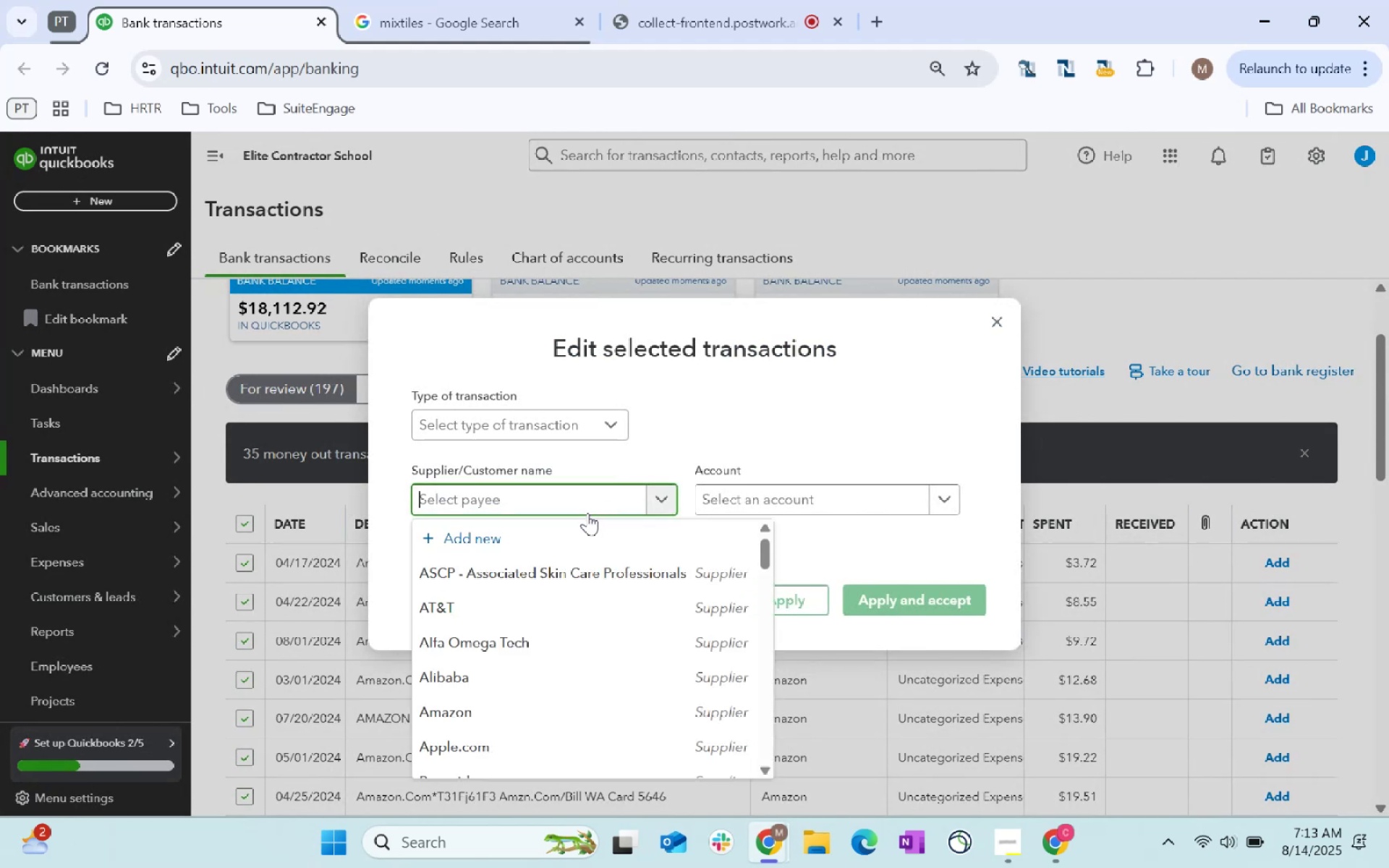 
type(Amazon)
 